 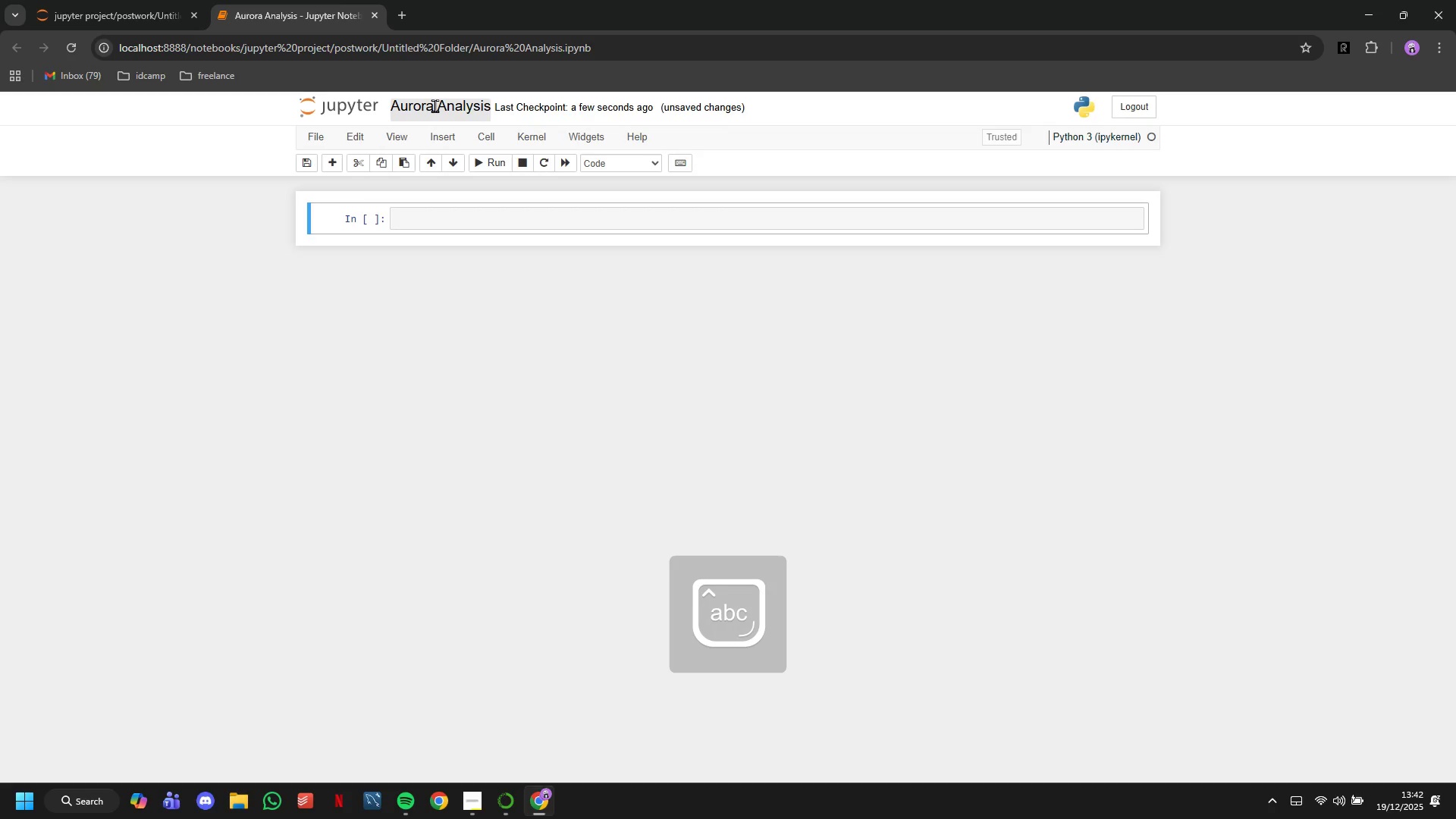 
left_click([541, 223])
 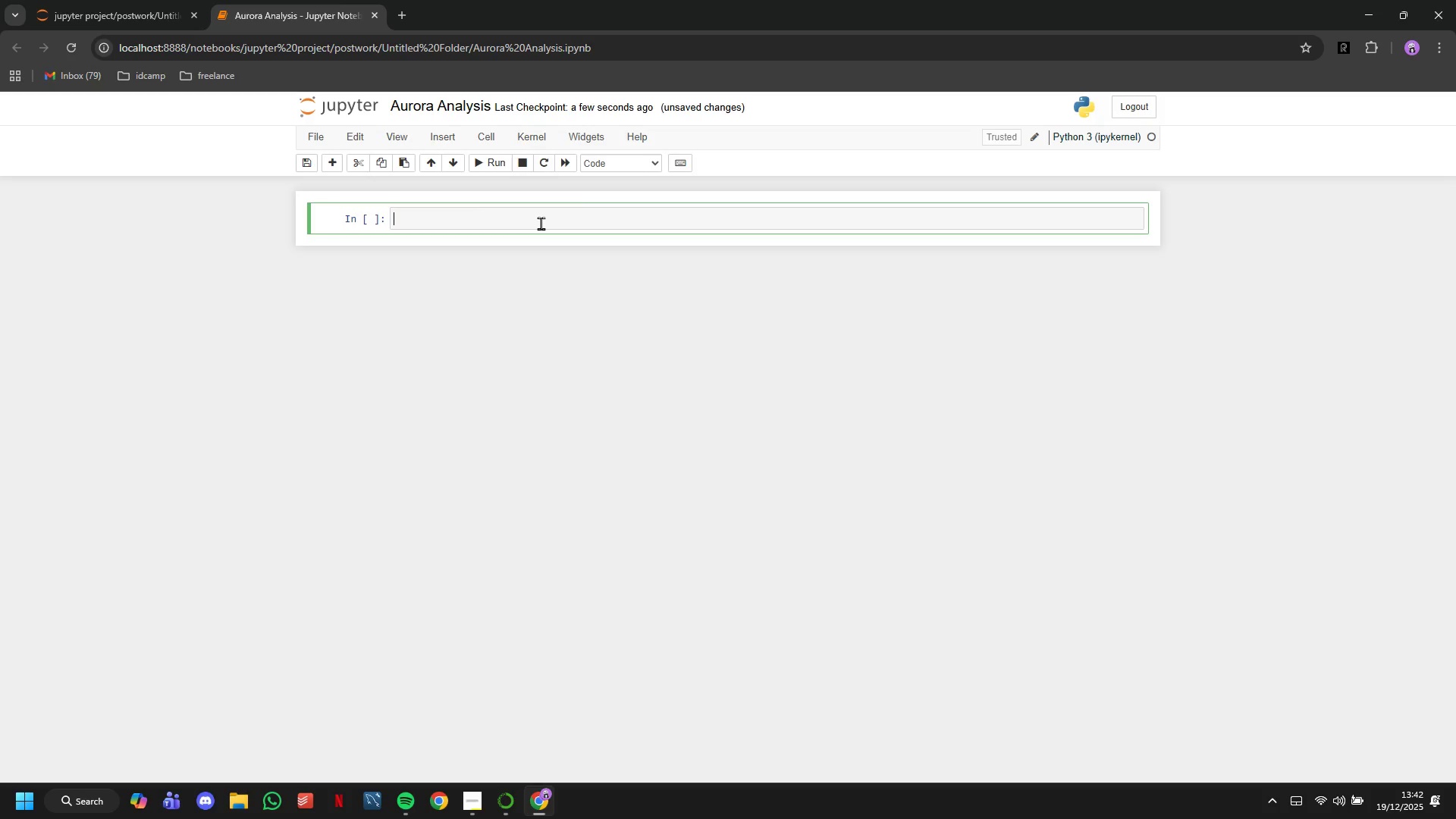 
left_click([618, 165])
 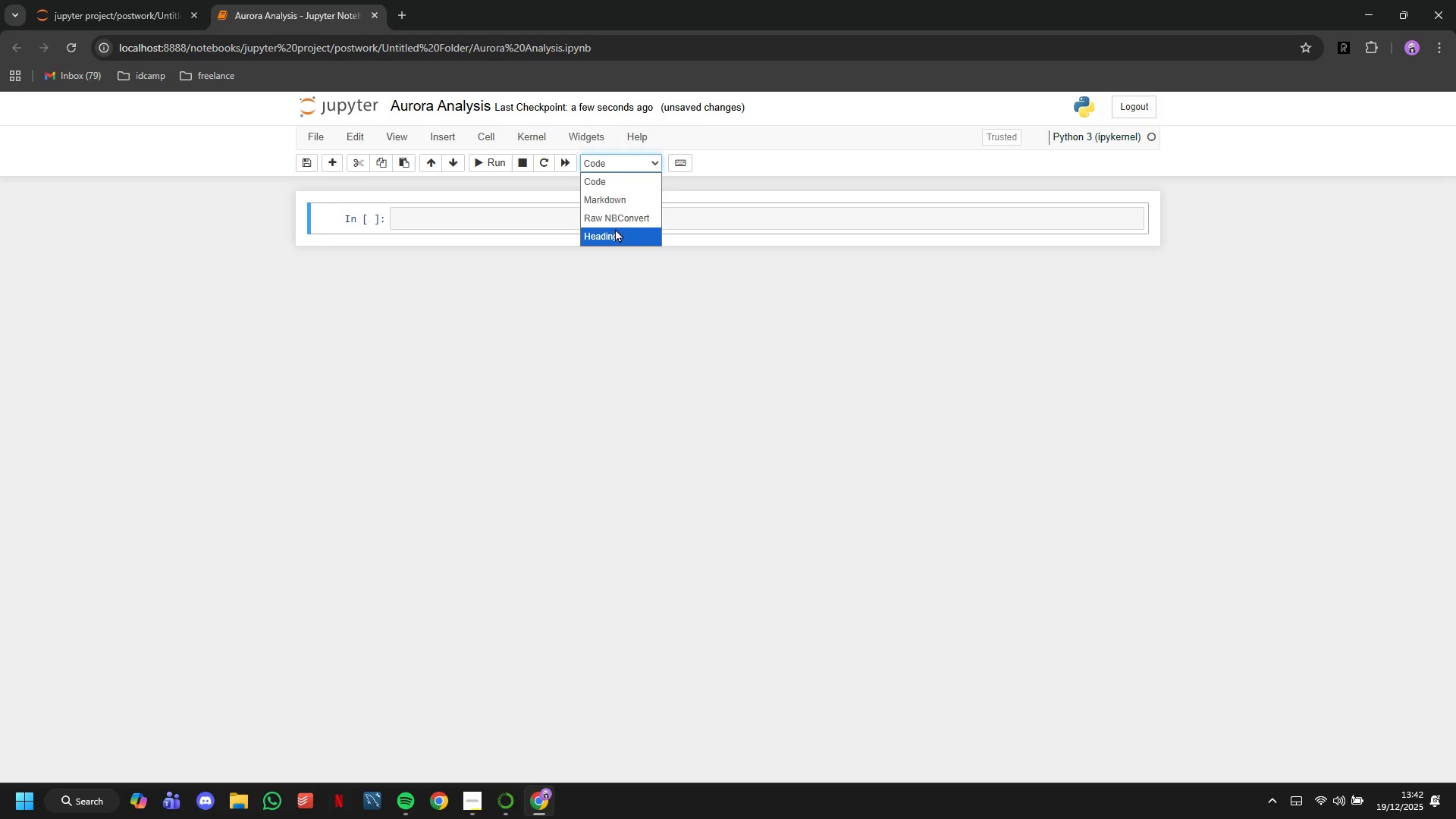 
left_click([615, 228])
 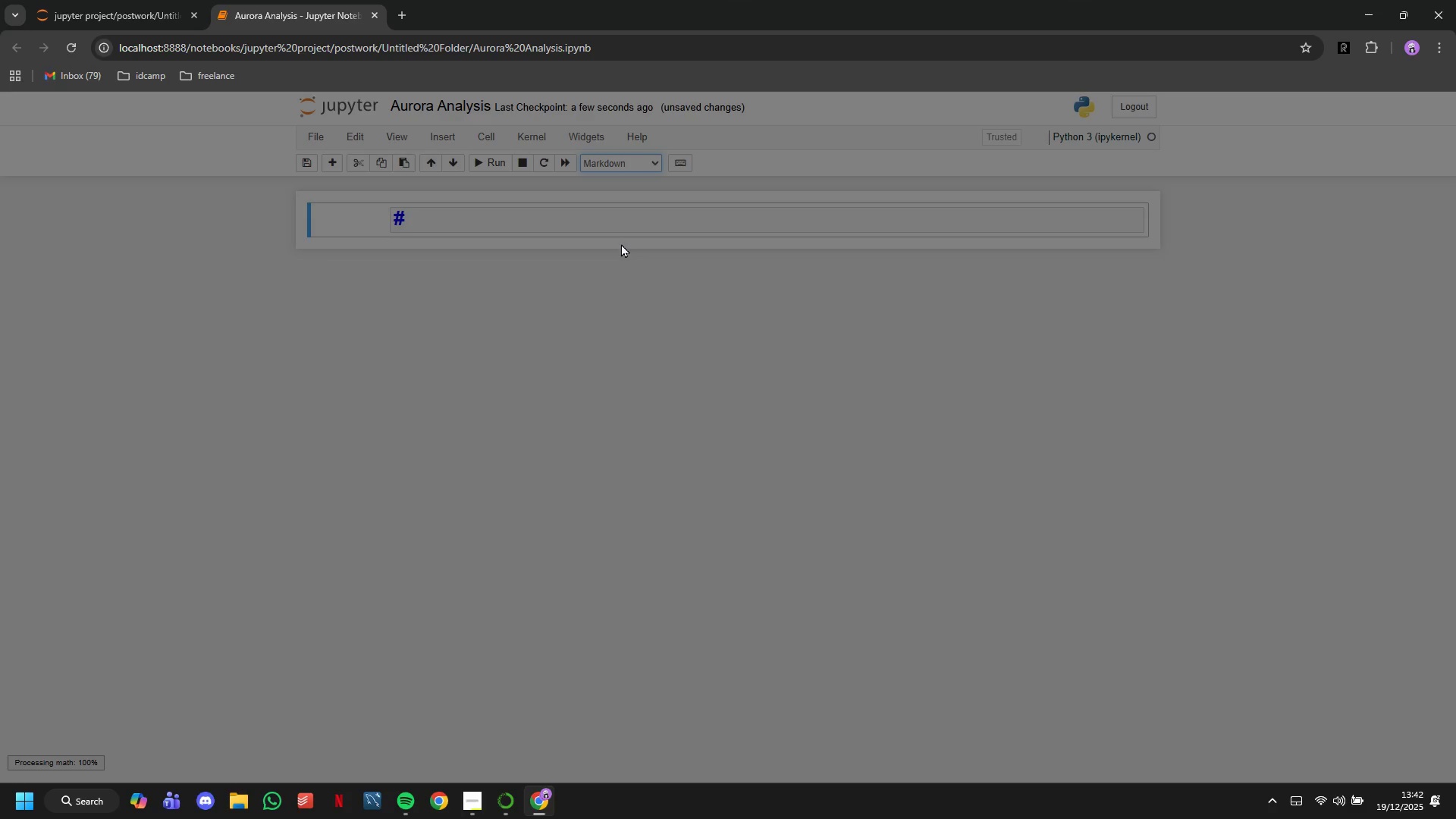 
left_click([956, 256])
 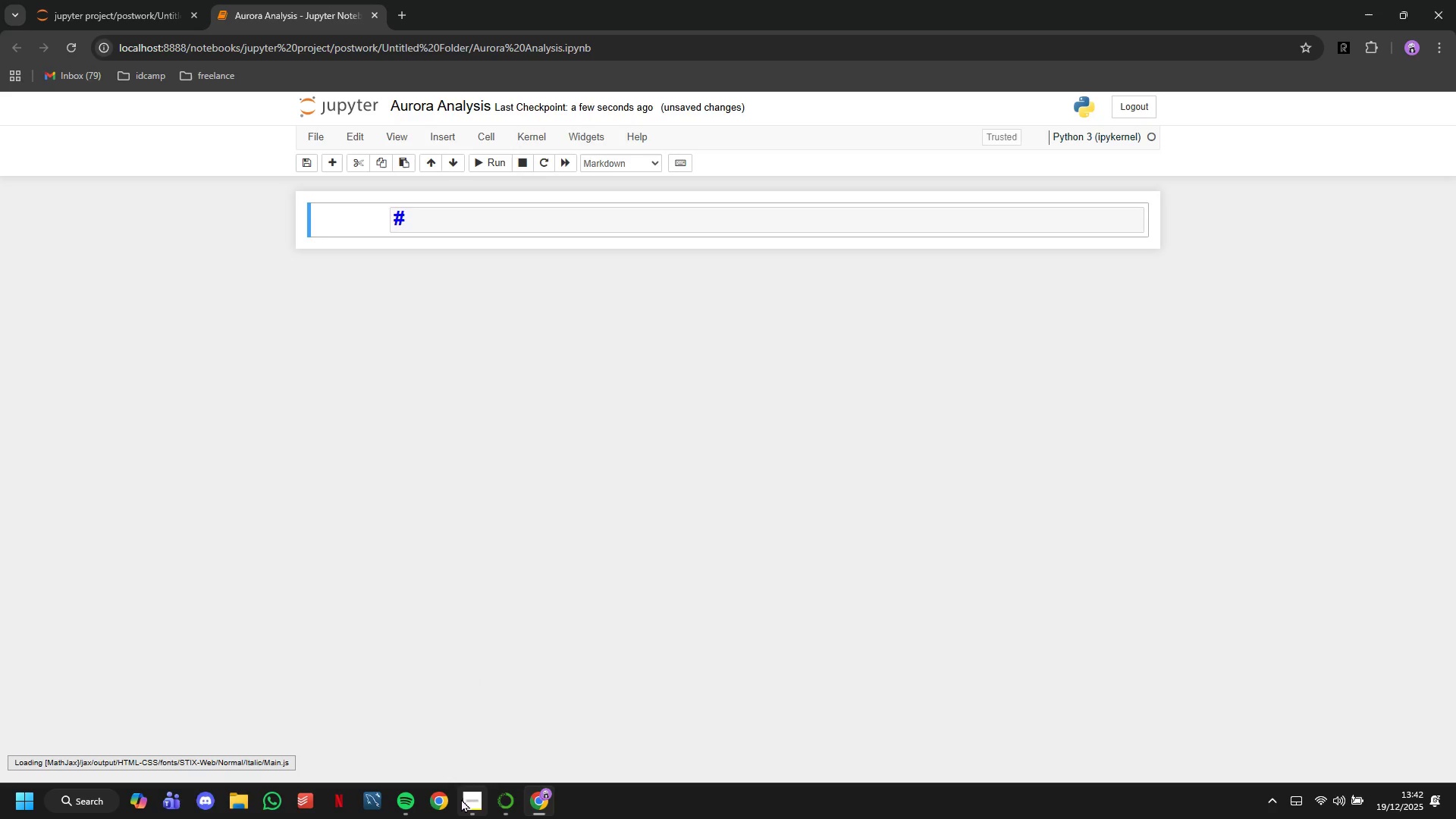 
left_click([463, 799])
 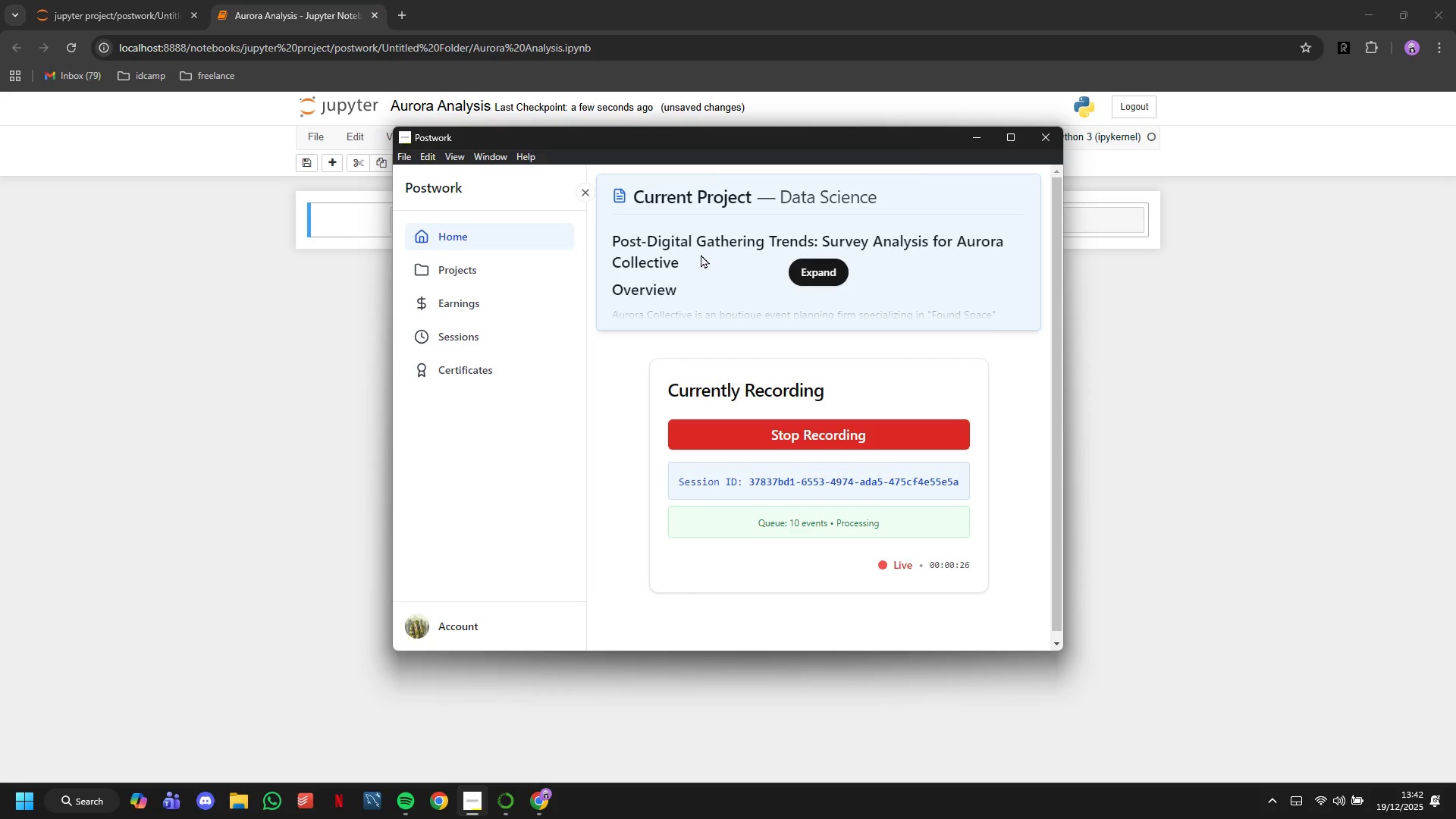 
left_click_drag(start_coordinate=[698, 254], to_coordinate=[601, 237])
 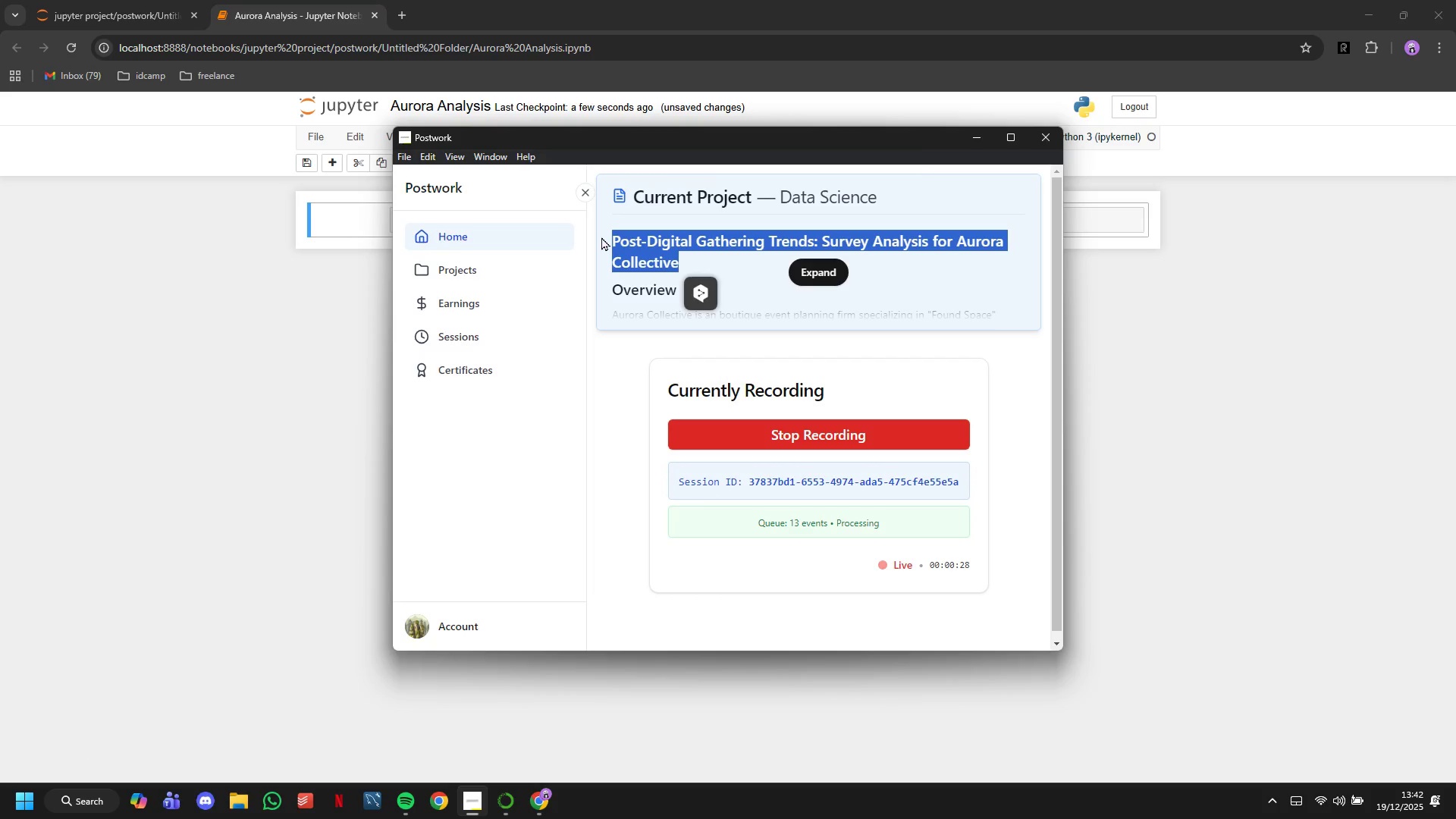 
key(Control+C)
 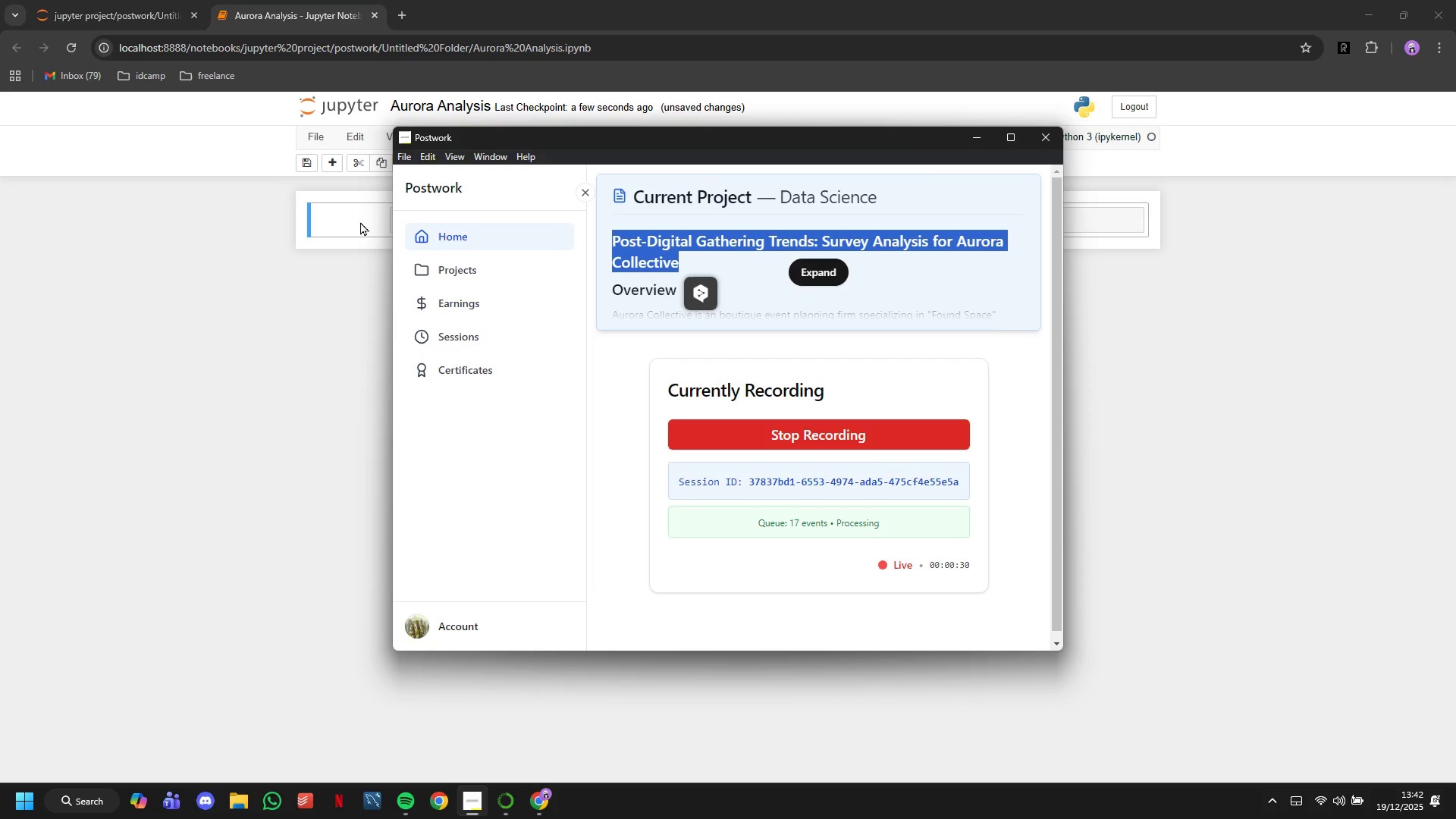 
left_click([352, 211])
 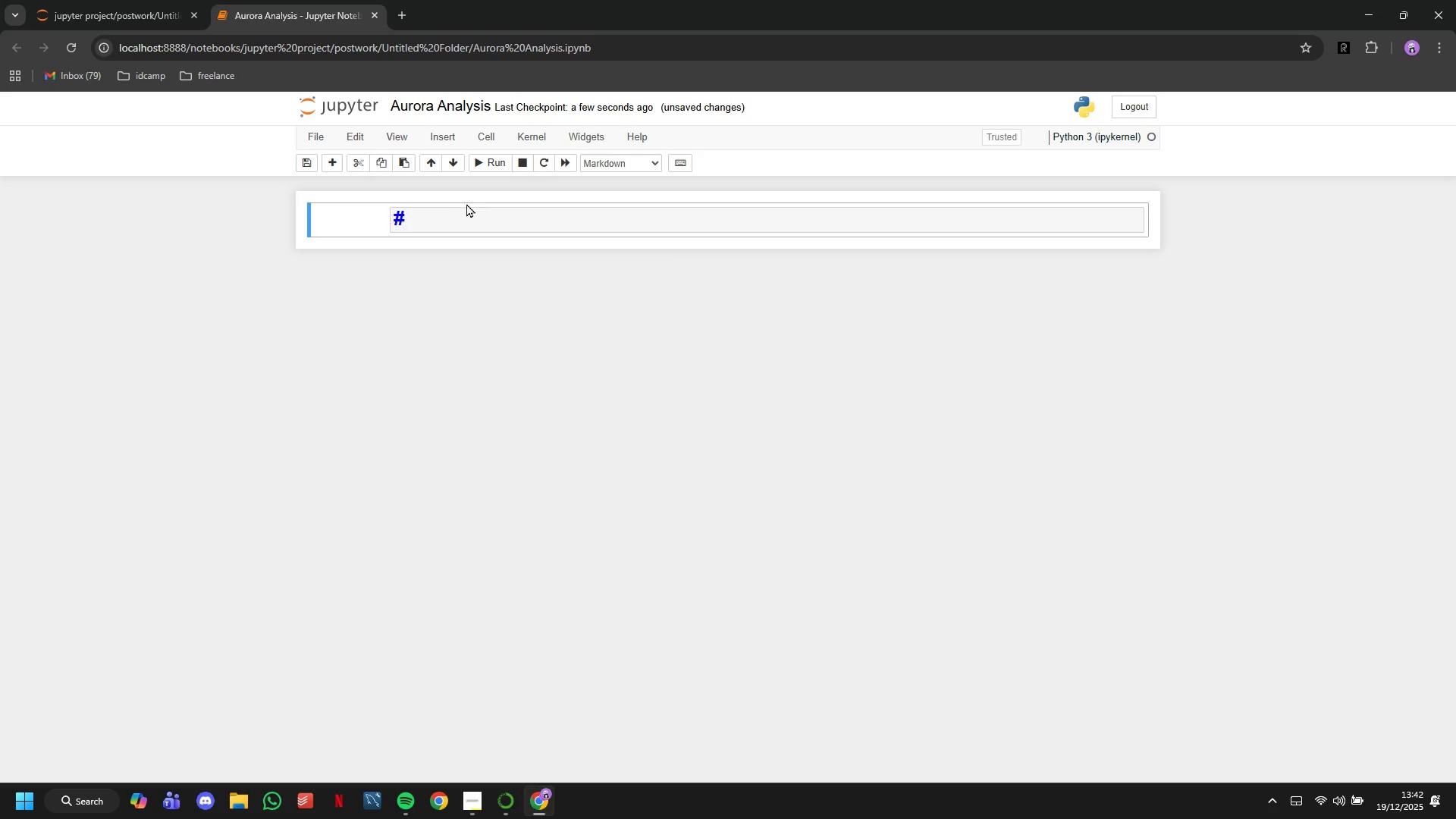 
left_click([472, 213])
 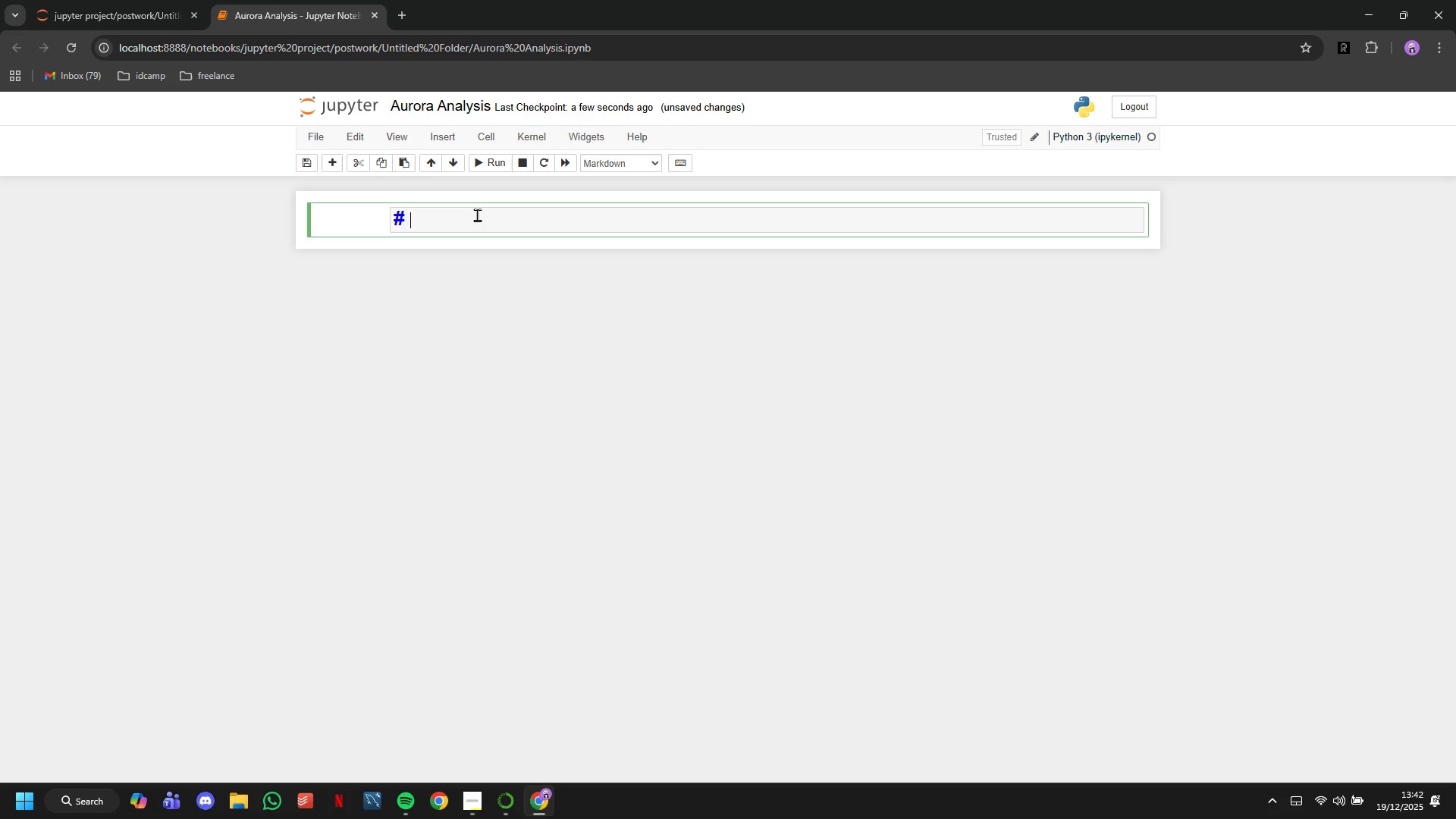 
key(Control+V)
 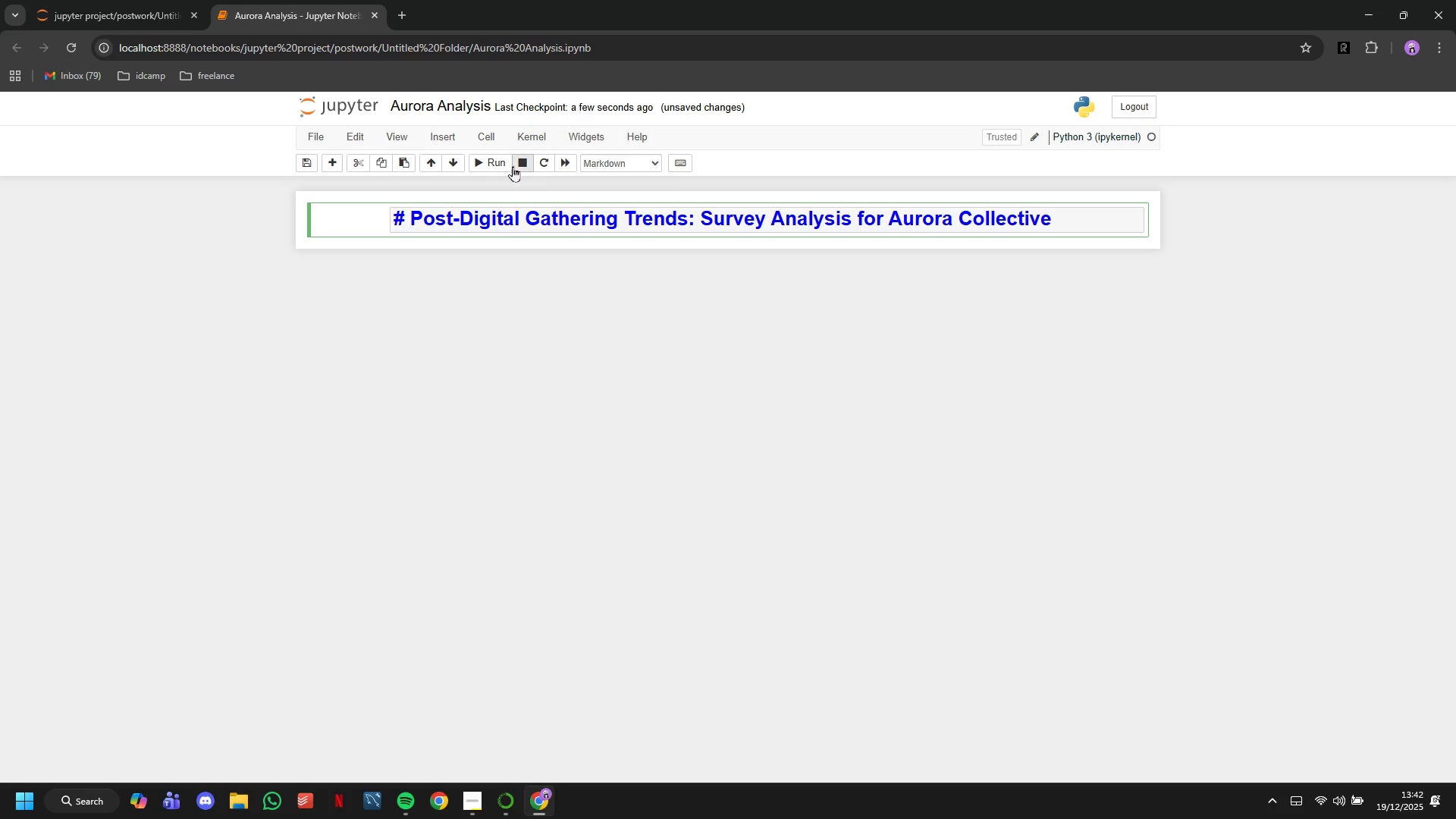 
left_click([496, 161])
 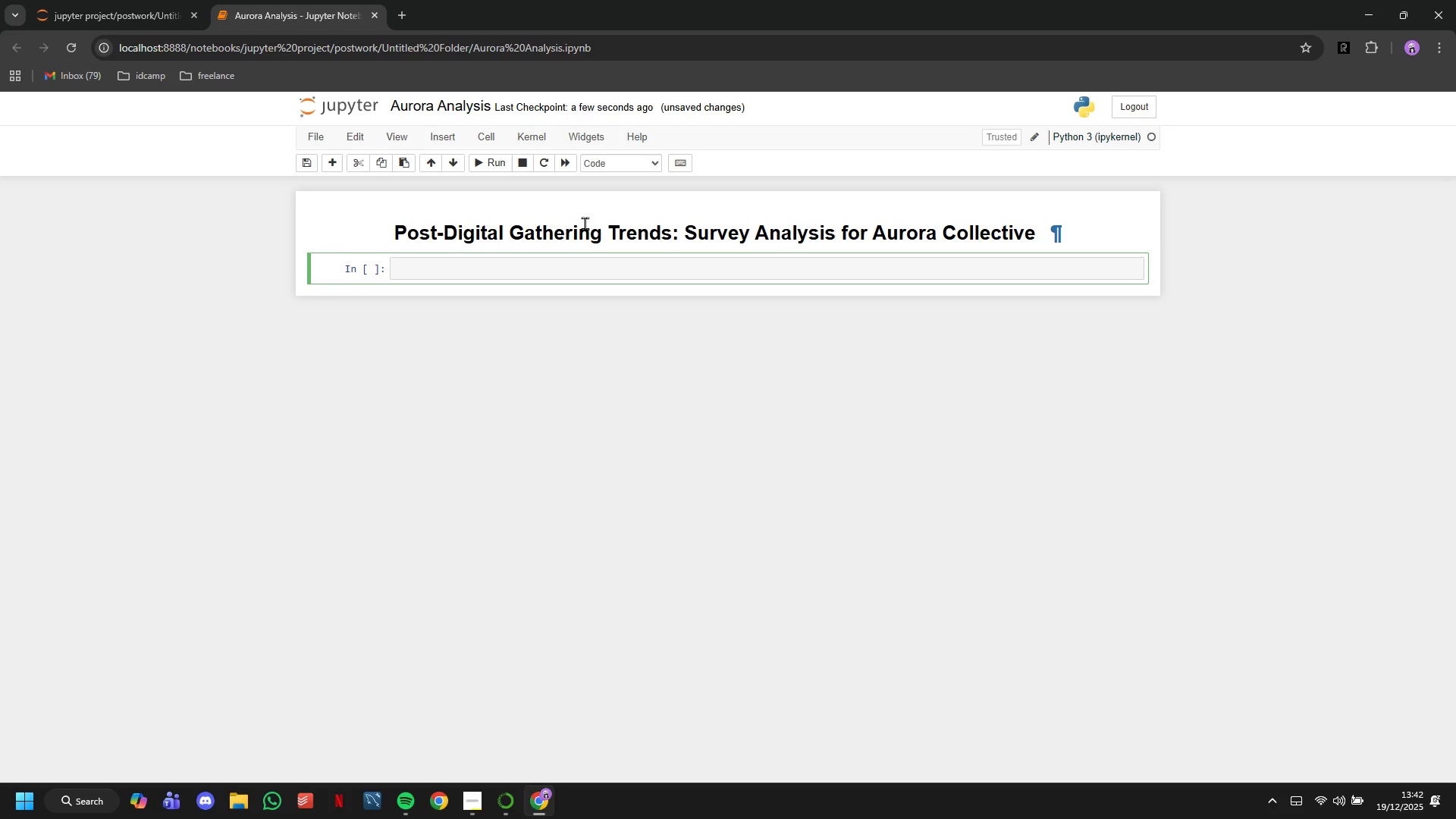 
left_click([631, 162])
 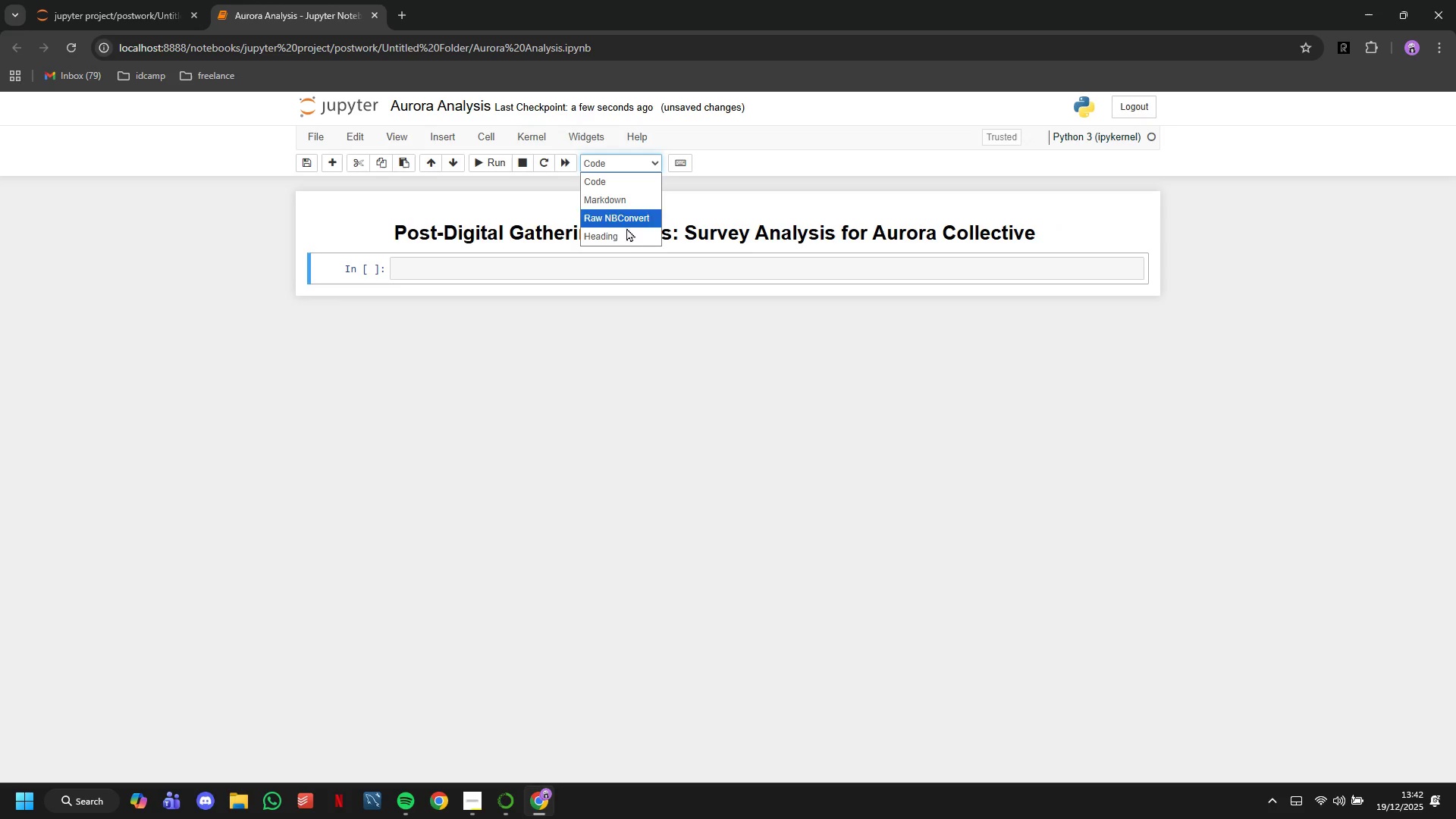 
left_click([626, 228])
 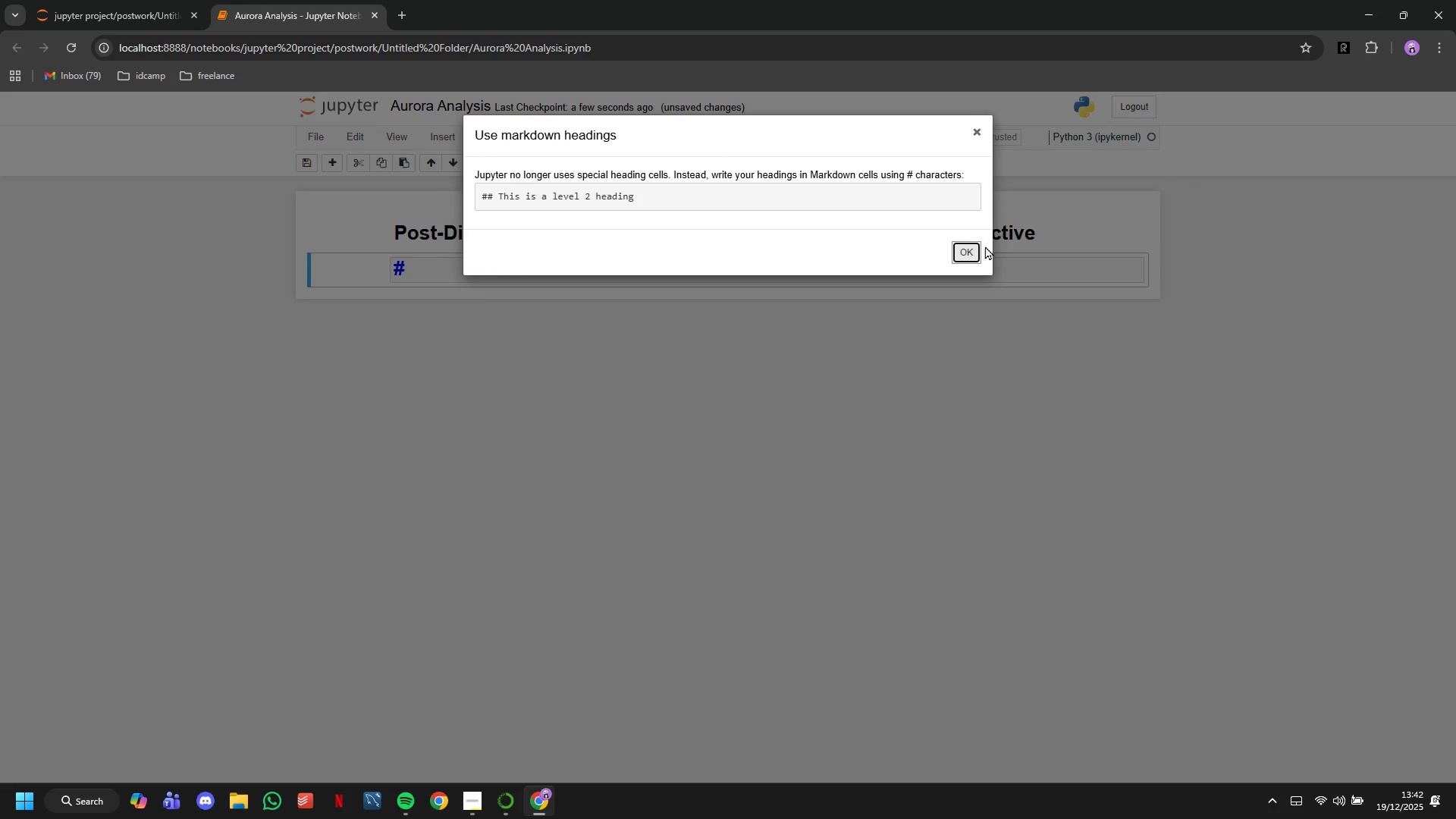 
left_click([977, 248])
 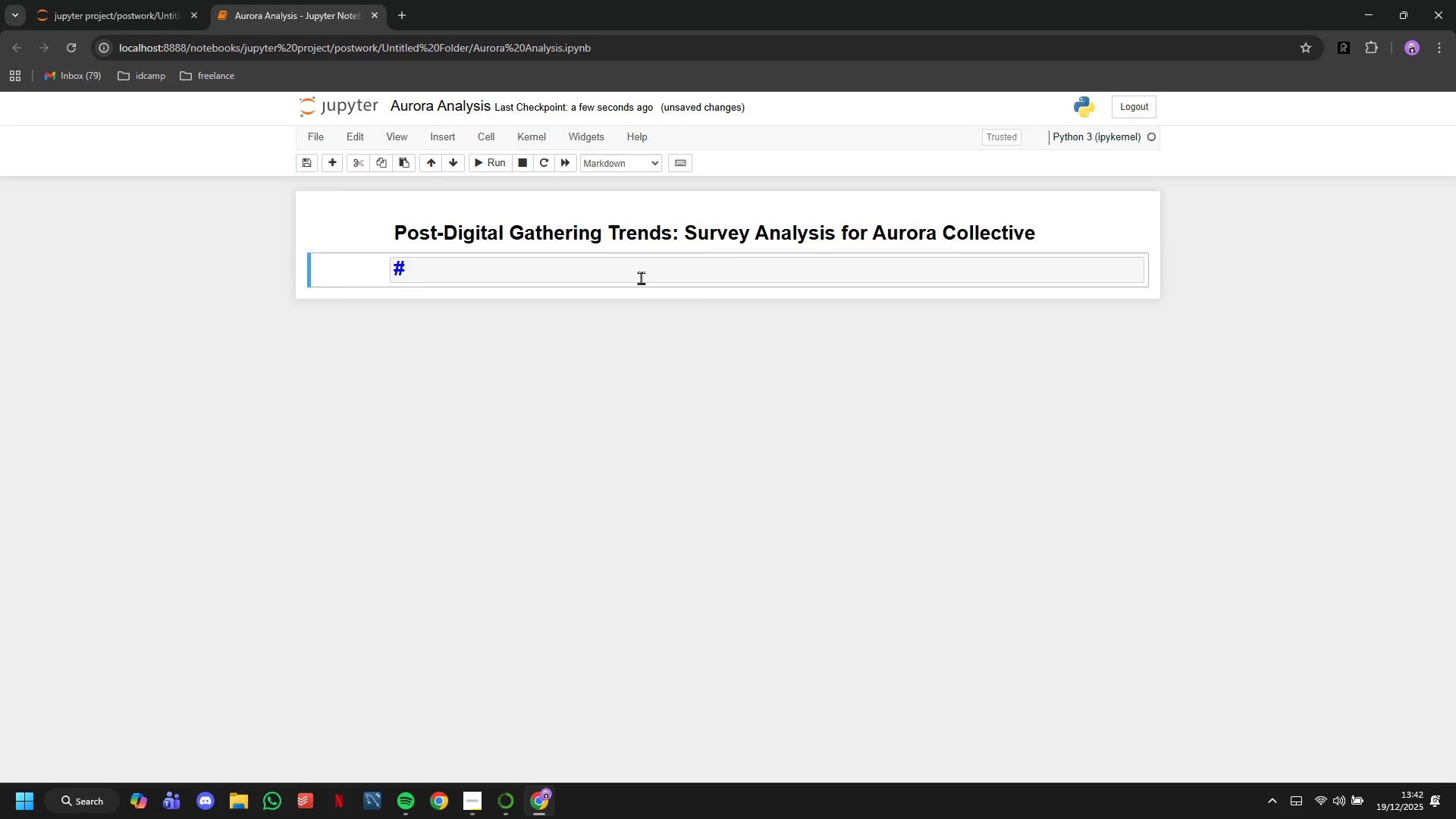 
left_click([639, 278])
 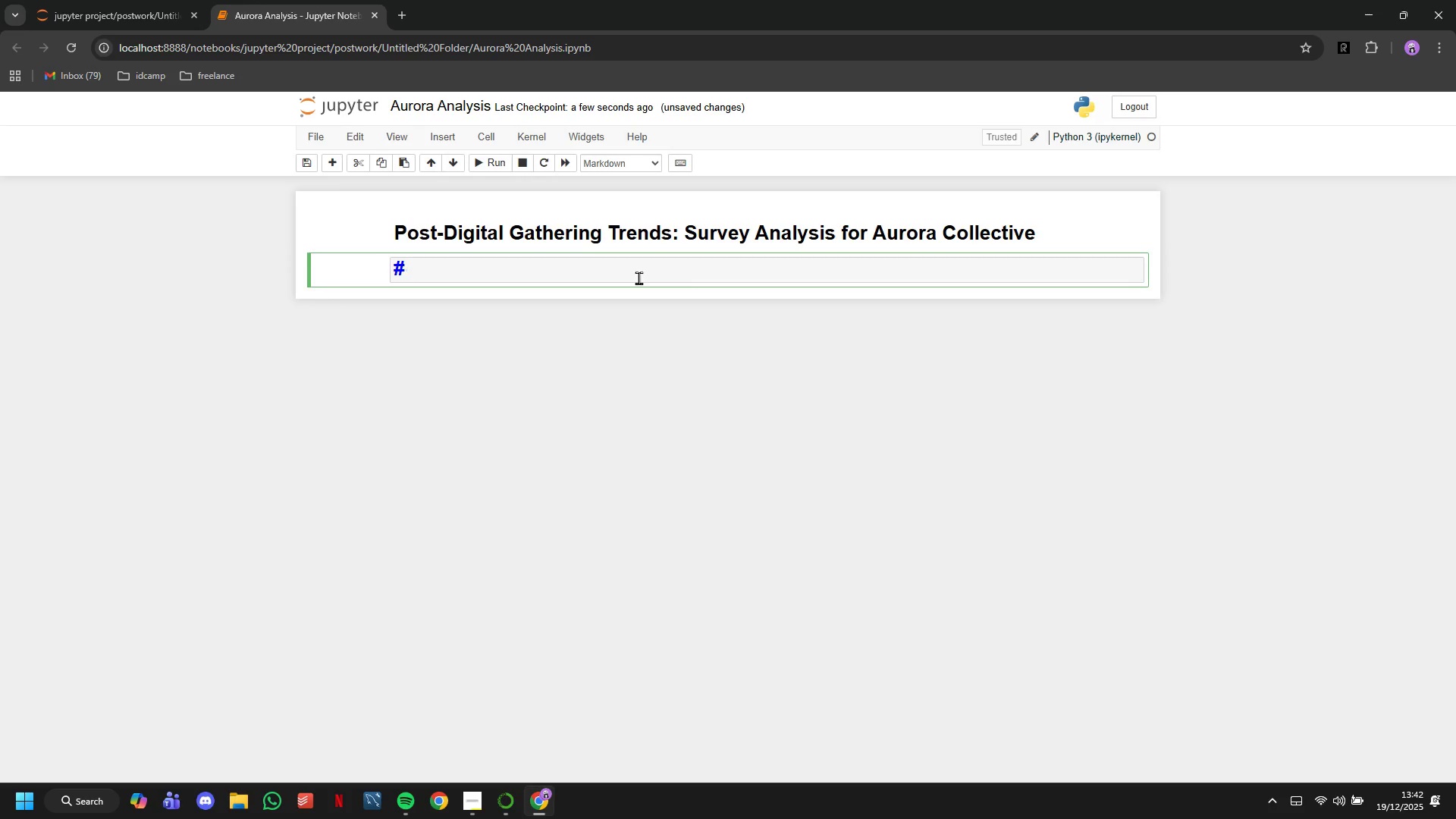 
key(ArrowLeft)
 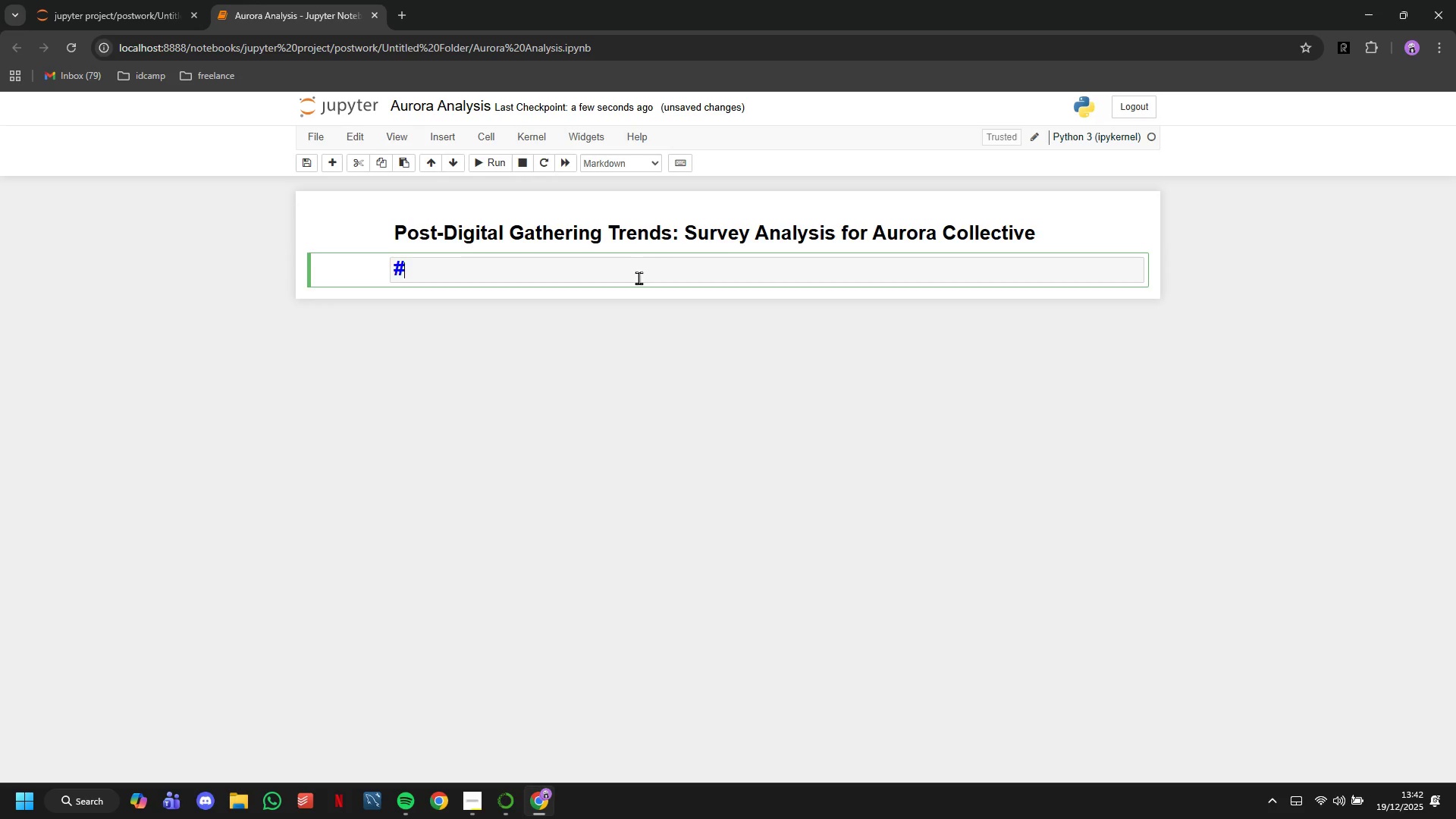 
type(# Setup and Import Libraries)
 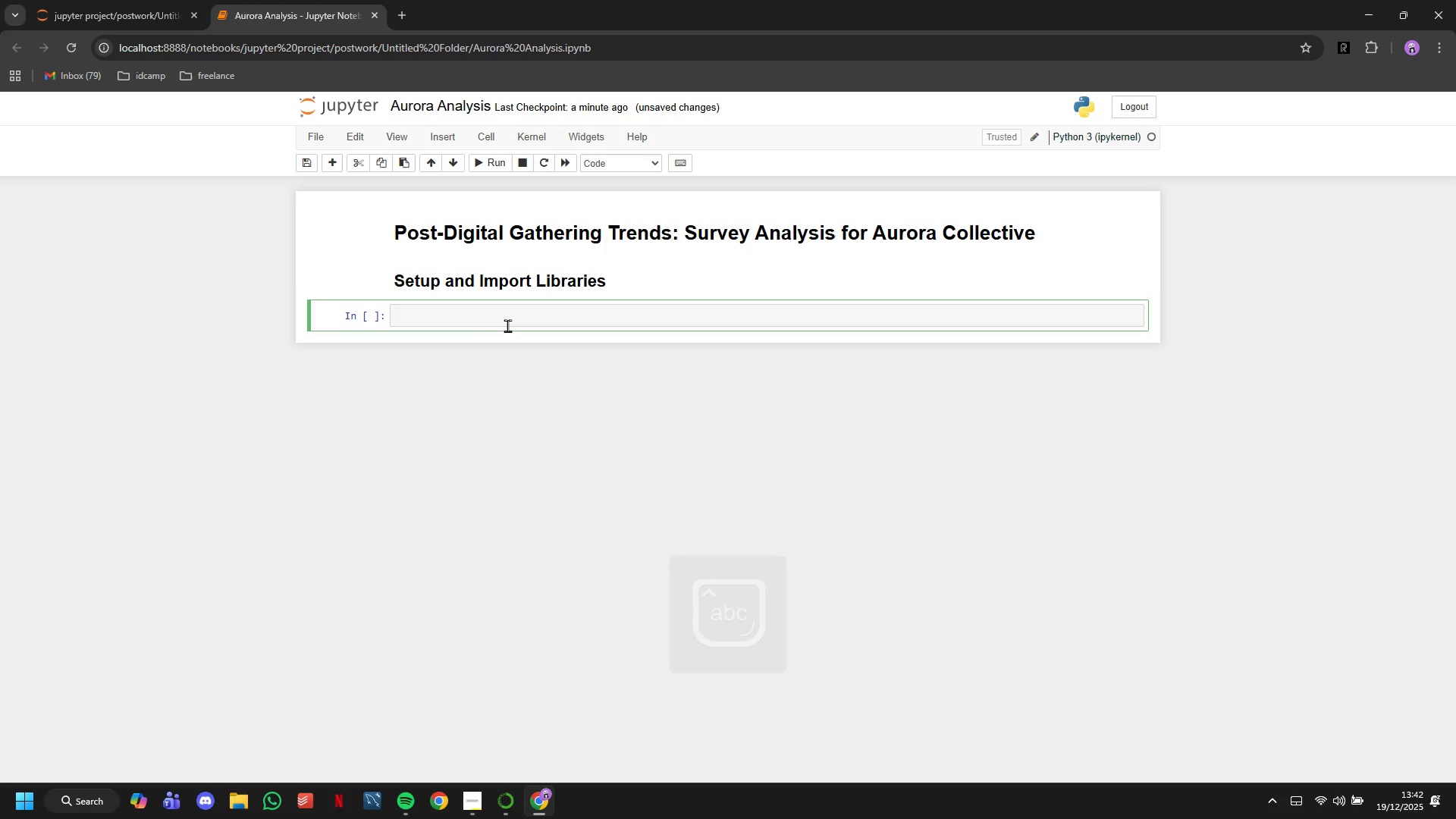 
type(import pandas as pd )
 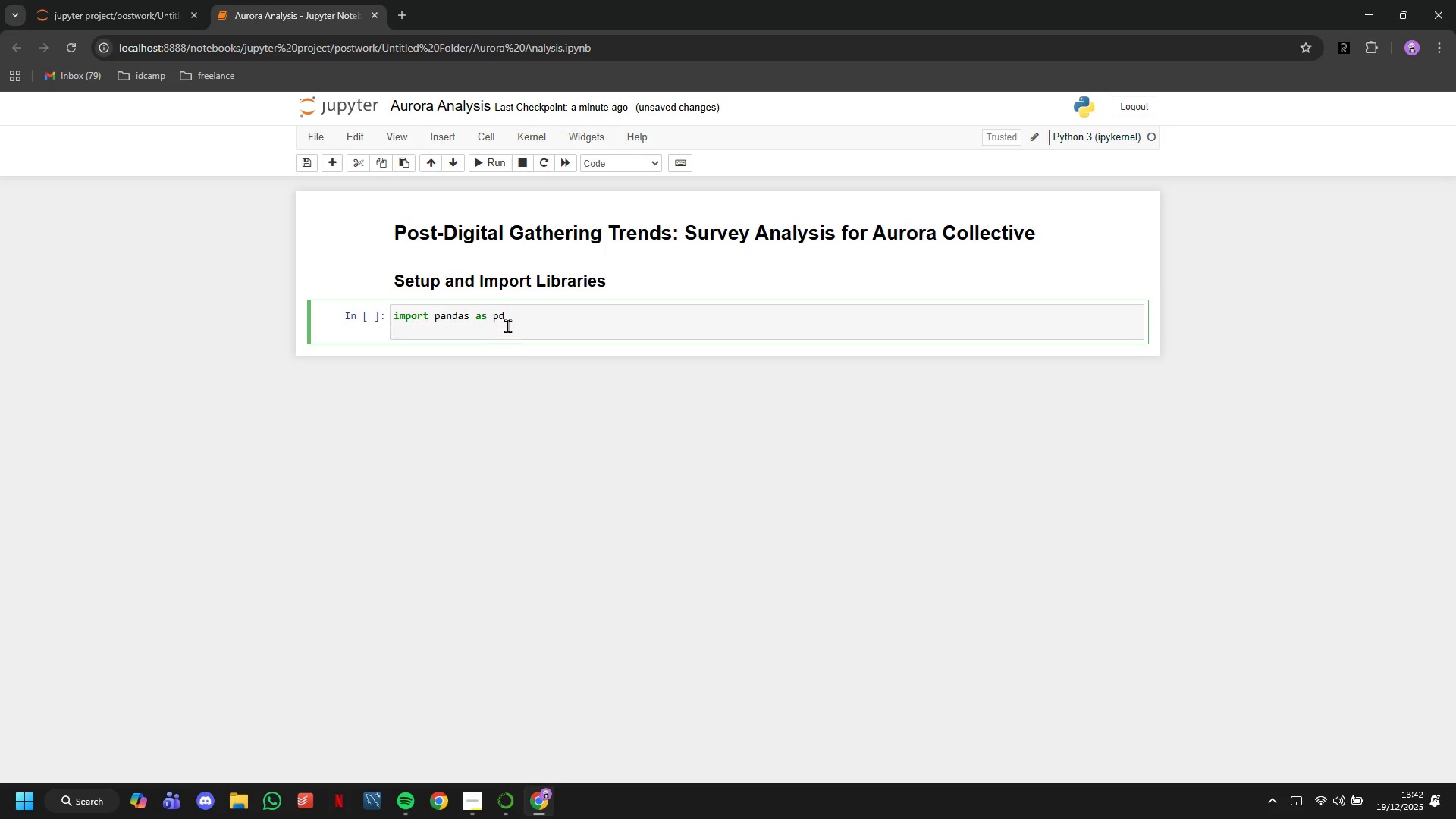 
key(Enter)
 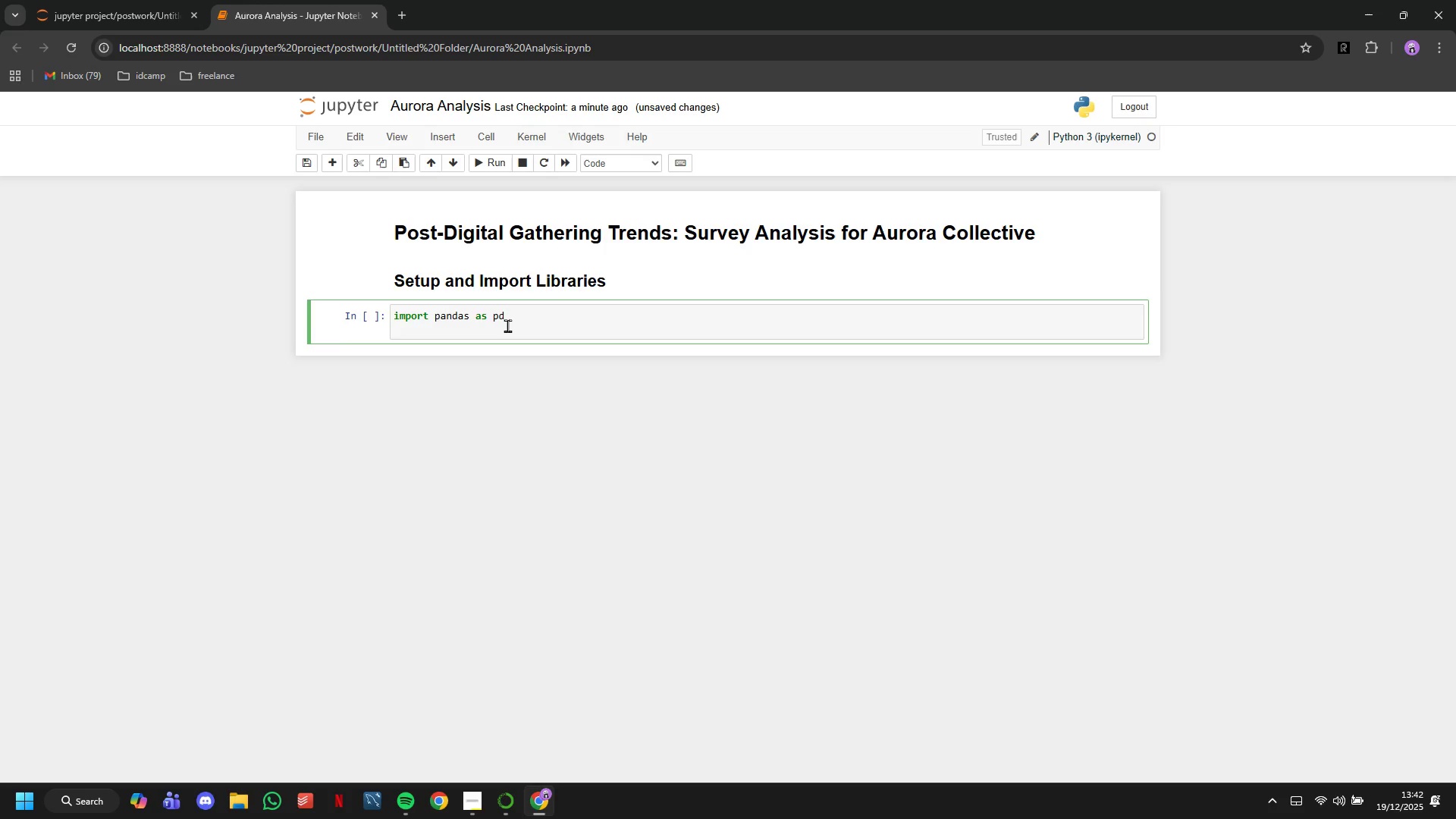 
type(import numpy as np)
 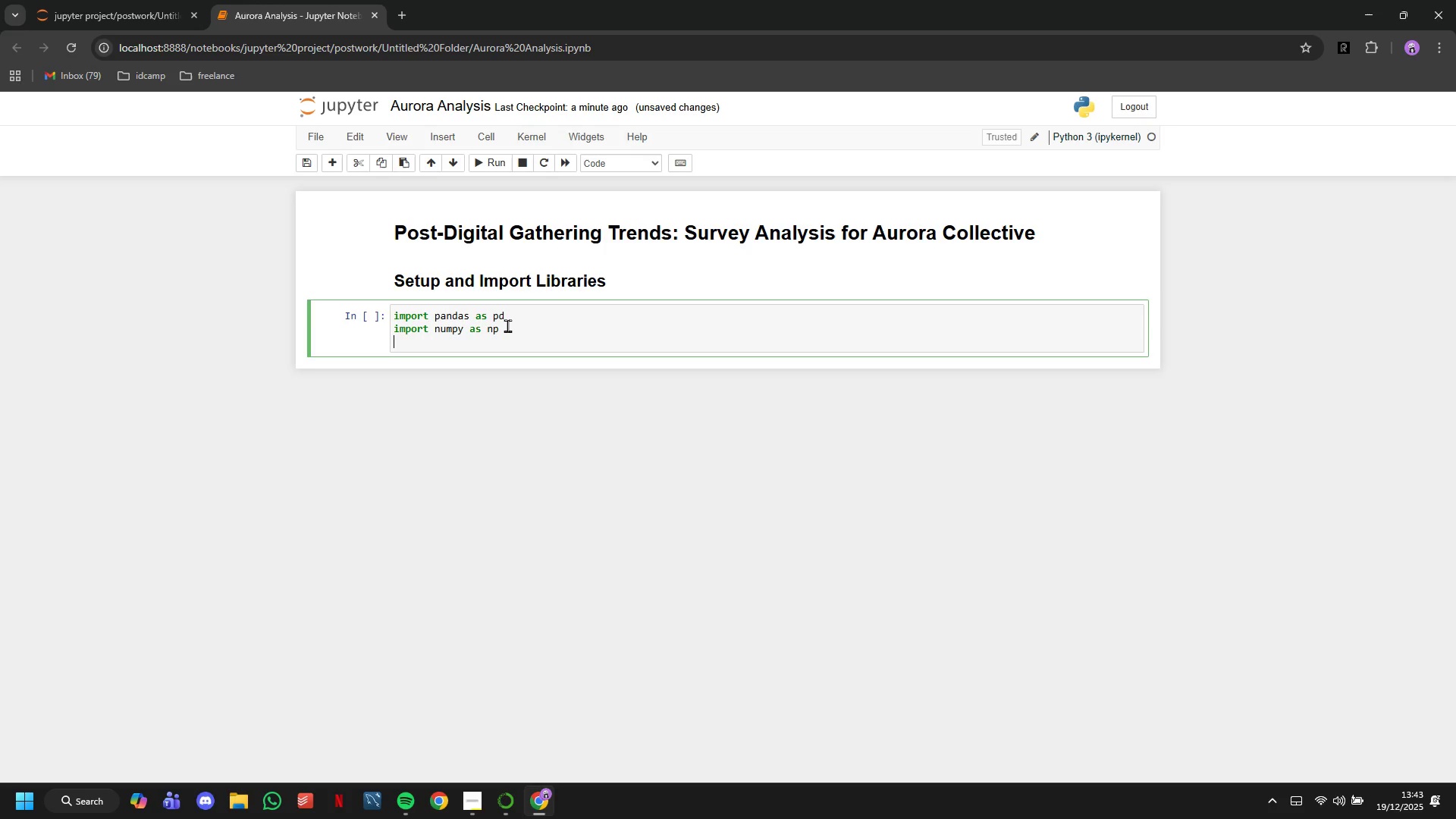 
key(Enter)
 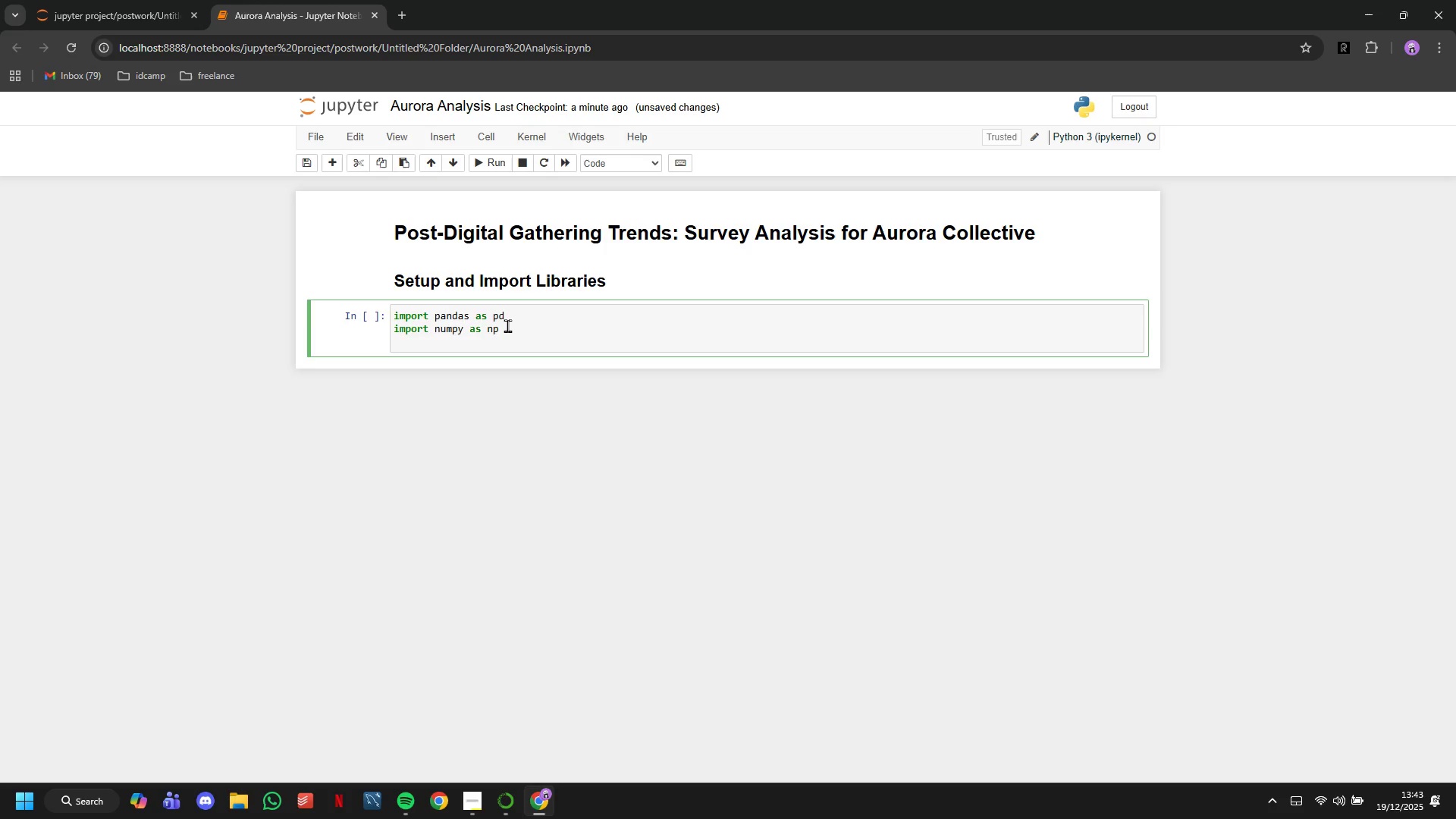 
type(import matplotlib.pyplot as )
 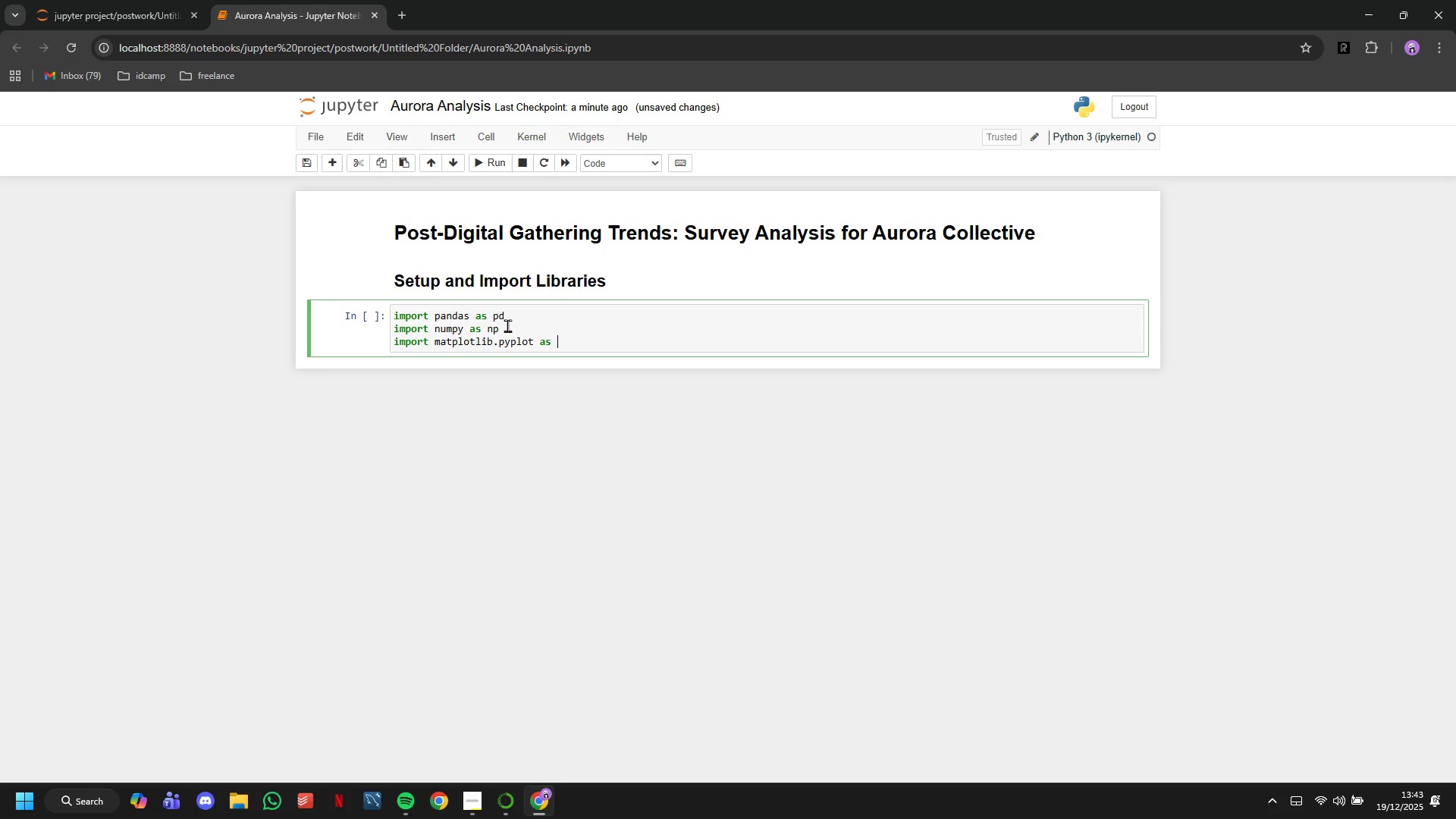 
wait(6.14)
 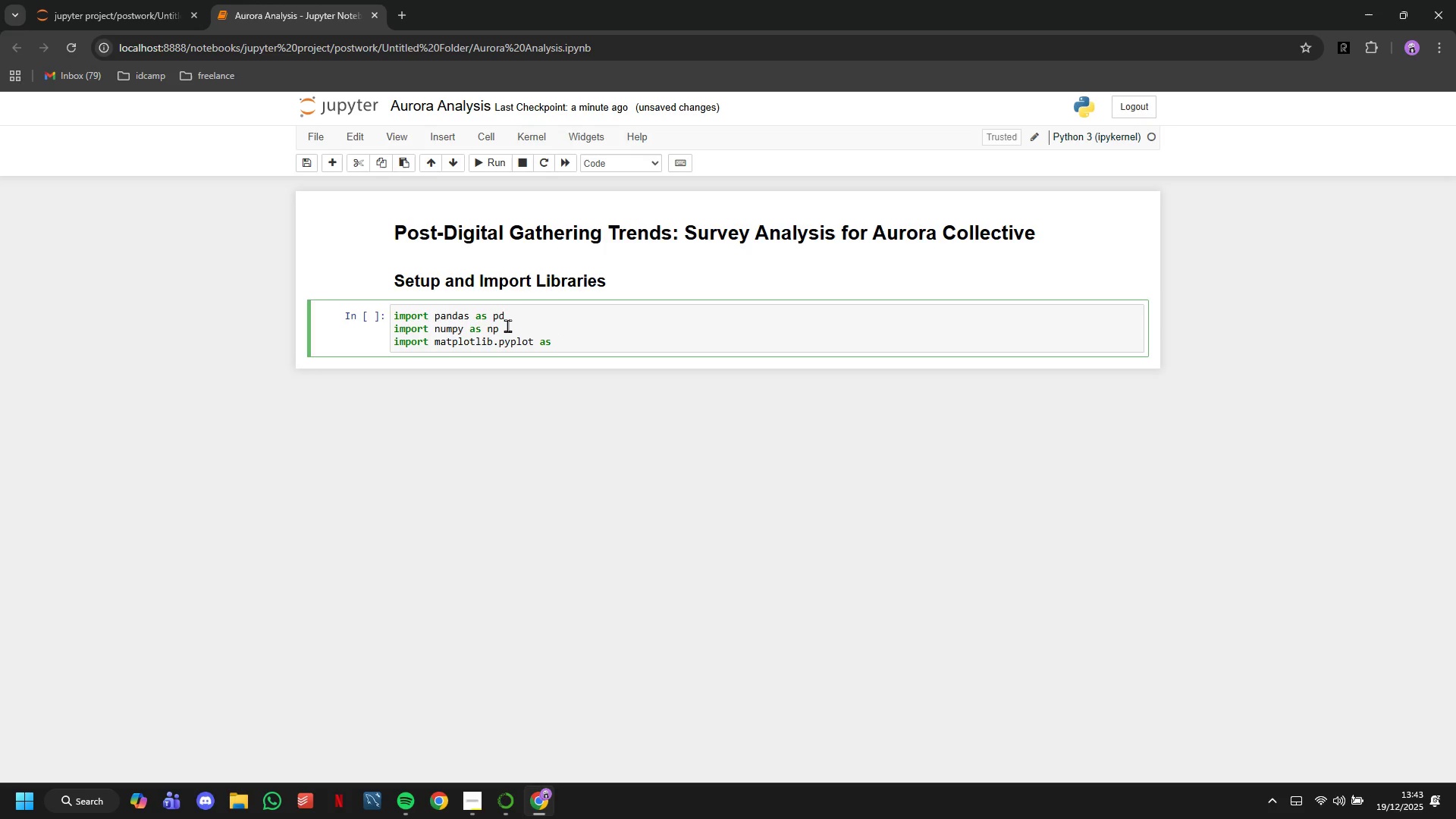 
type(plt)
 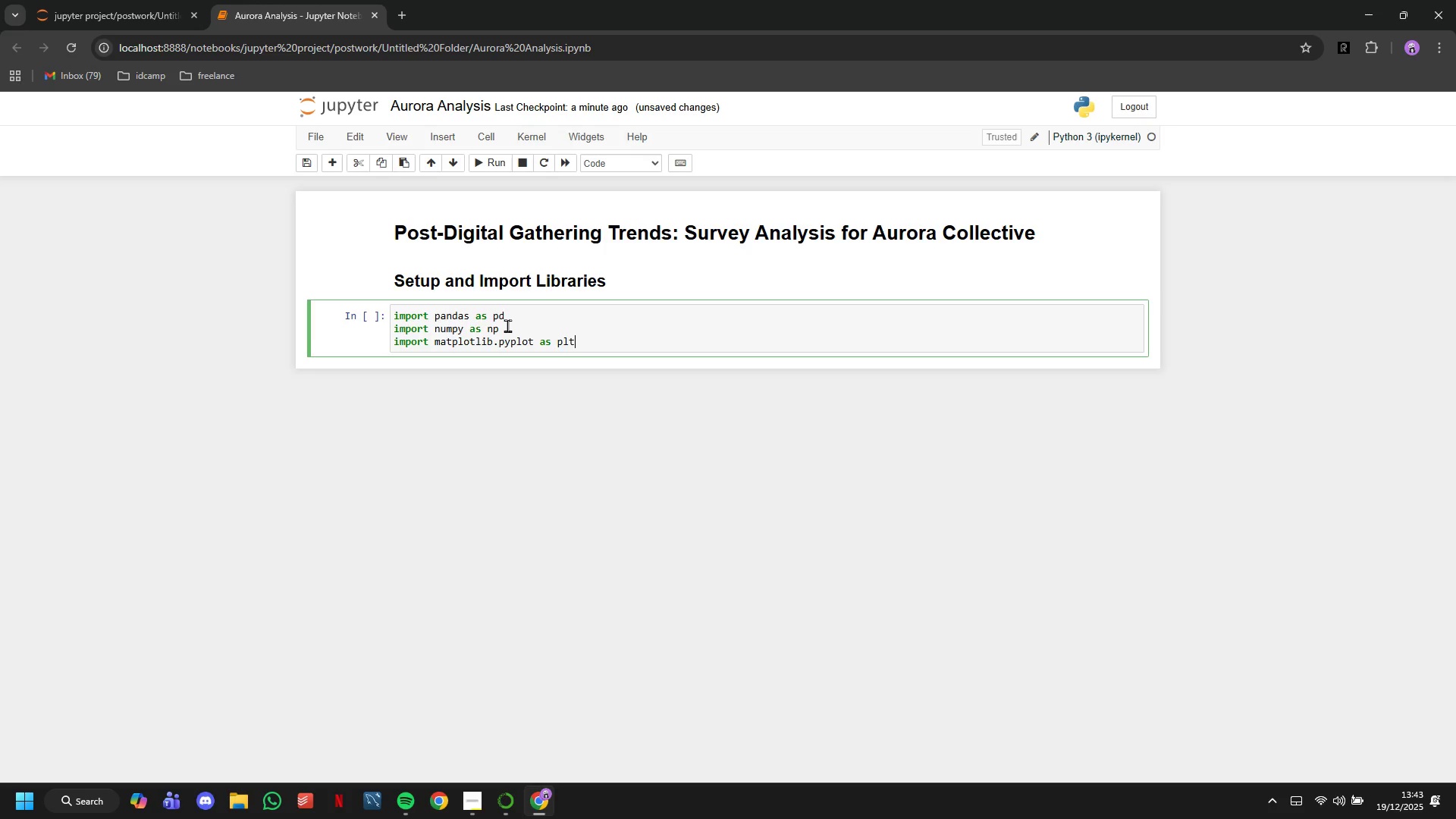 
key(Enter)
 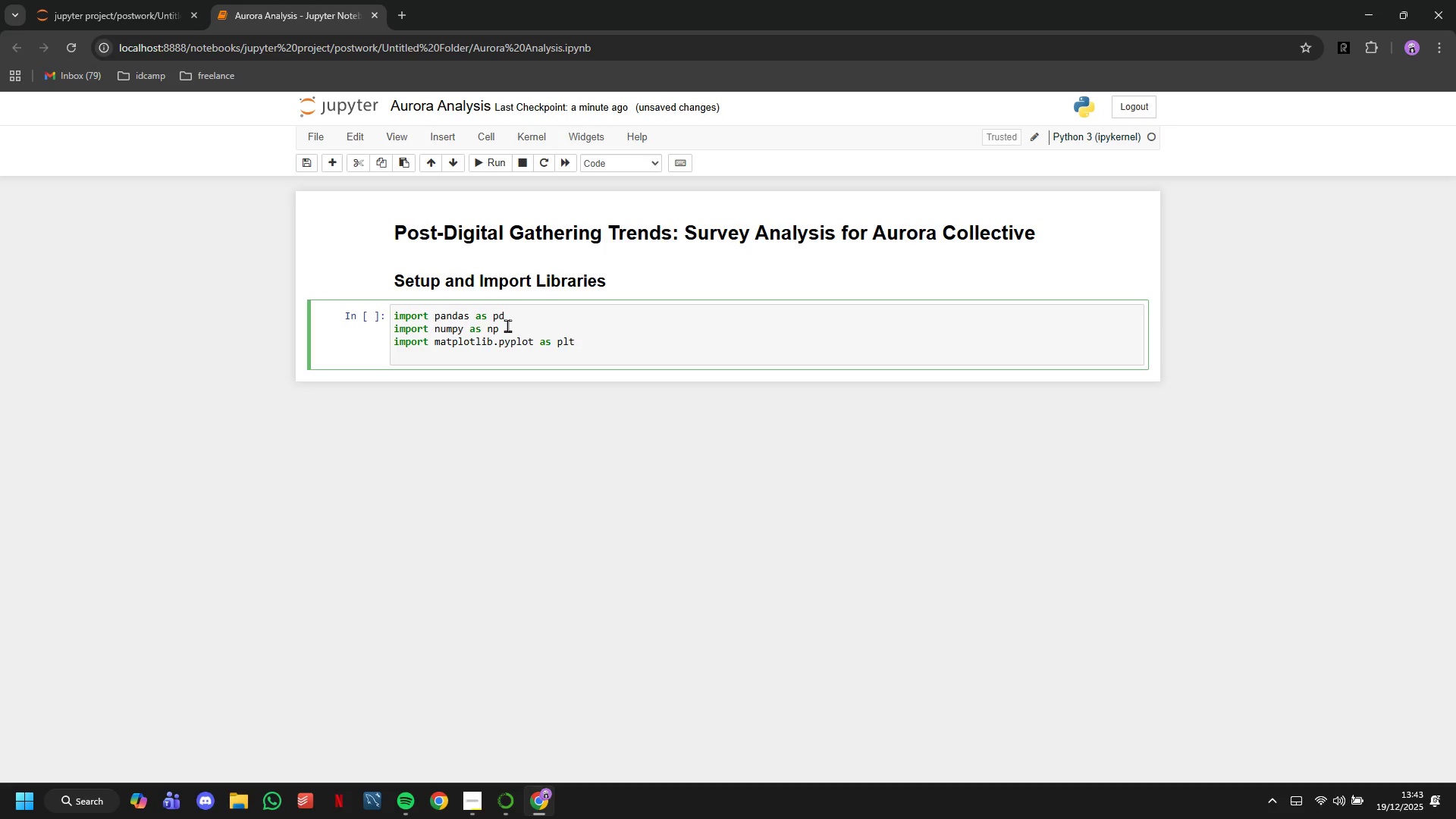 
type(import seaborn as sns)
 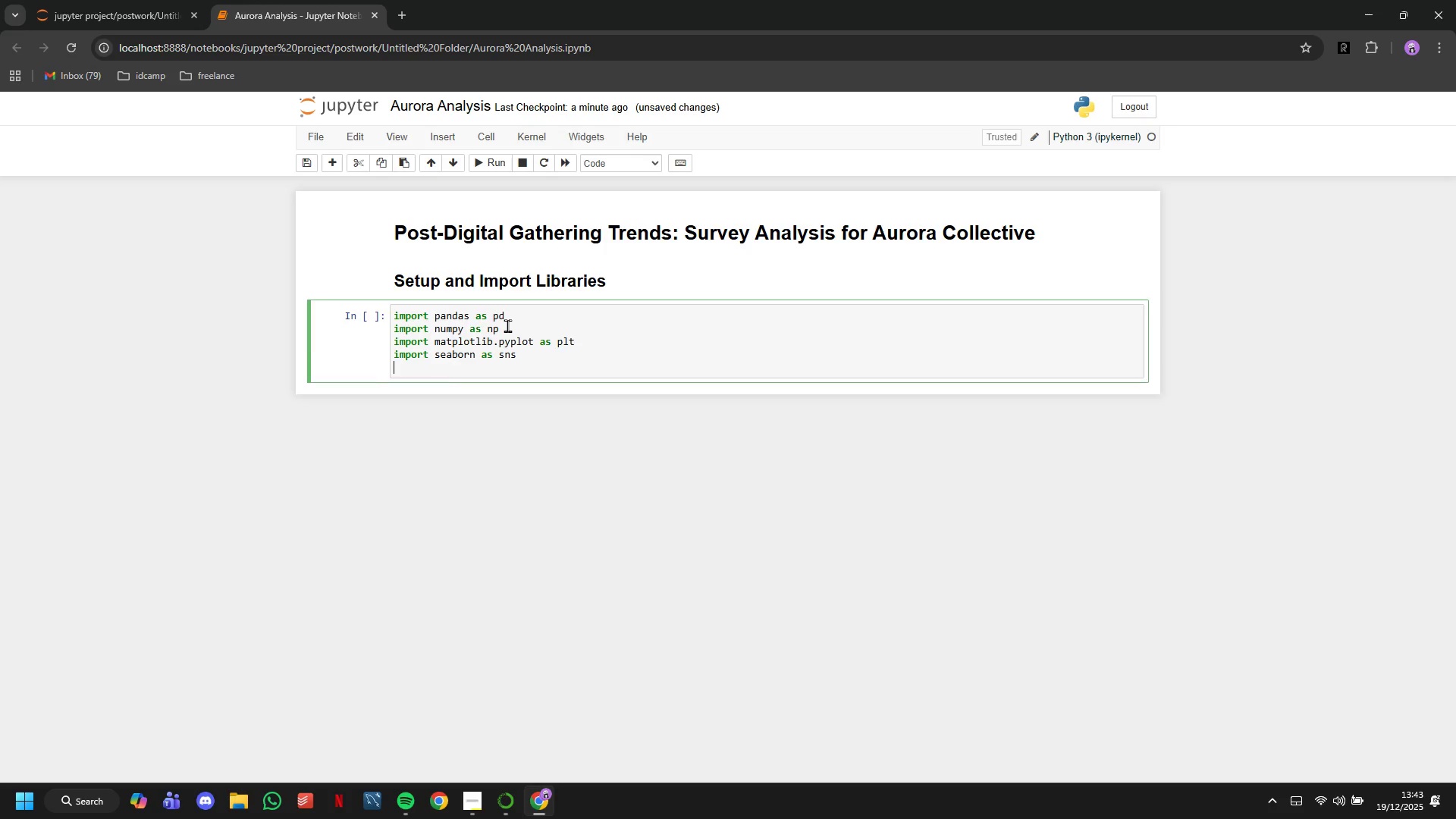 
key(Enter)
 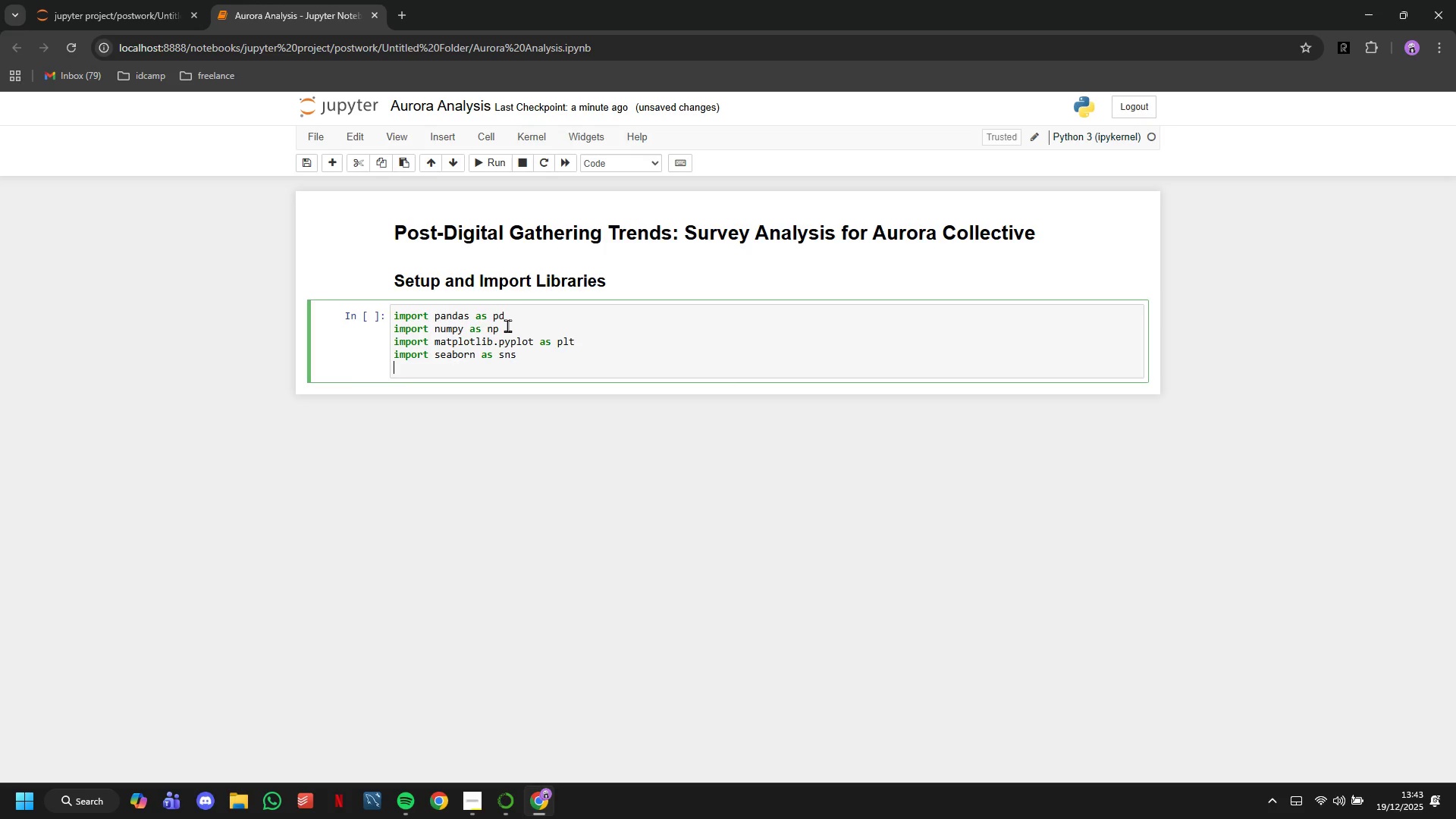 
type(form)
key(Backspace)
key(Backspace)
key(Backspace)
type(ri)
key(Backspace)
type(om scipy import stats)
 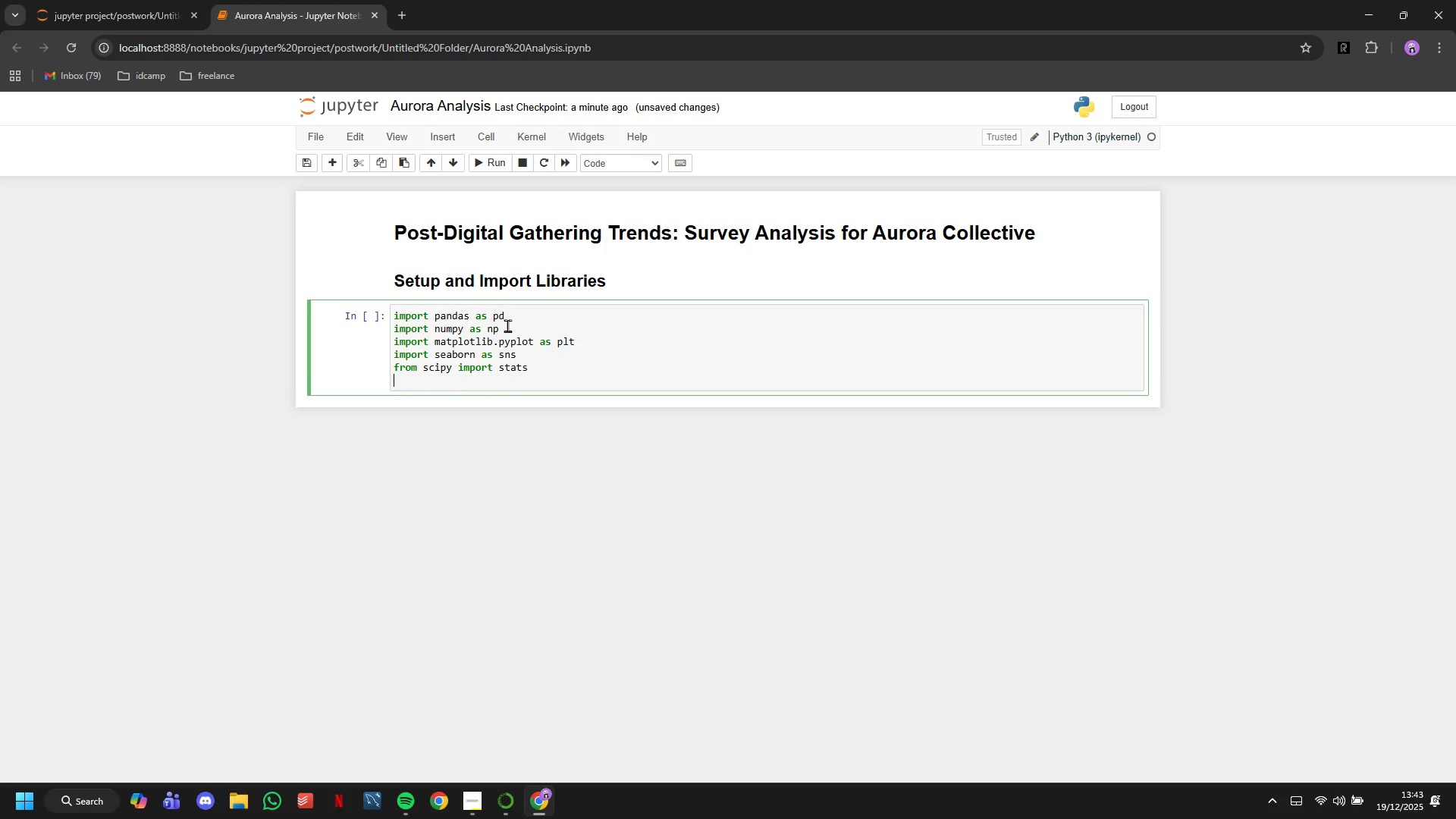 
key(Enter)
 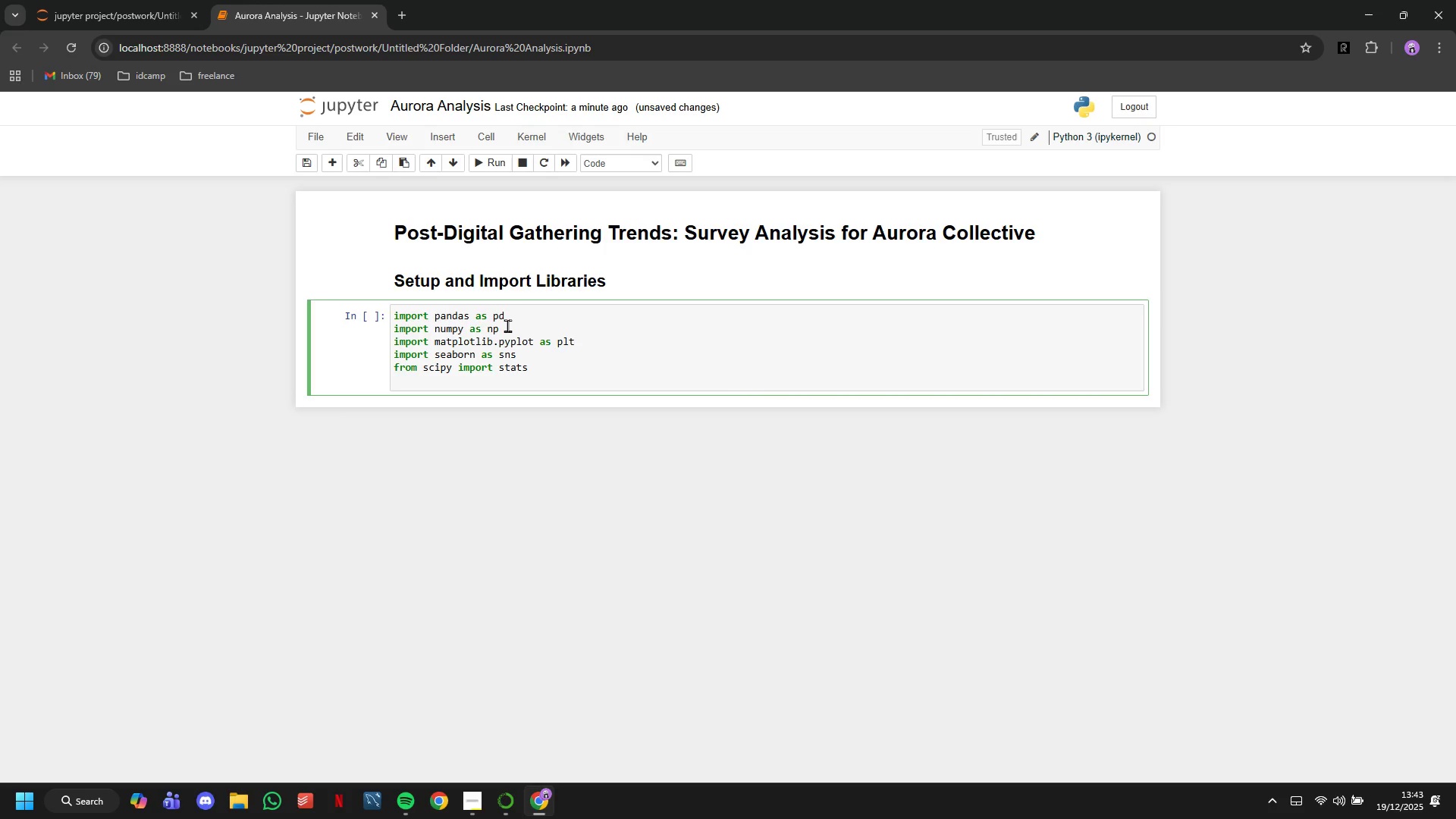 
type(from scipy.stats import chi2_contigency)
 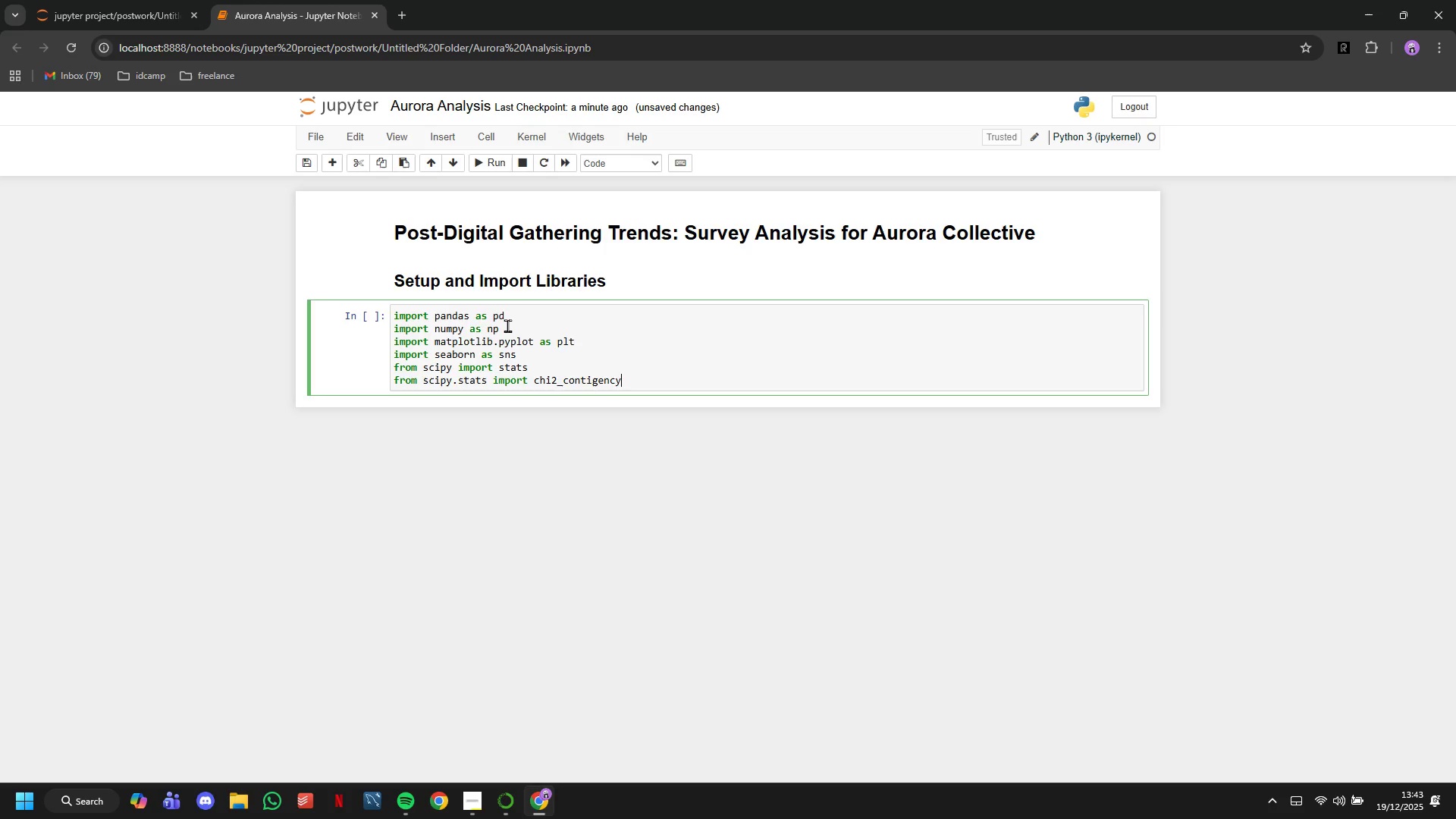 
key(ArrowLeft)
 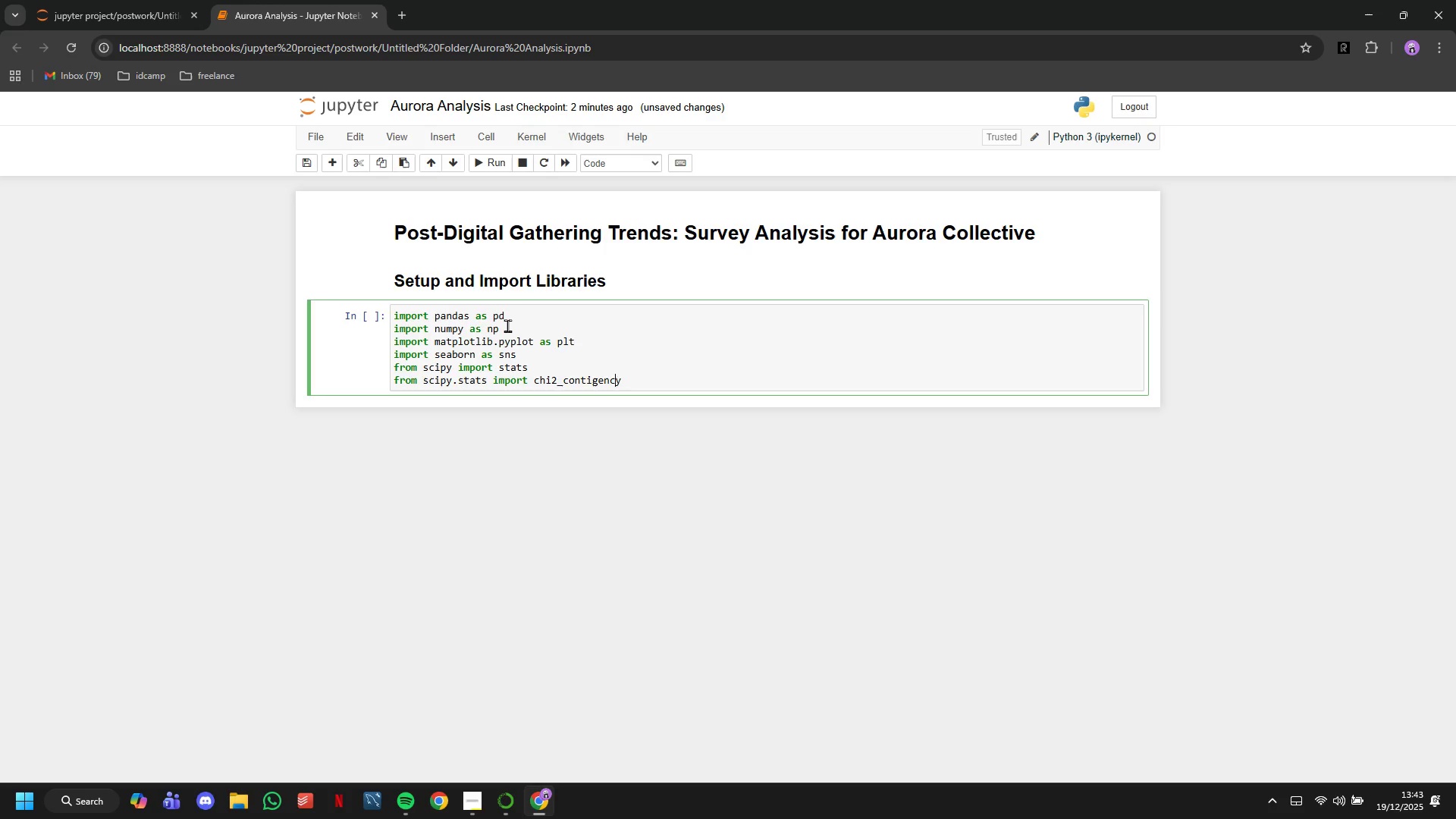 
key(ArrowLeft)
 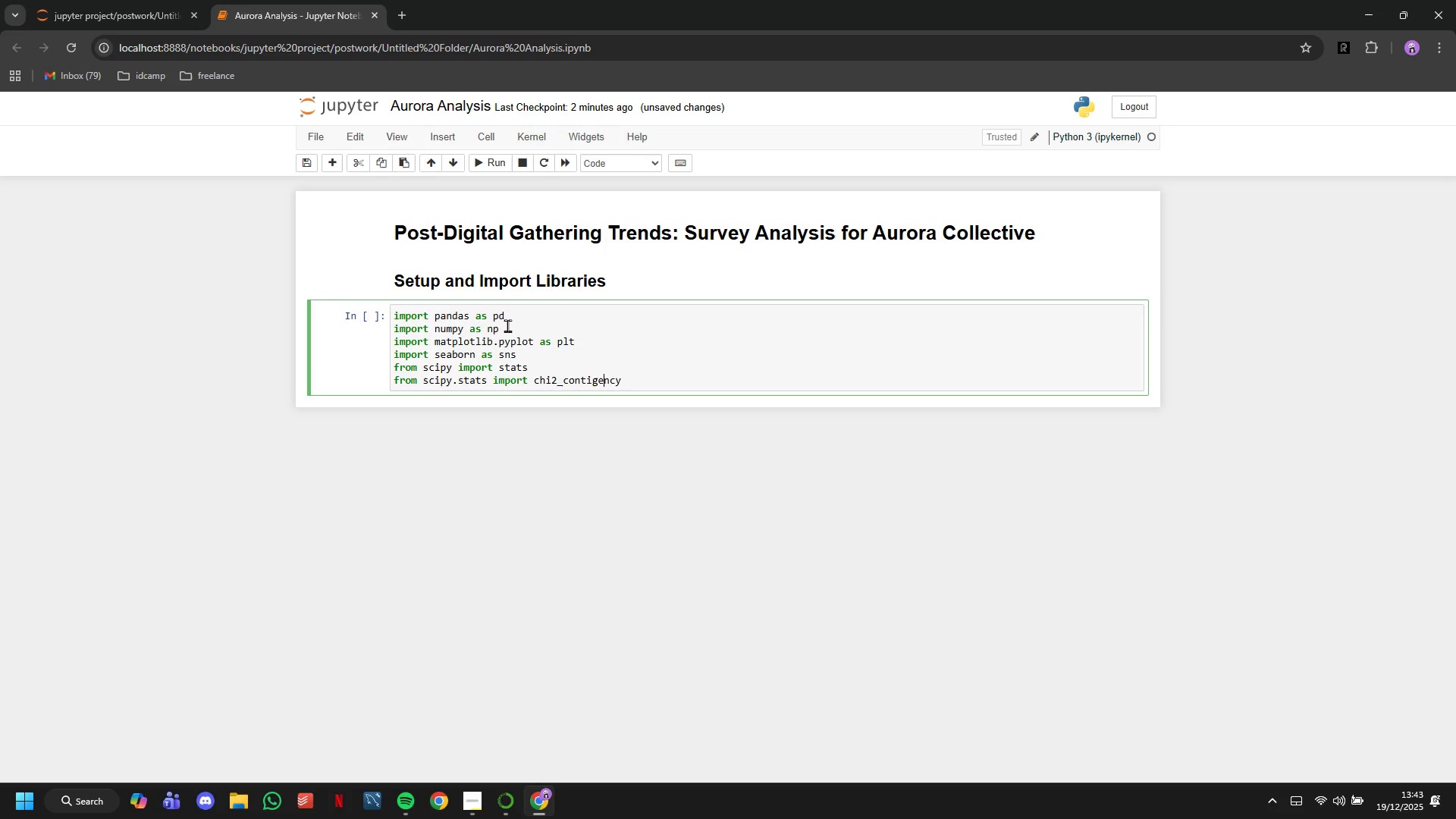 
key(ArrowLeft)
 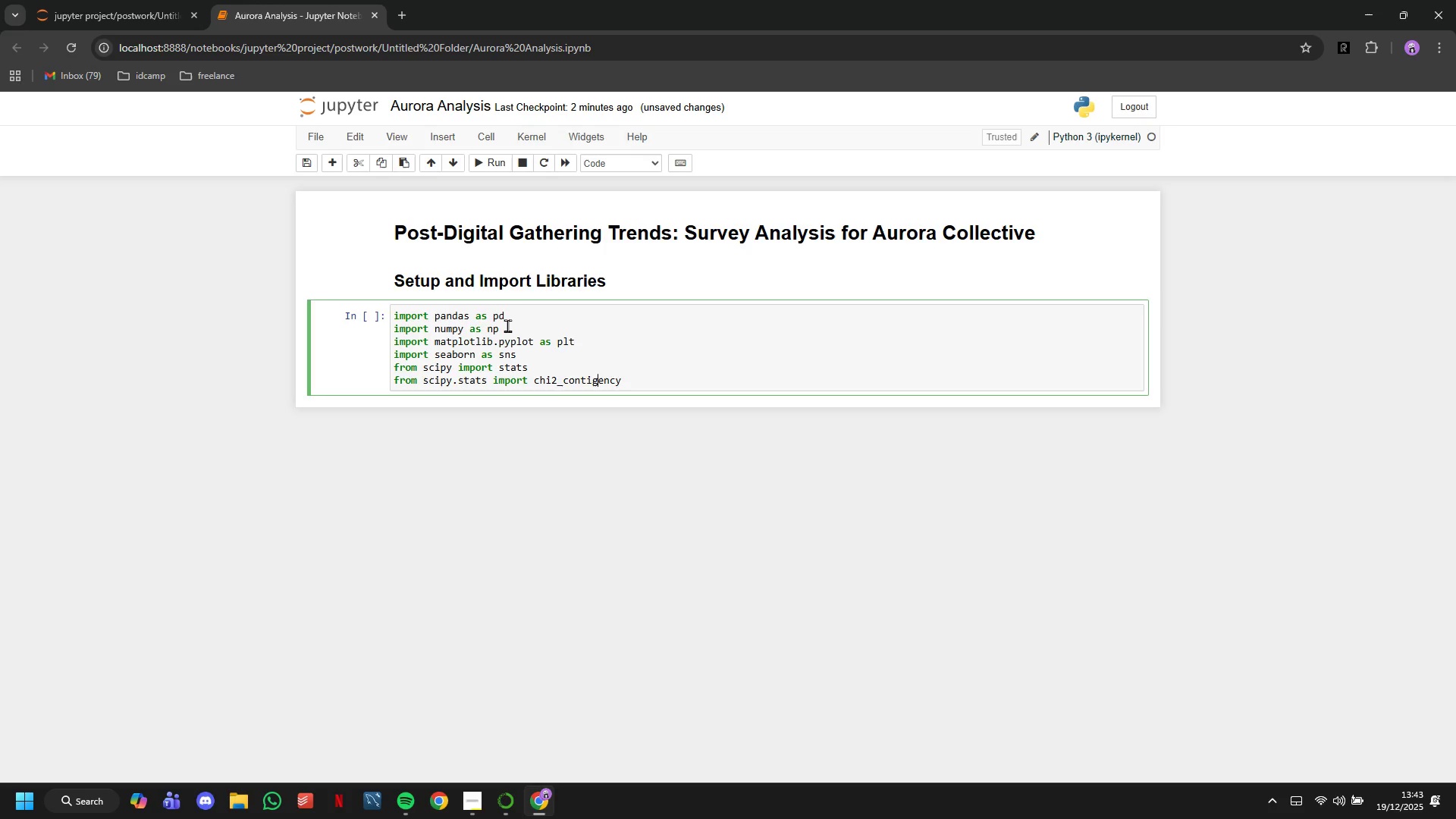 
key(ArrowLeft)
 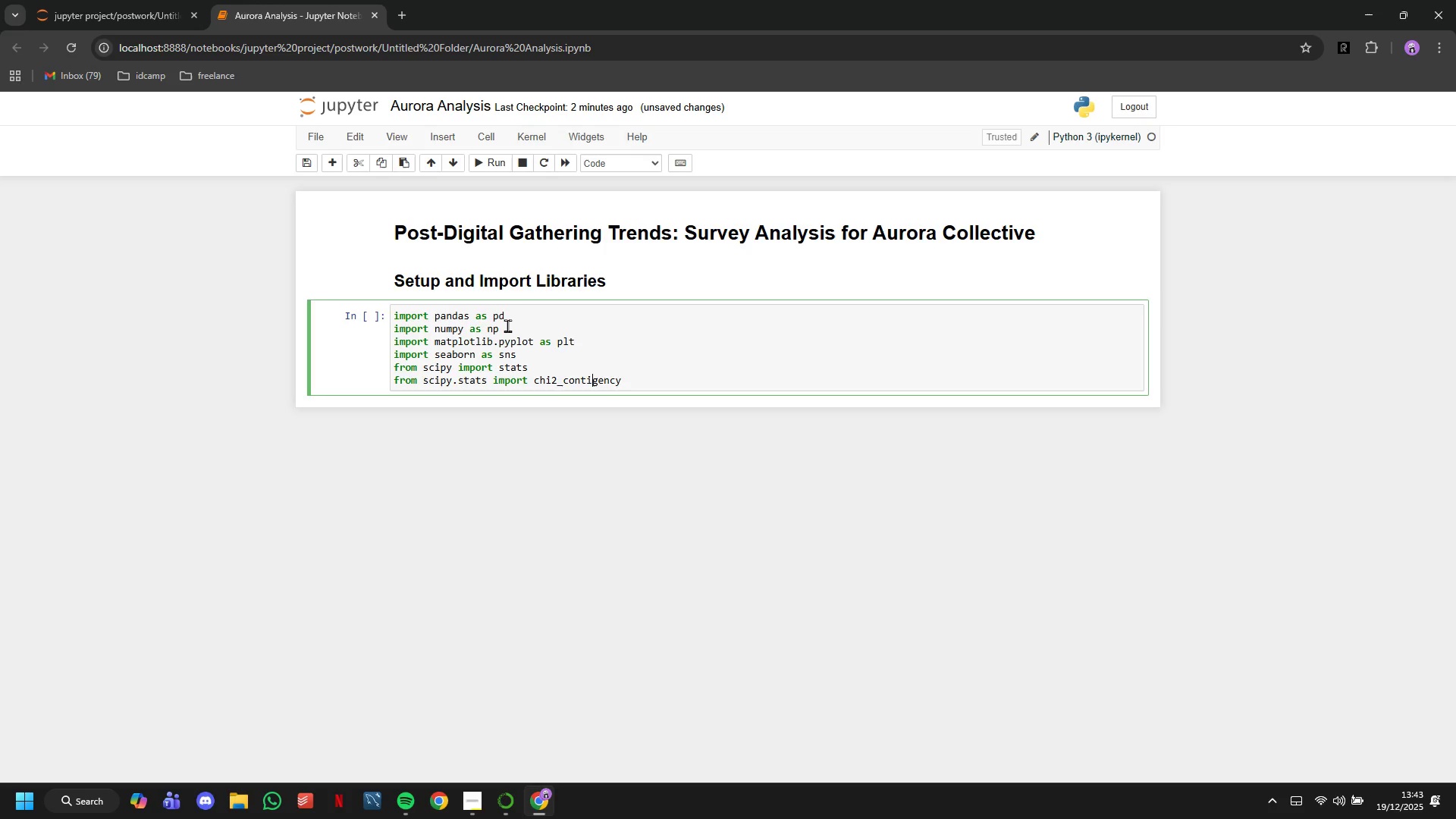 
key(ArrowLeft)
 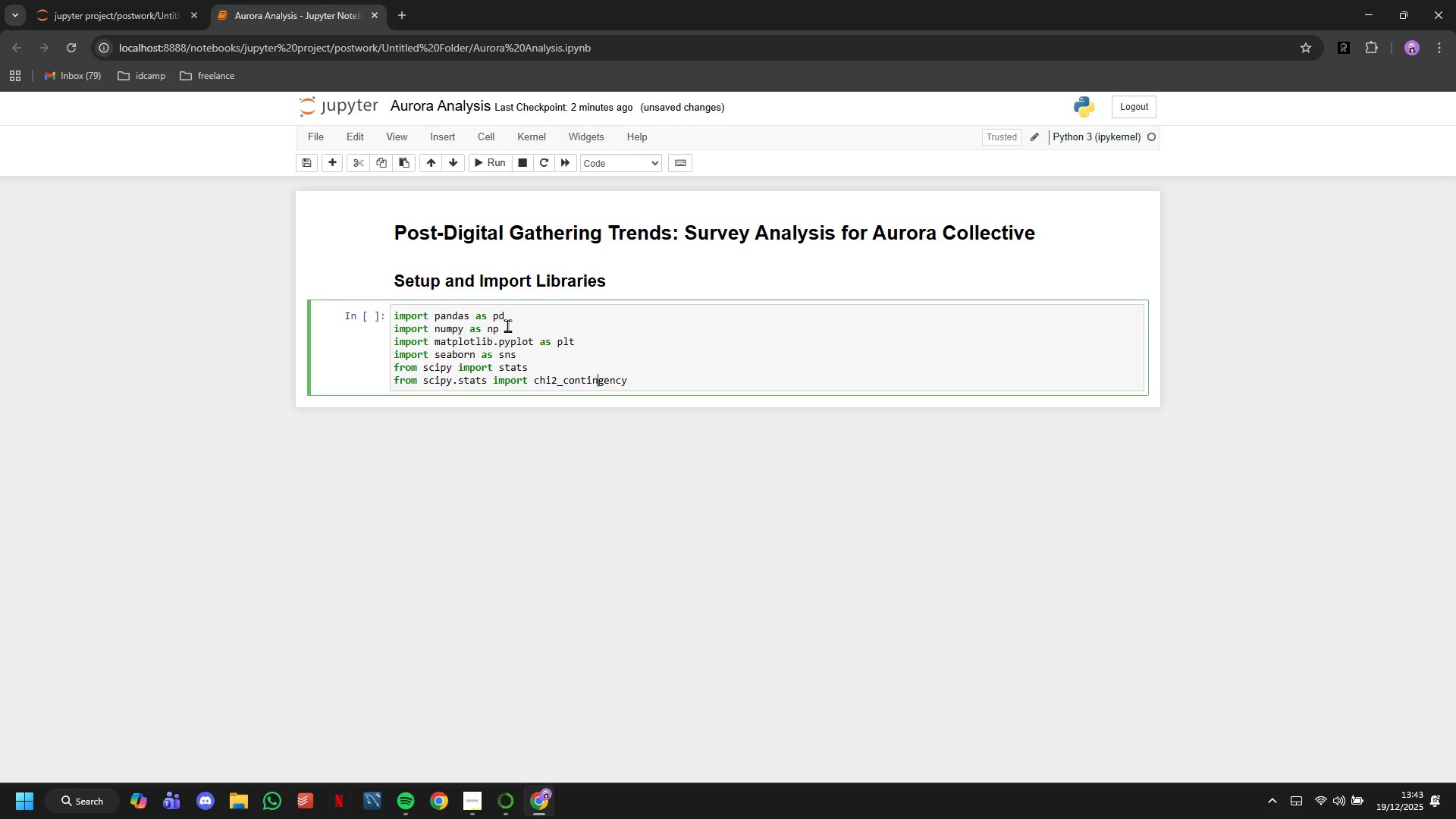 
key(N)
 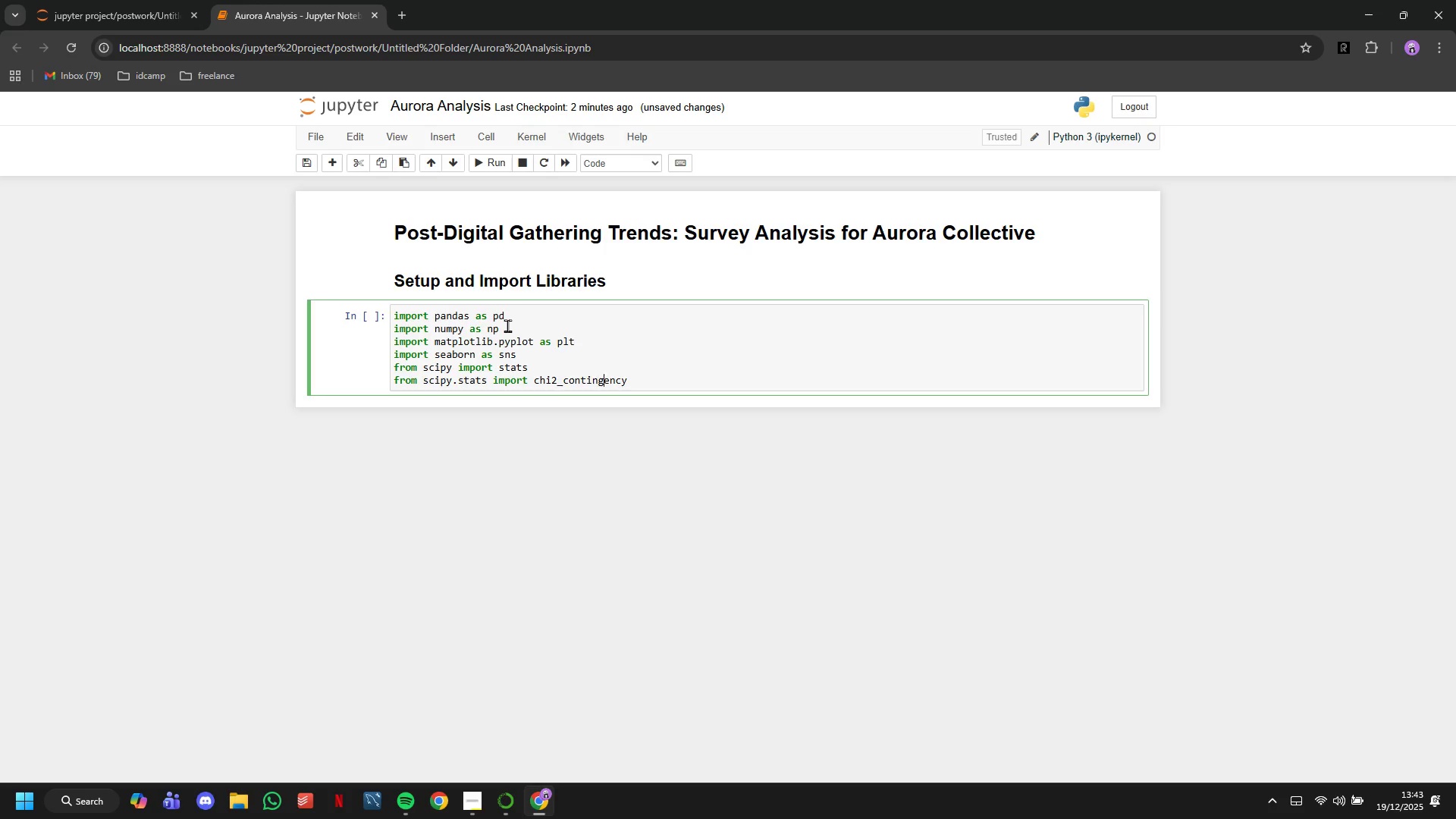 
key(ArrowRight)
 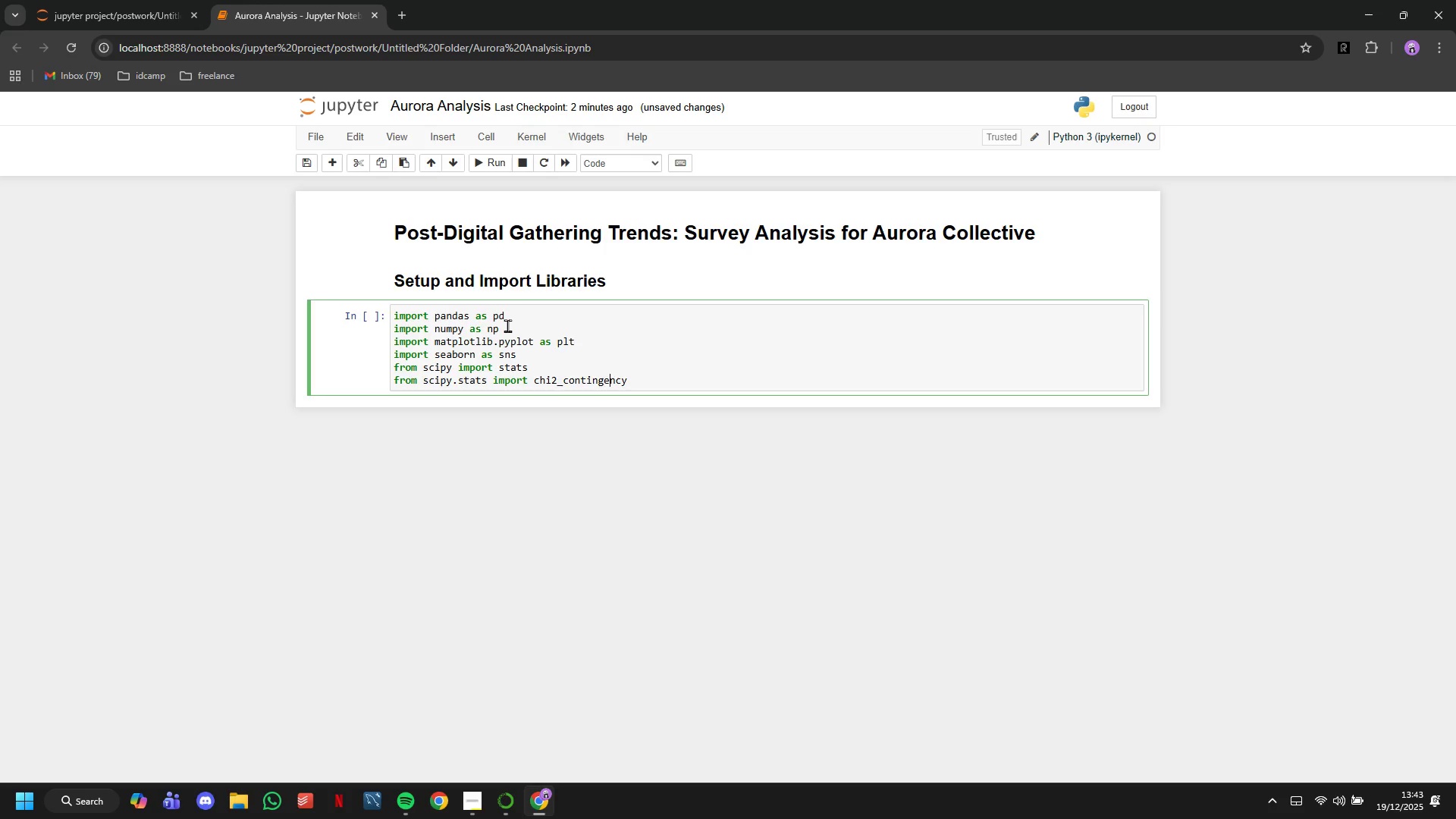 
key(ArrowRight)
 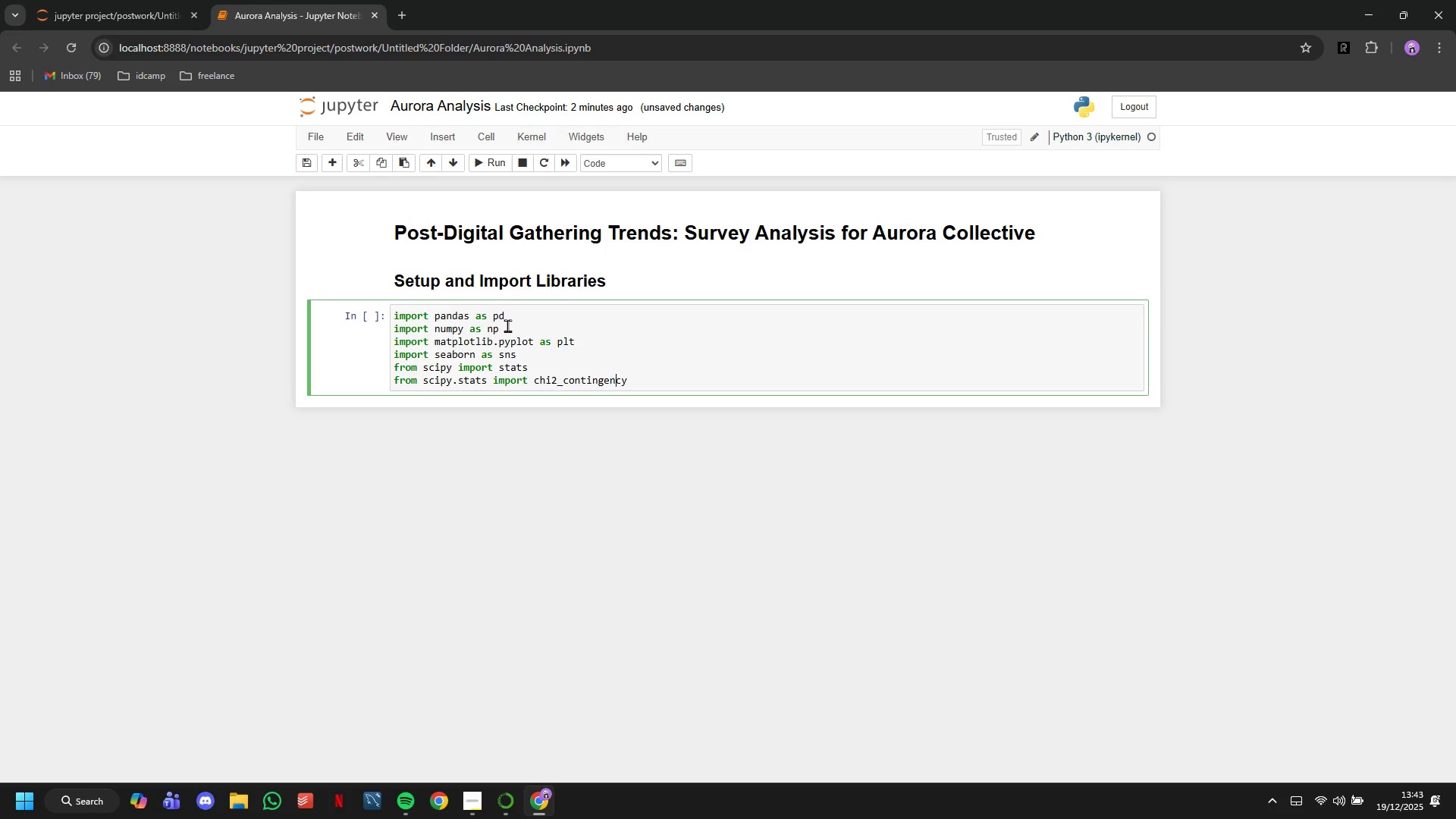 
key(ArrowRight)
 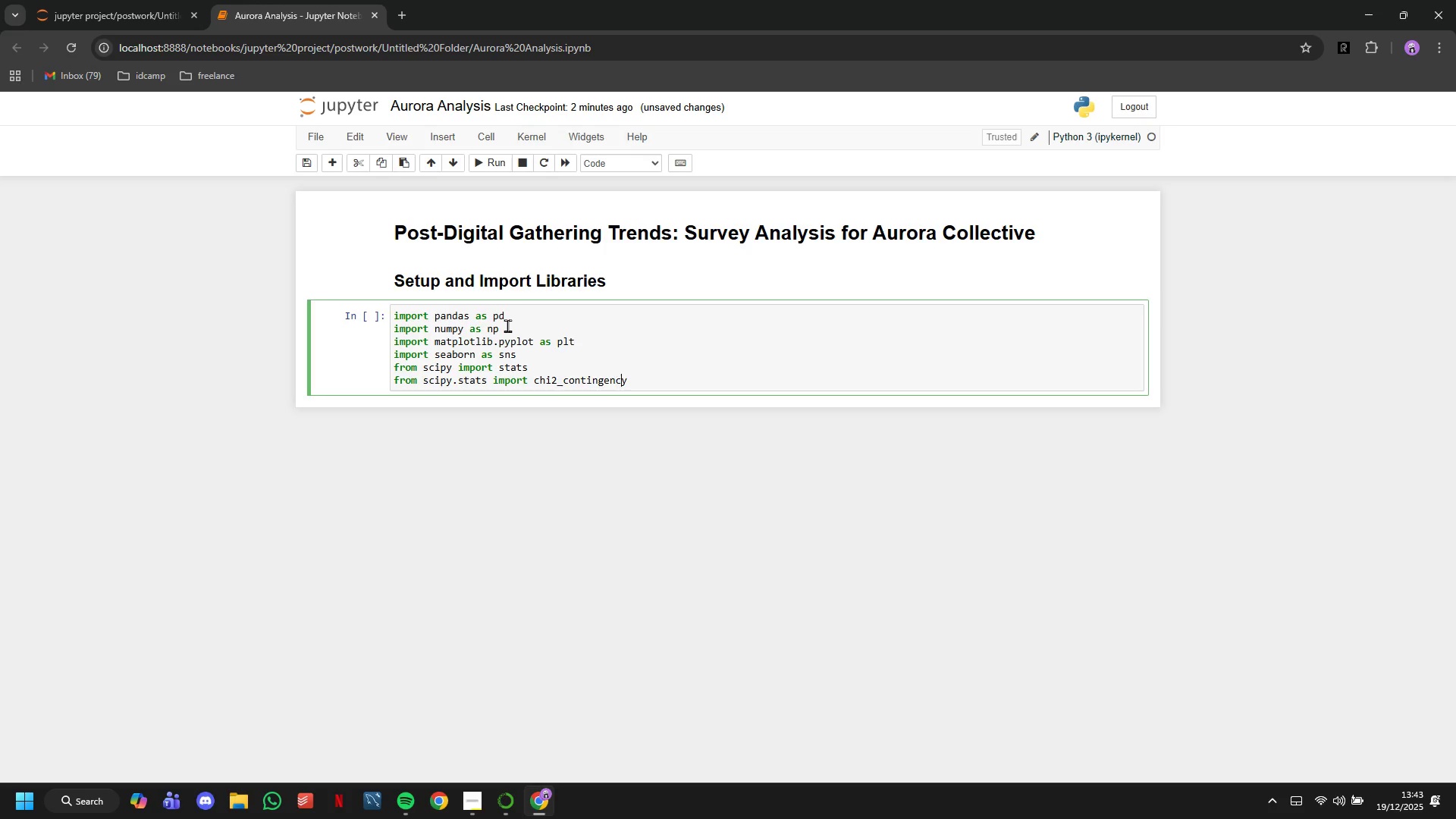 
key(ArrowRight)
 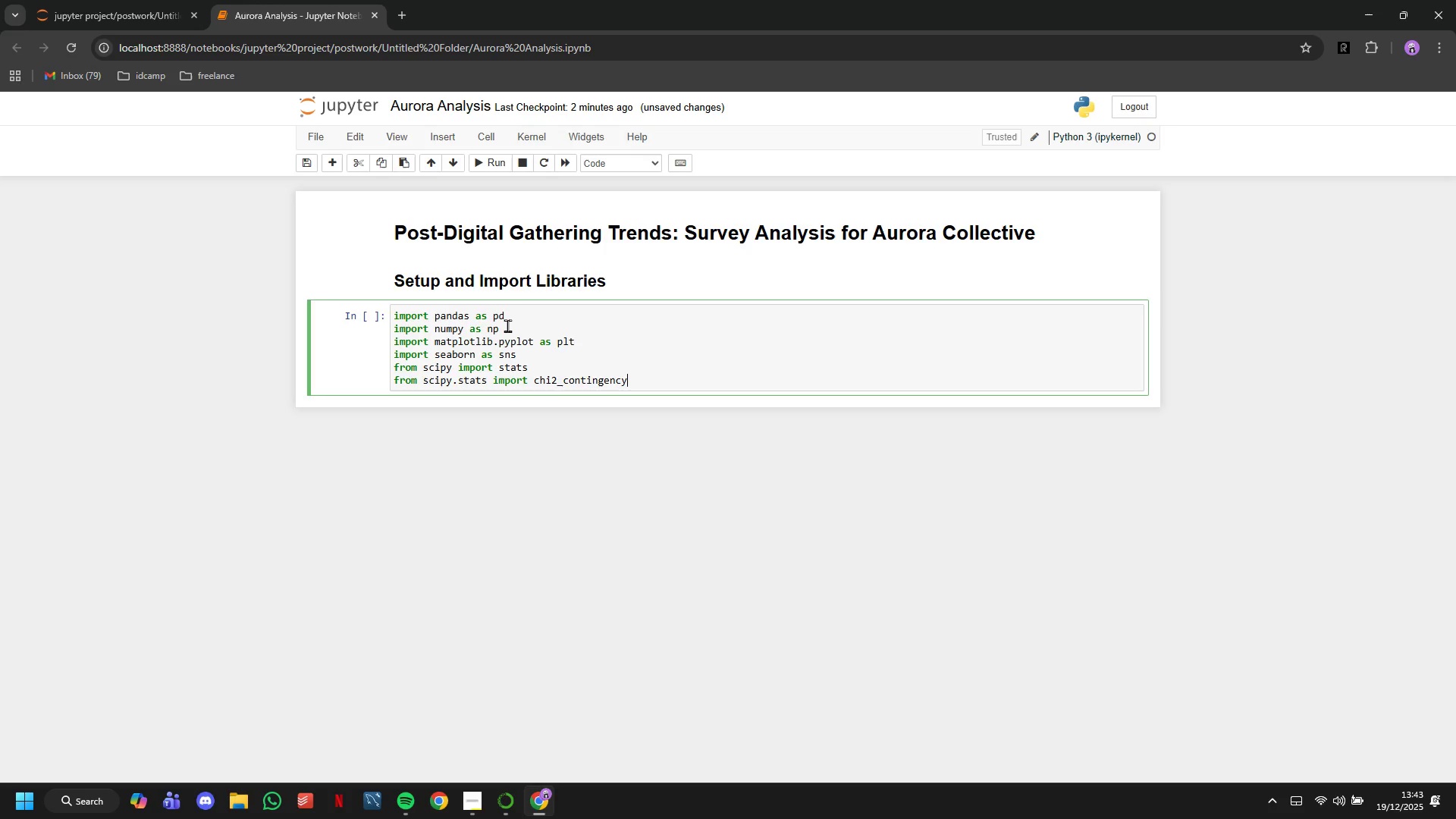 
key(ArrowRight)
 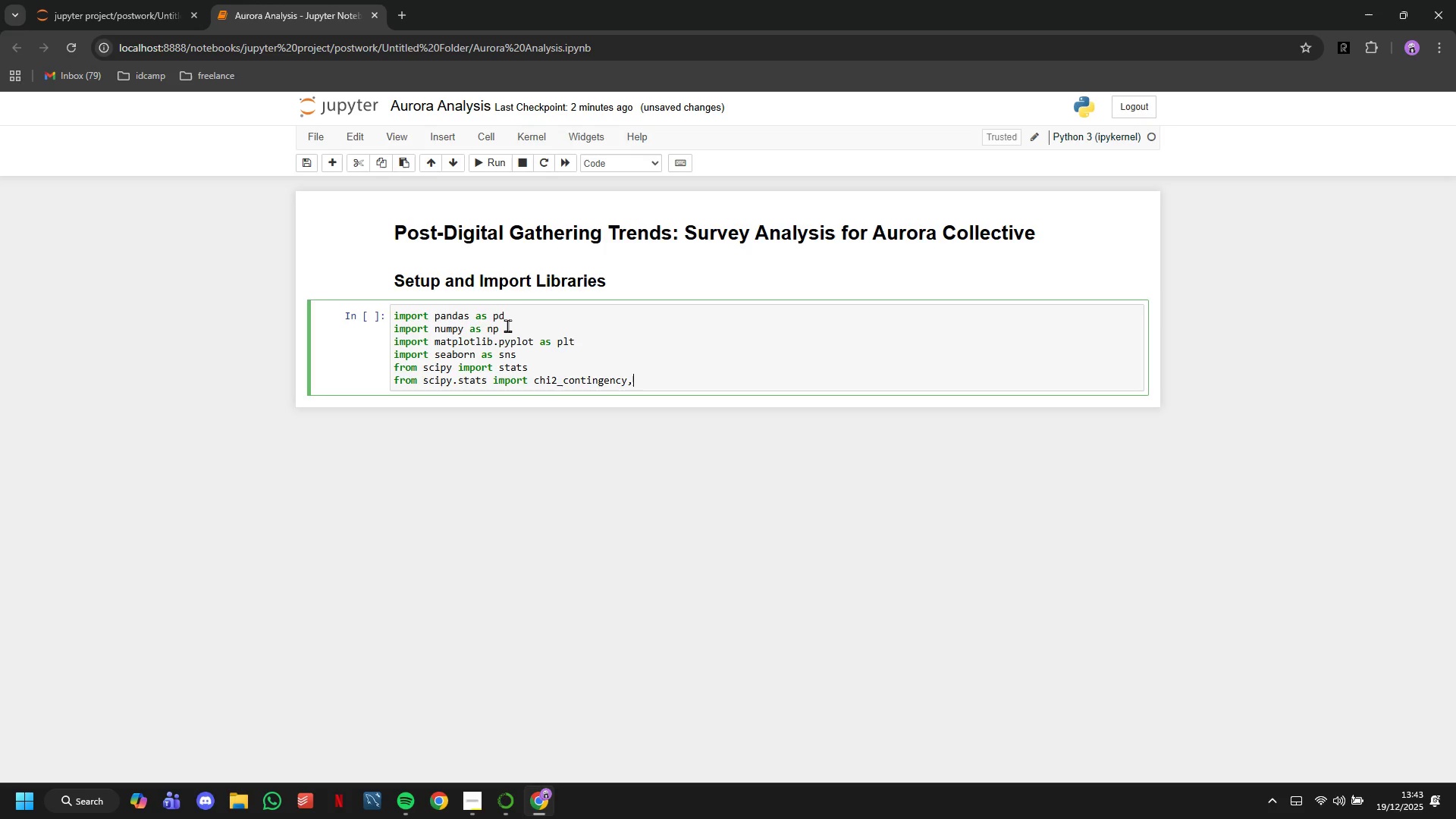 
type(, pearsonr, f_oneway,)
key(Backspace)
 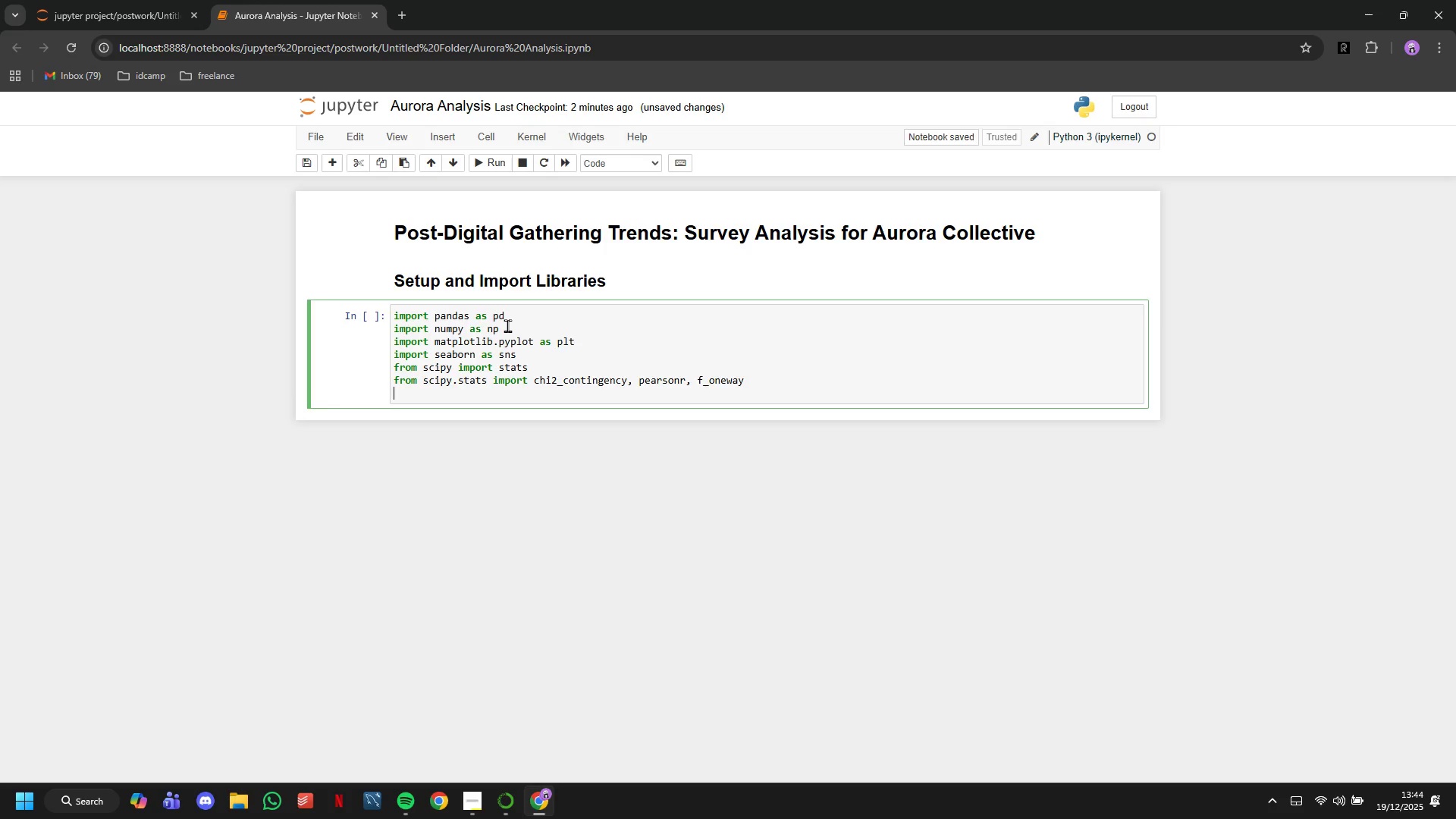 
 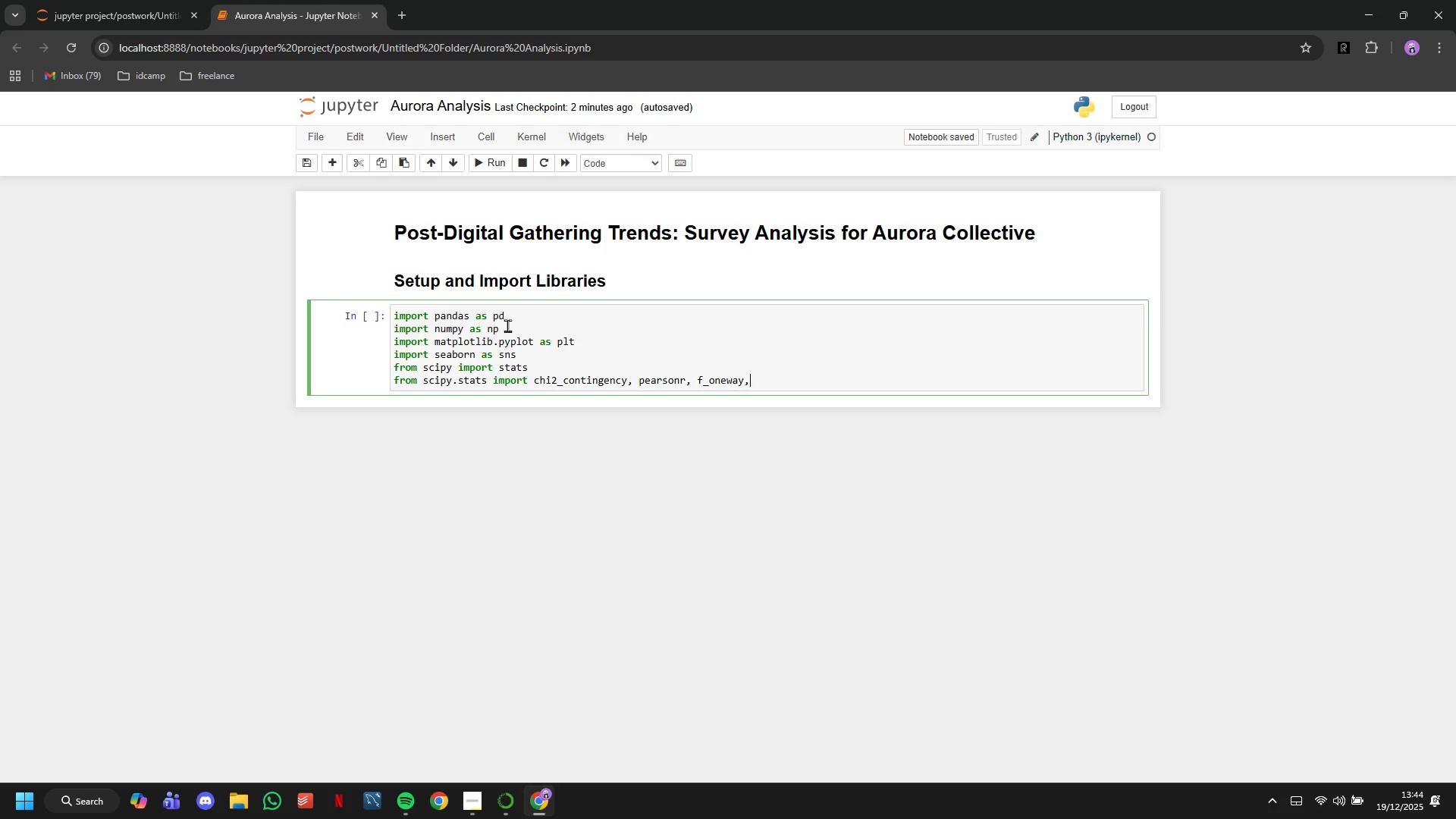 
key(Enter)
 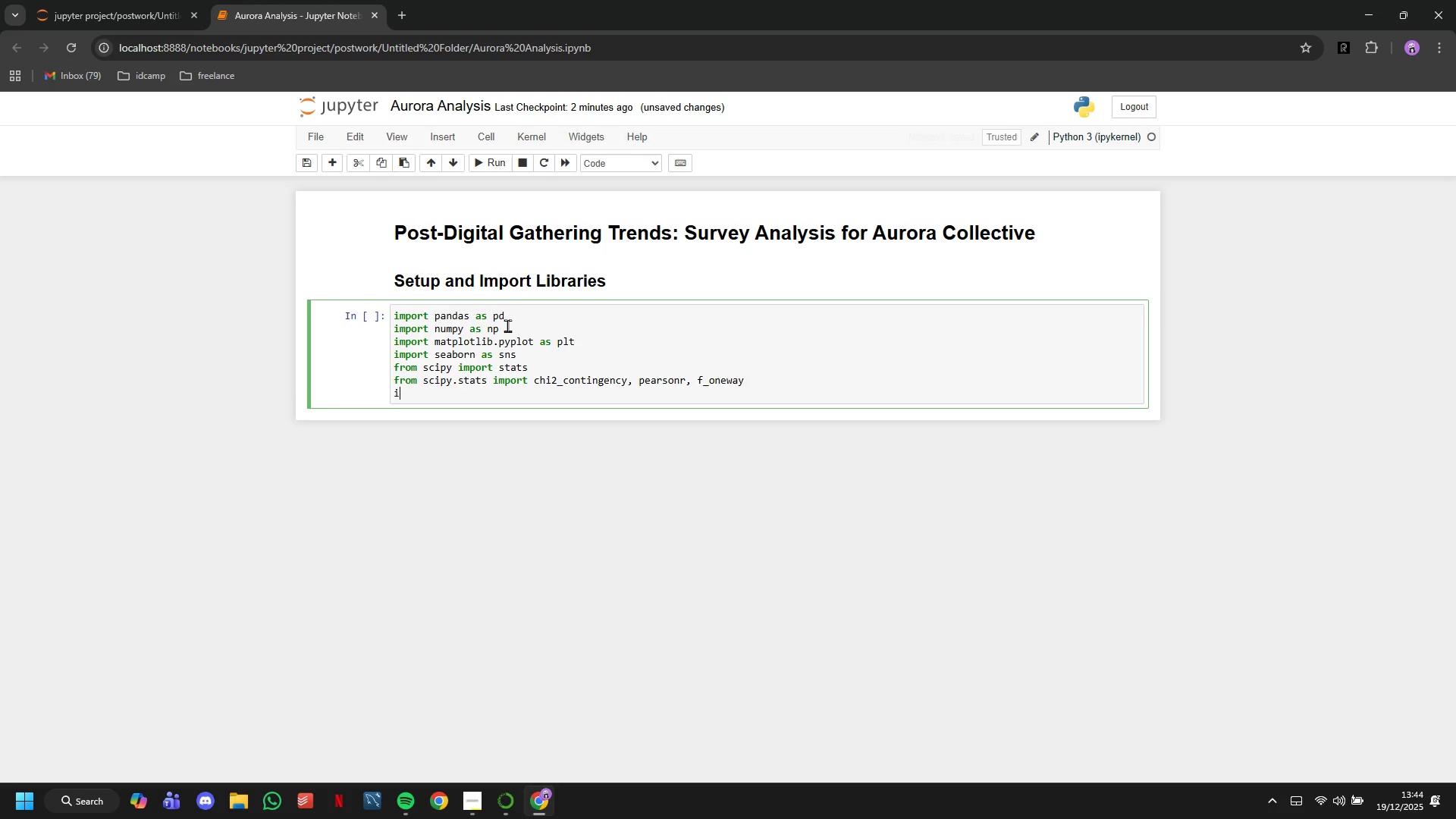 
type(import warnung)
key(Backspace)
key(Backspace)
key(Backspace)
type(ings)
 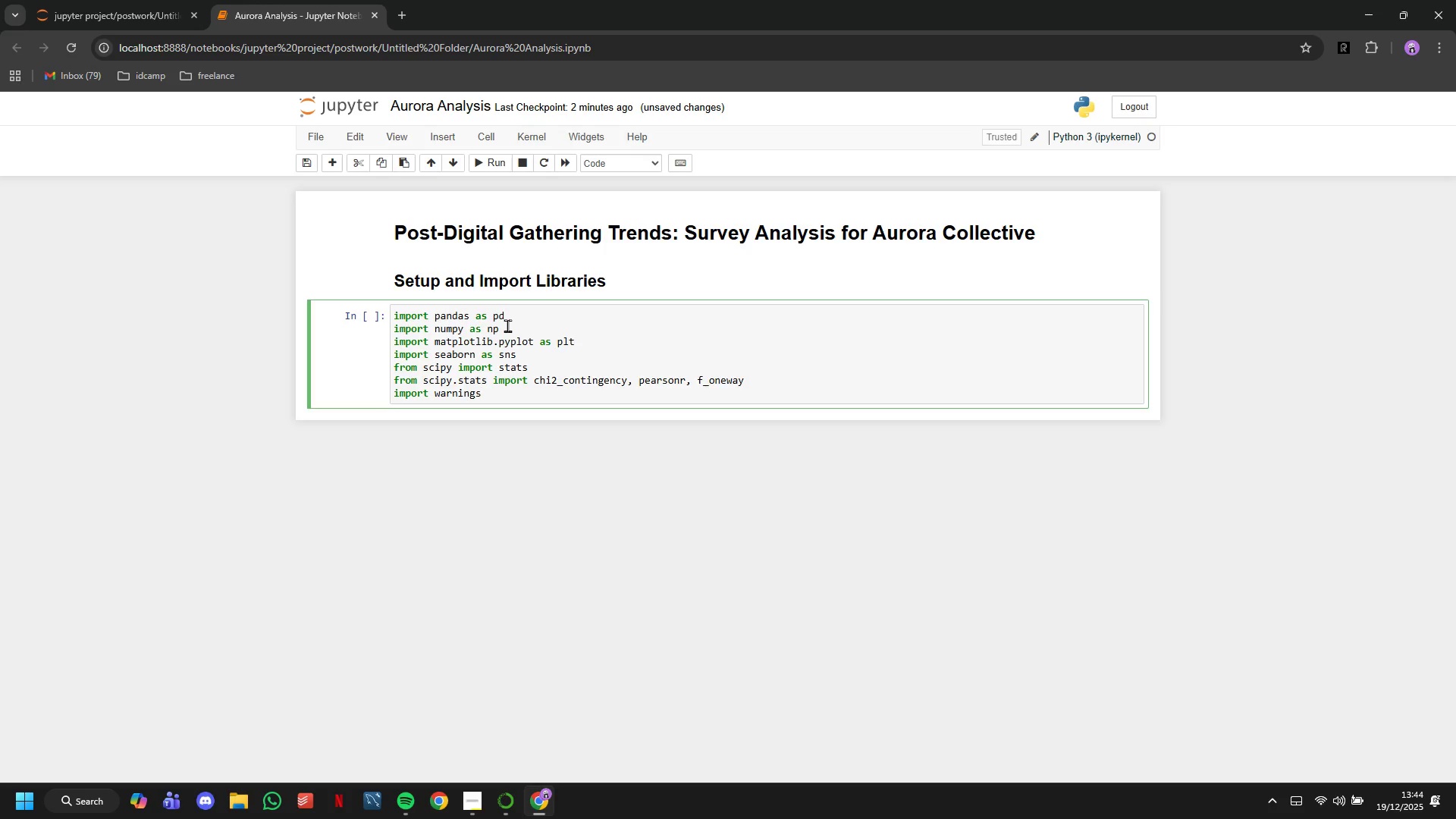 
key(Enter)
 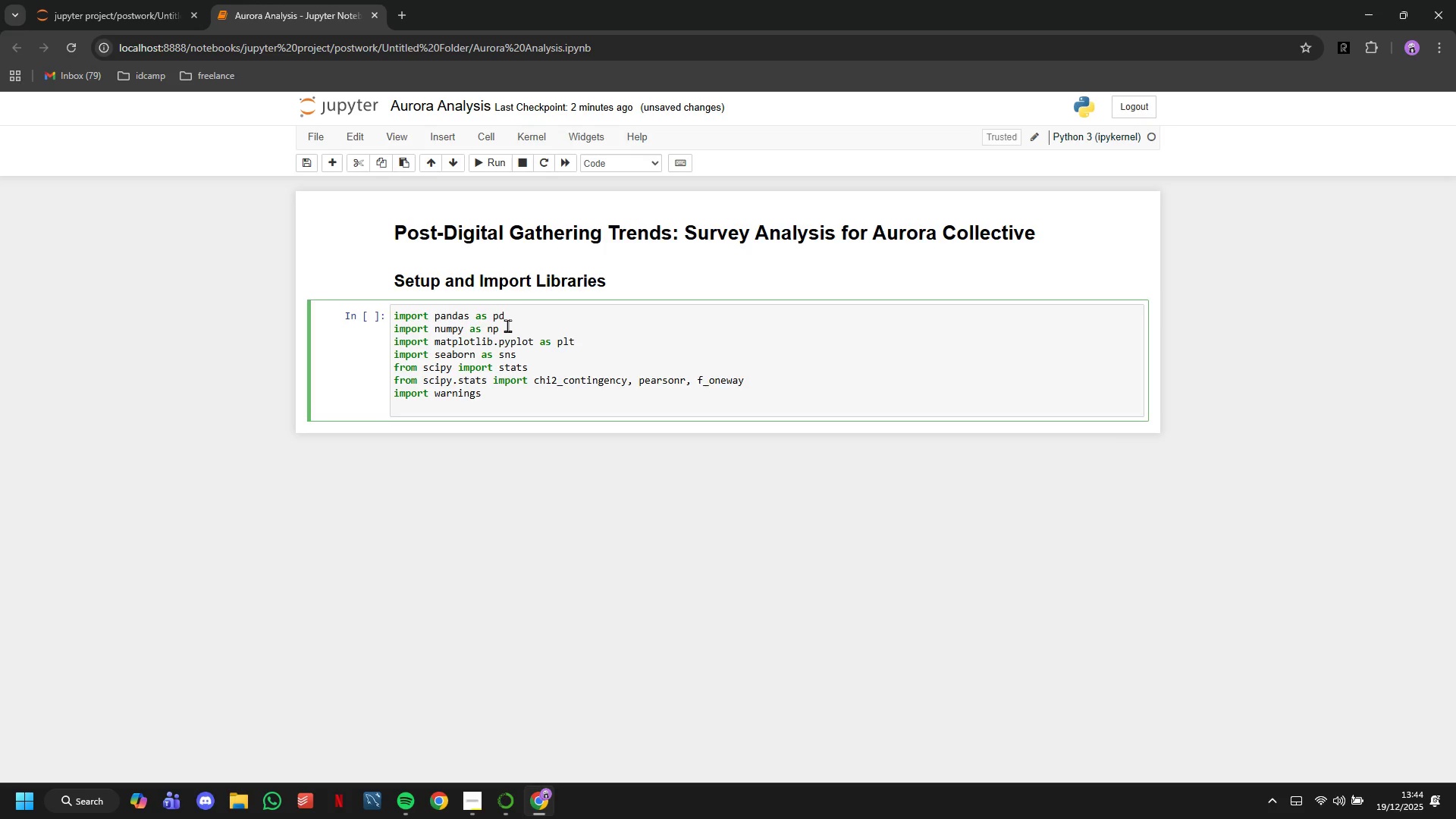 
type(wan)
key(Backspace)
type(rnings.filterwarnings('ignore)
 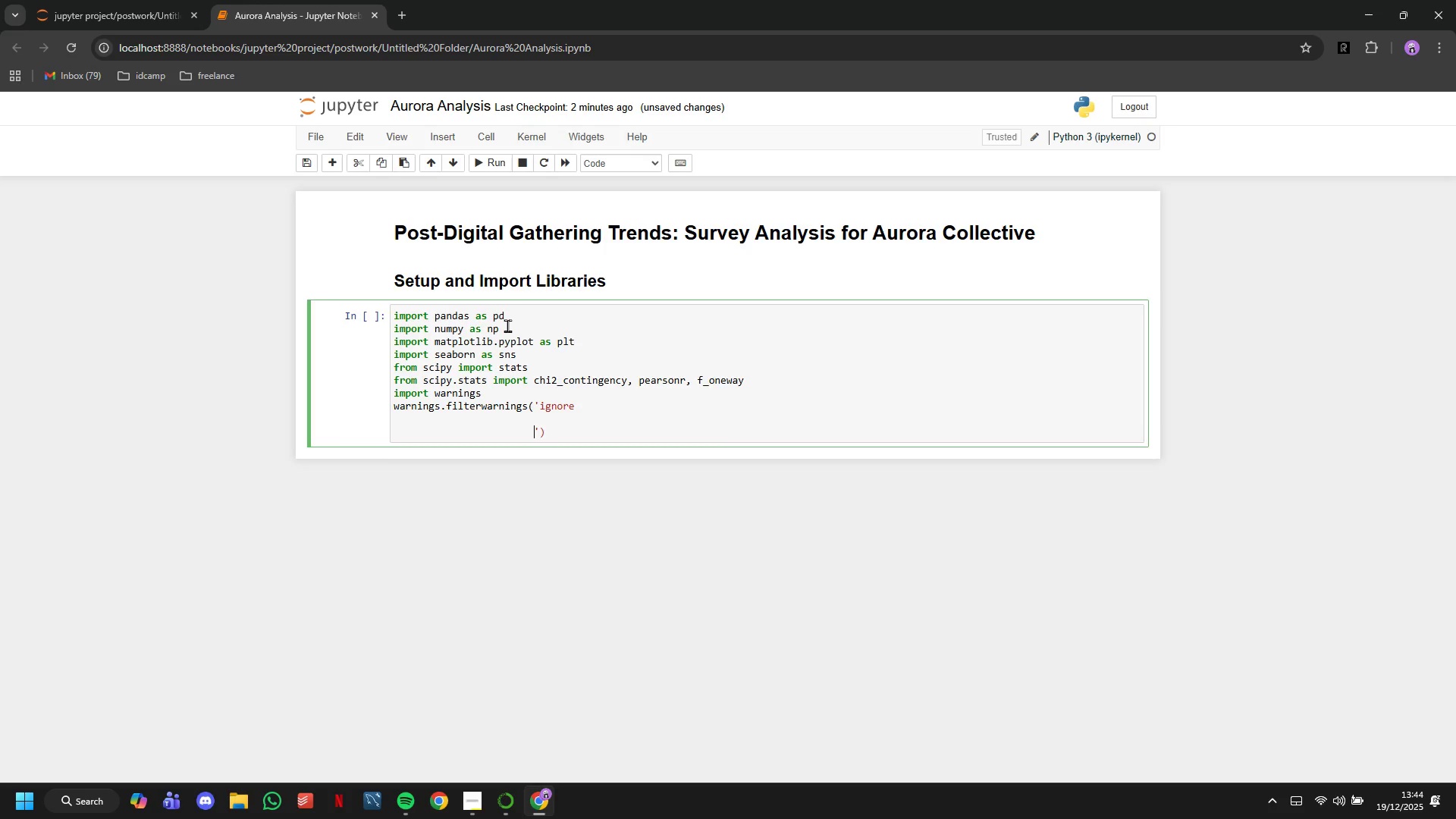 
 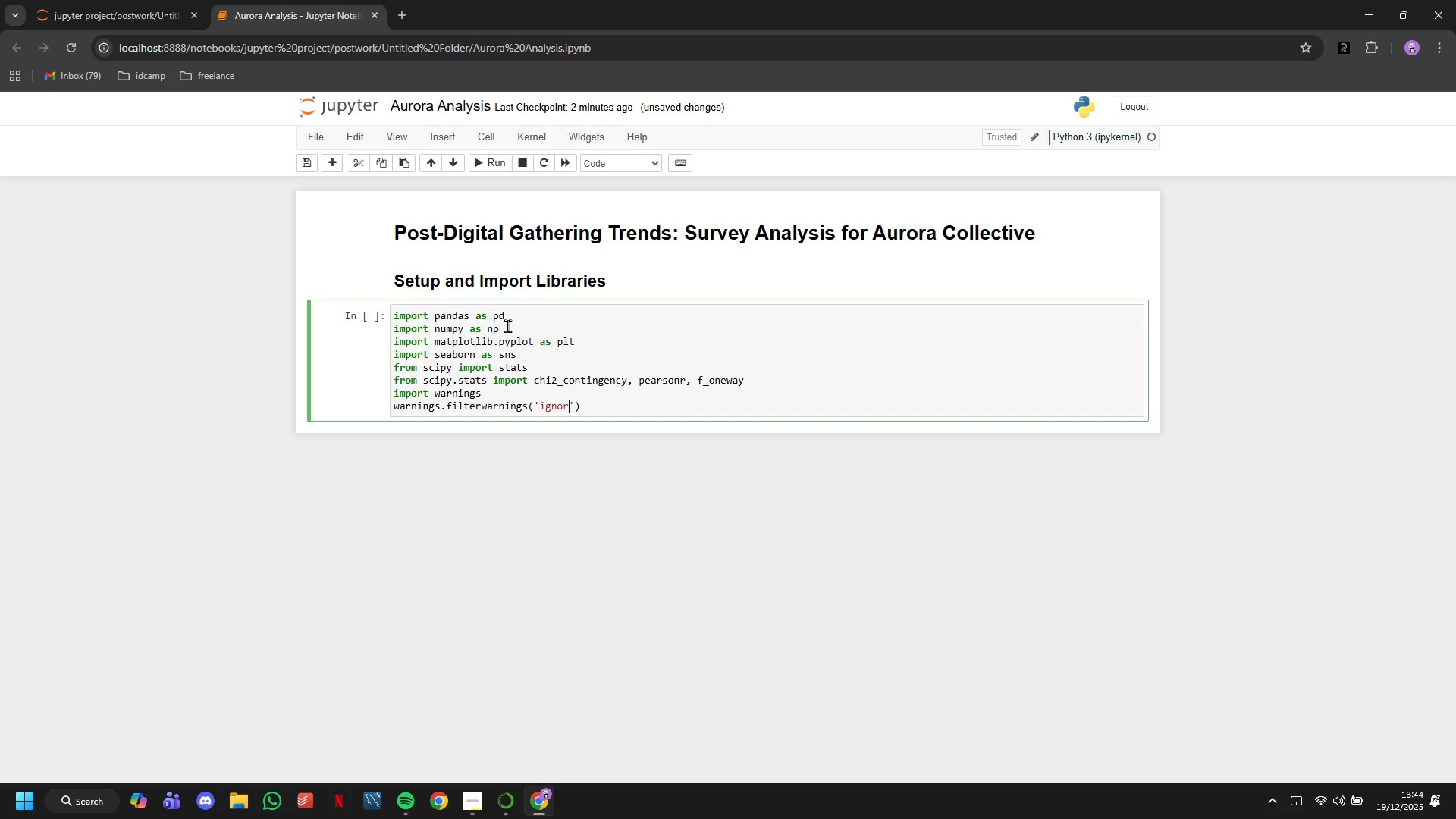 
key(Enter)
 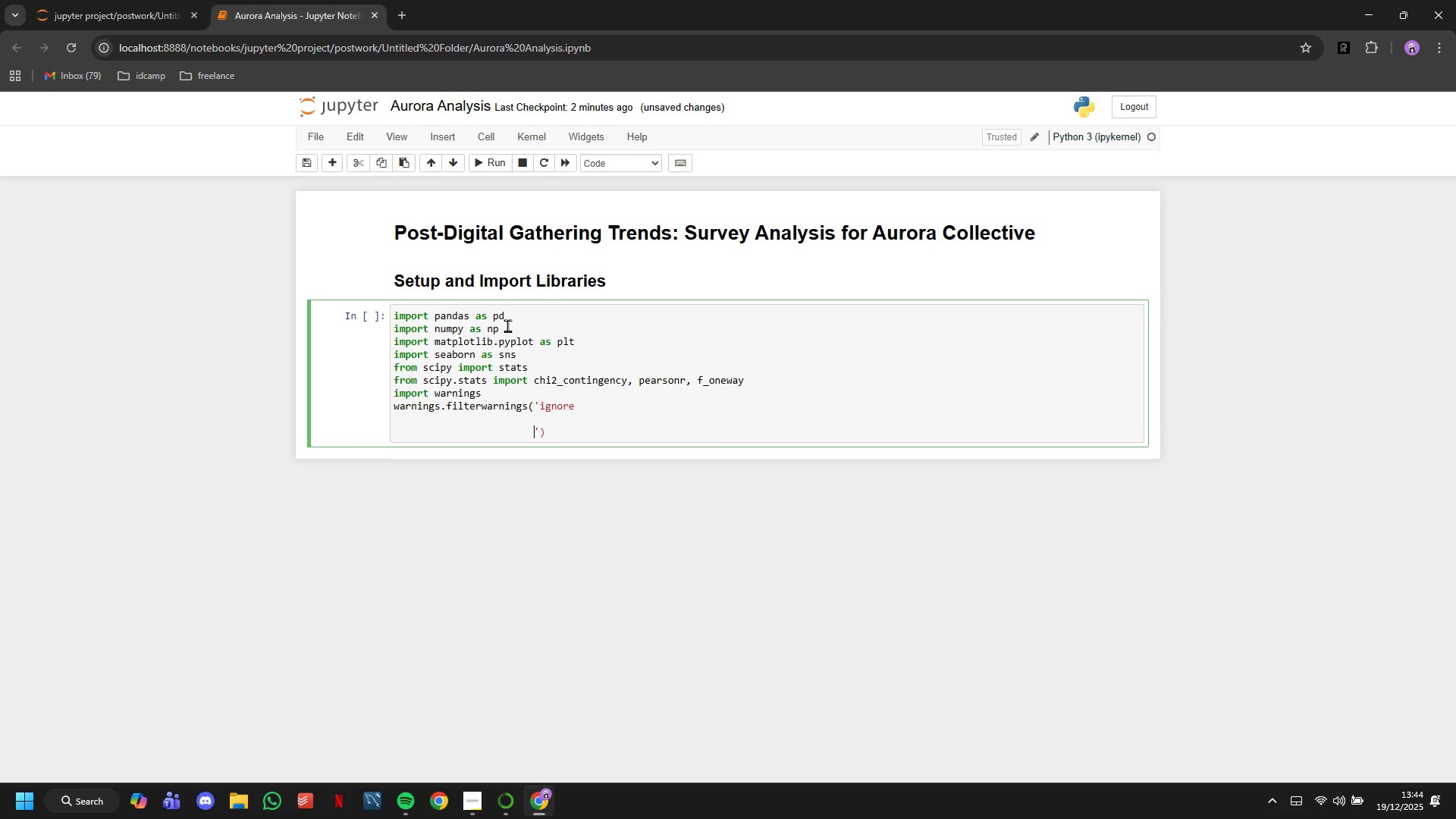 
key(Enter)
 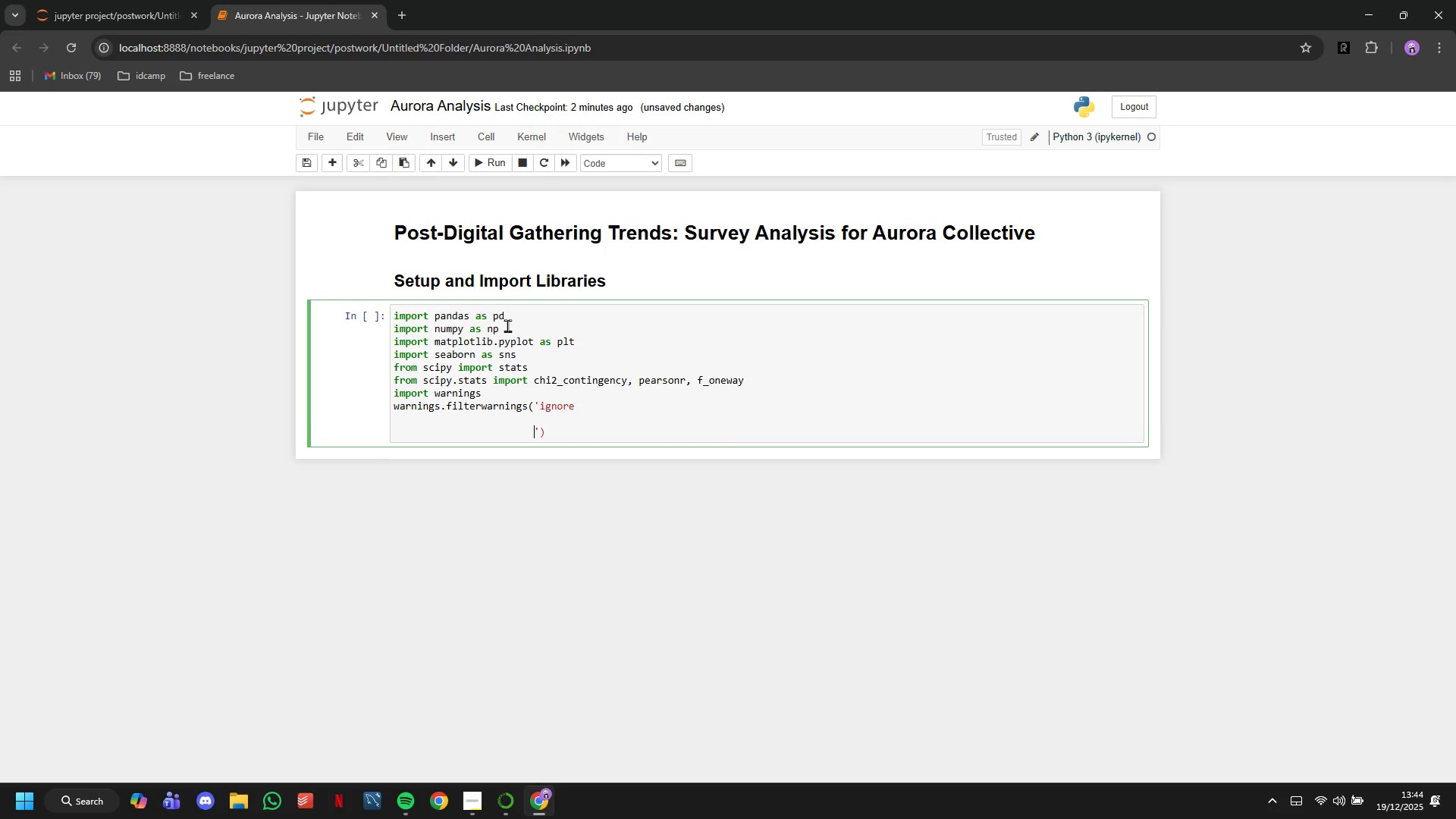 
key(Shift+ShiftLeft)
 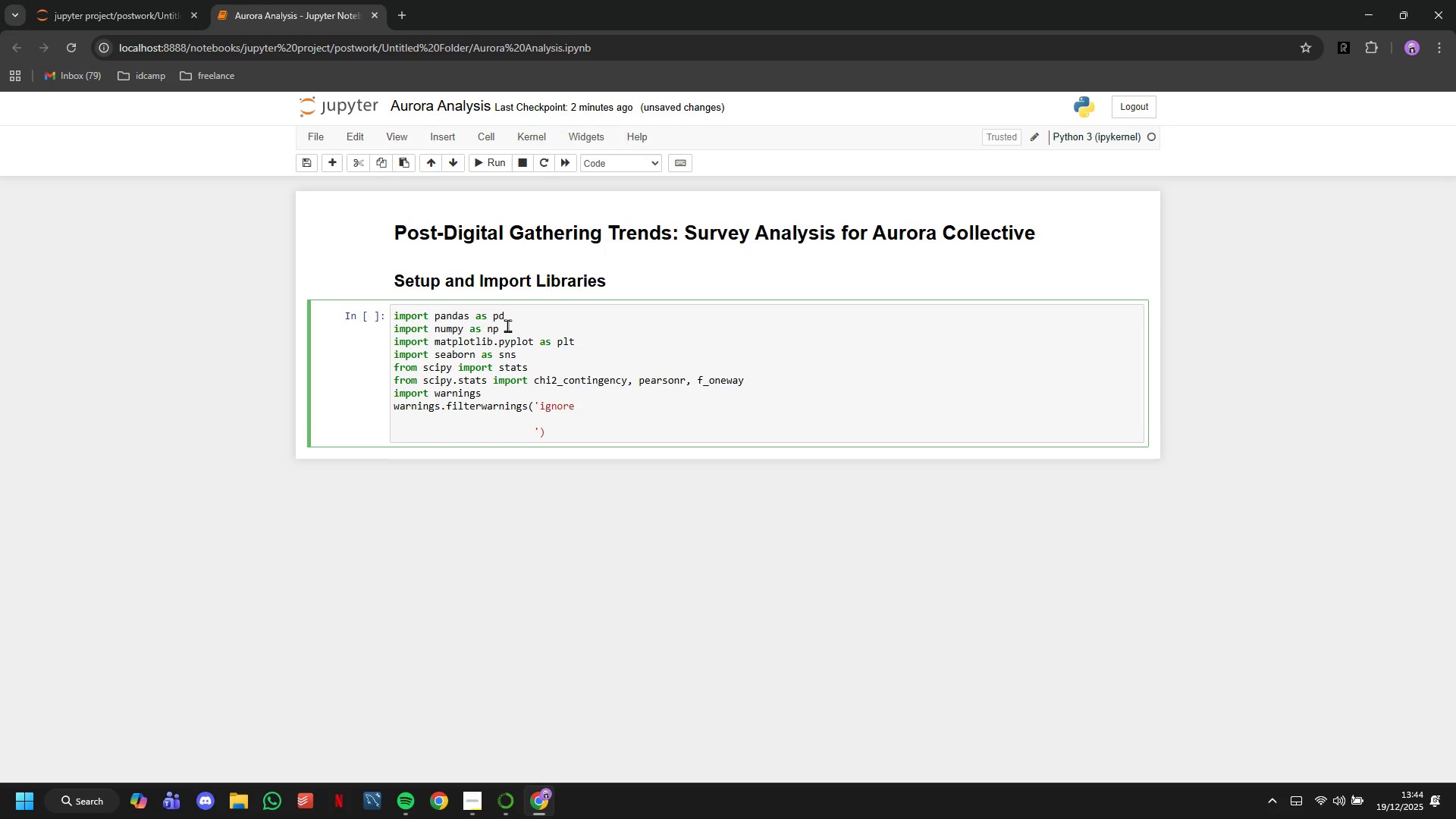 
key(Backspace)
 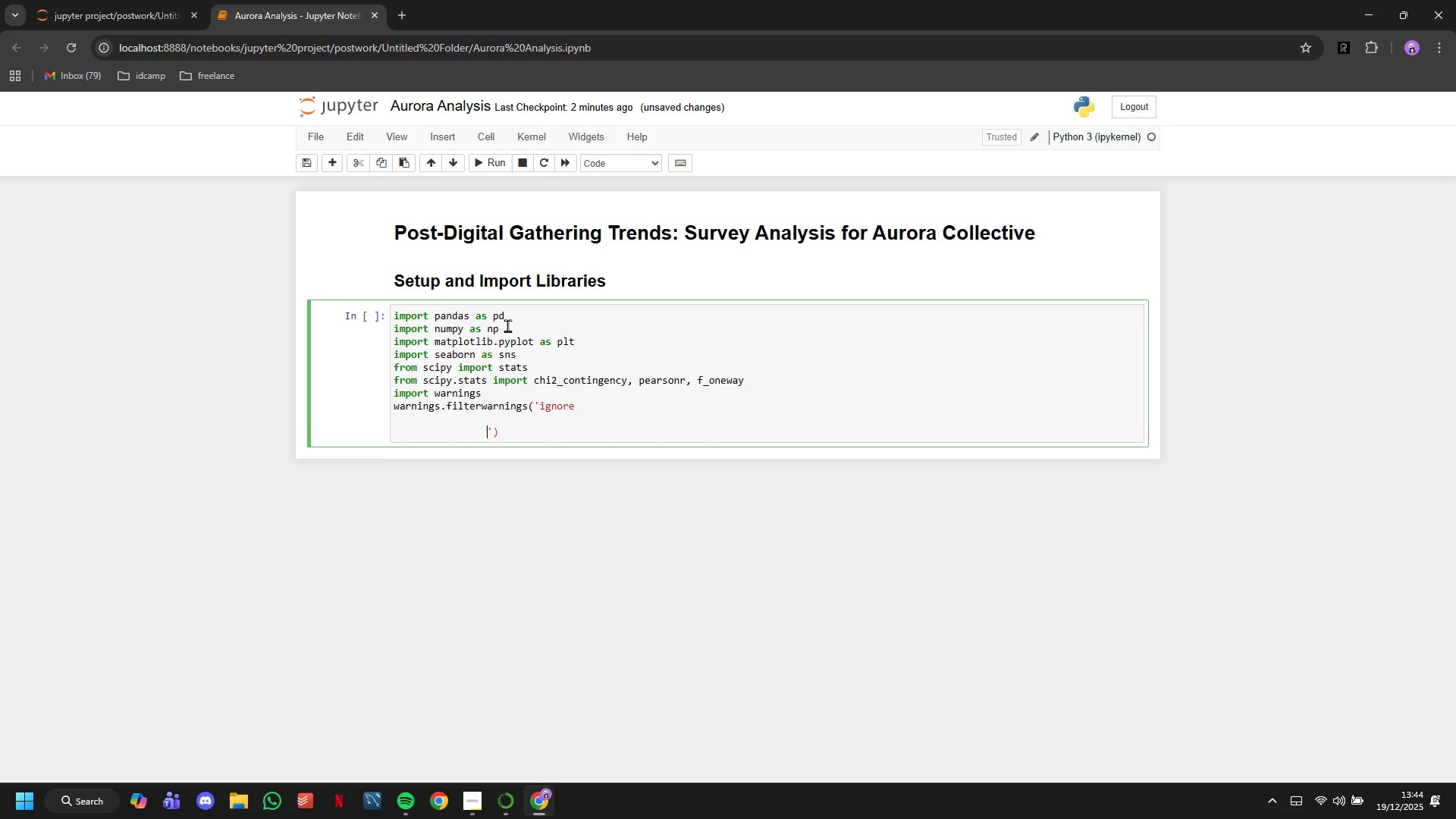 
key(Backspace)
 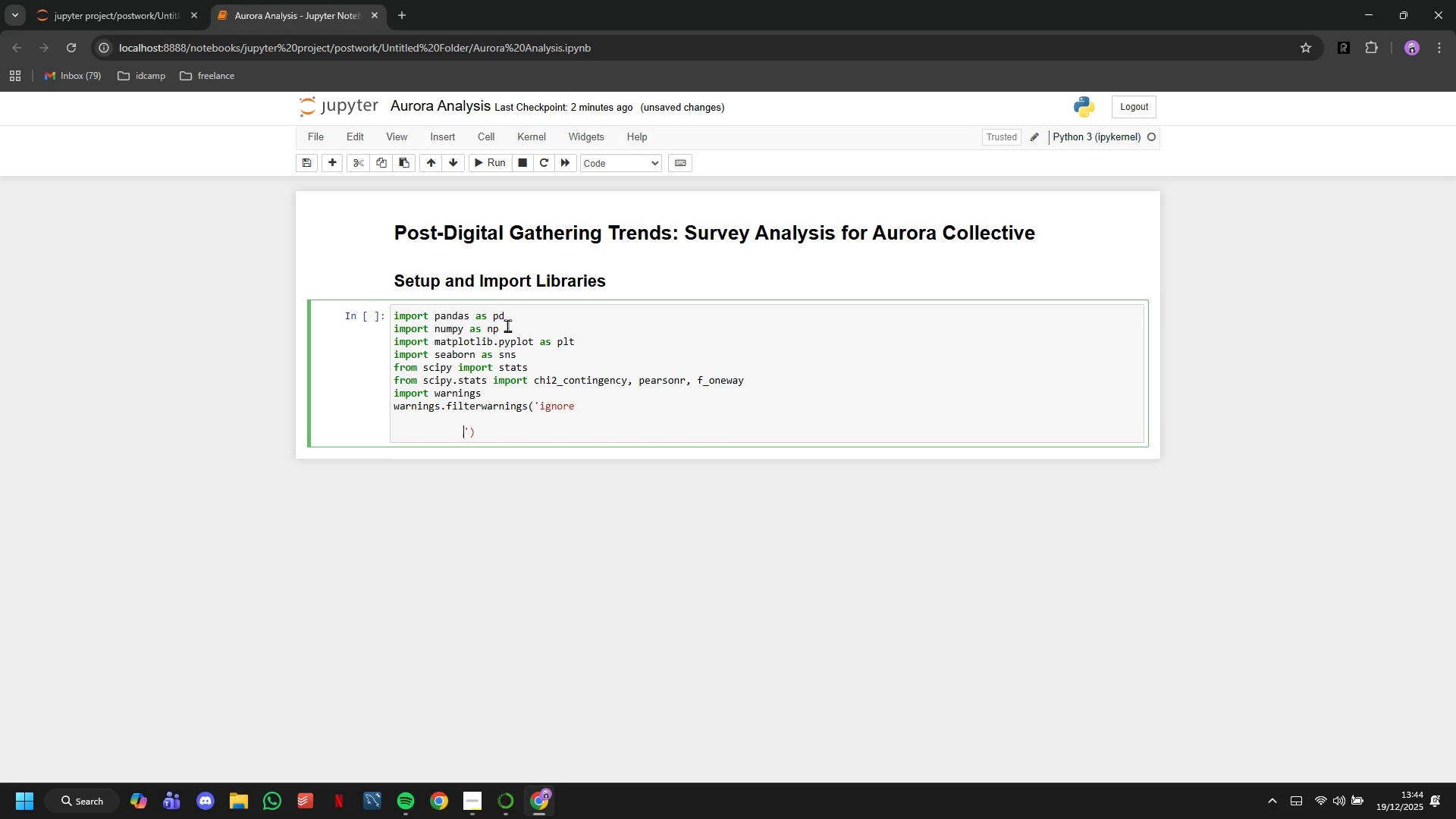 
key(Backspace)
 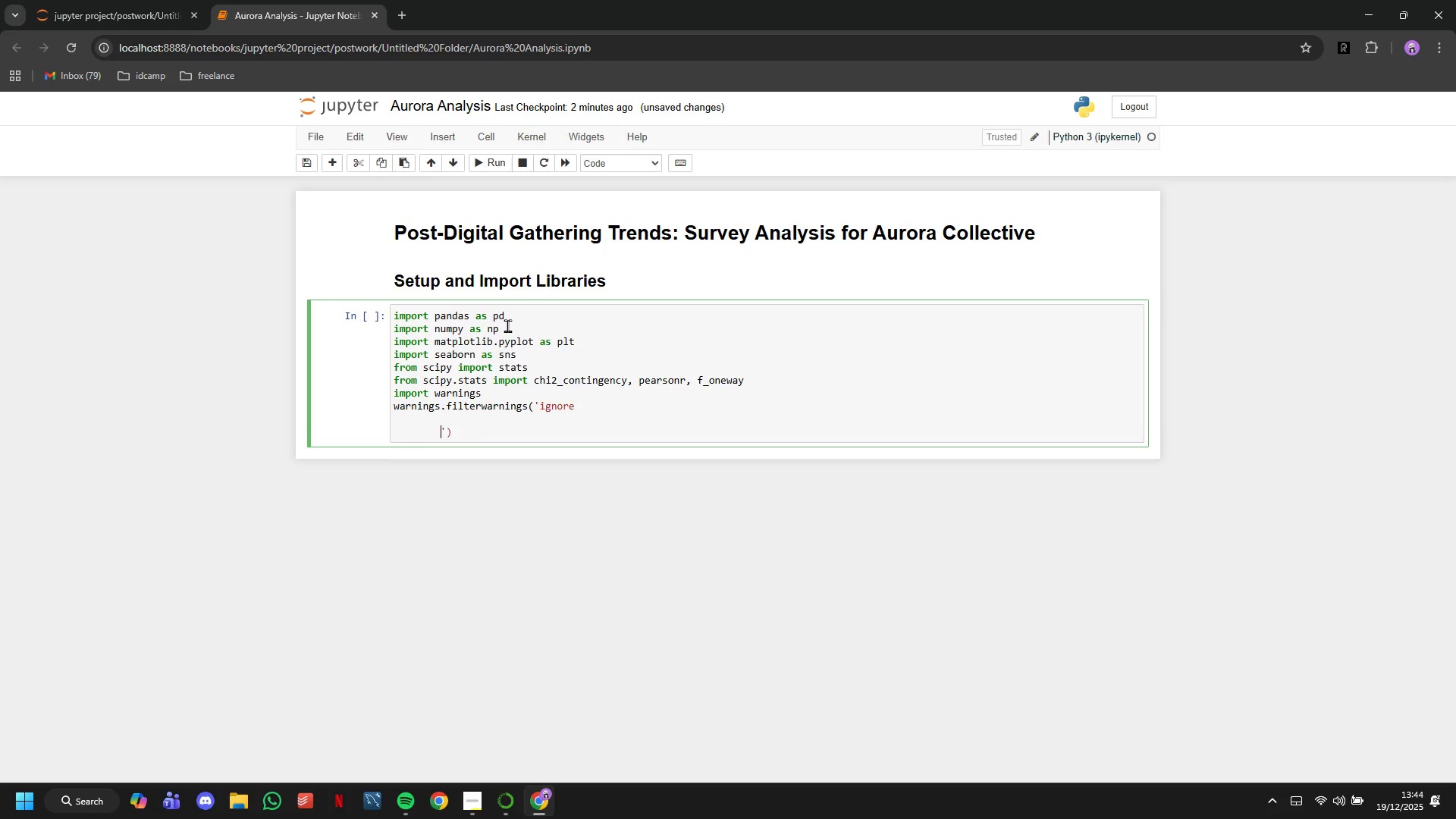 
key(Backspace)
 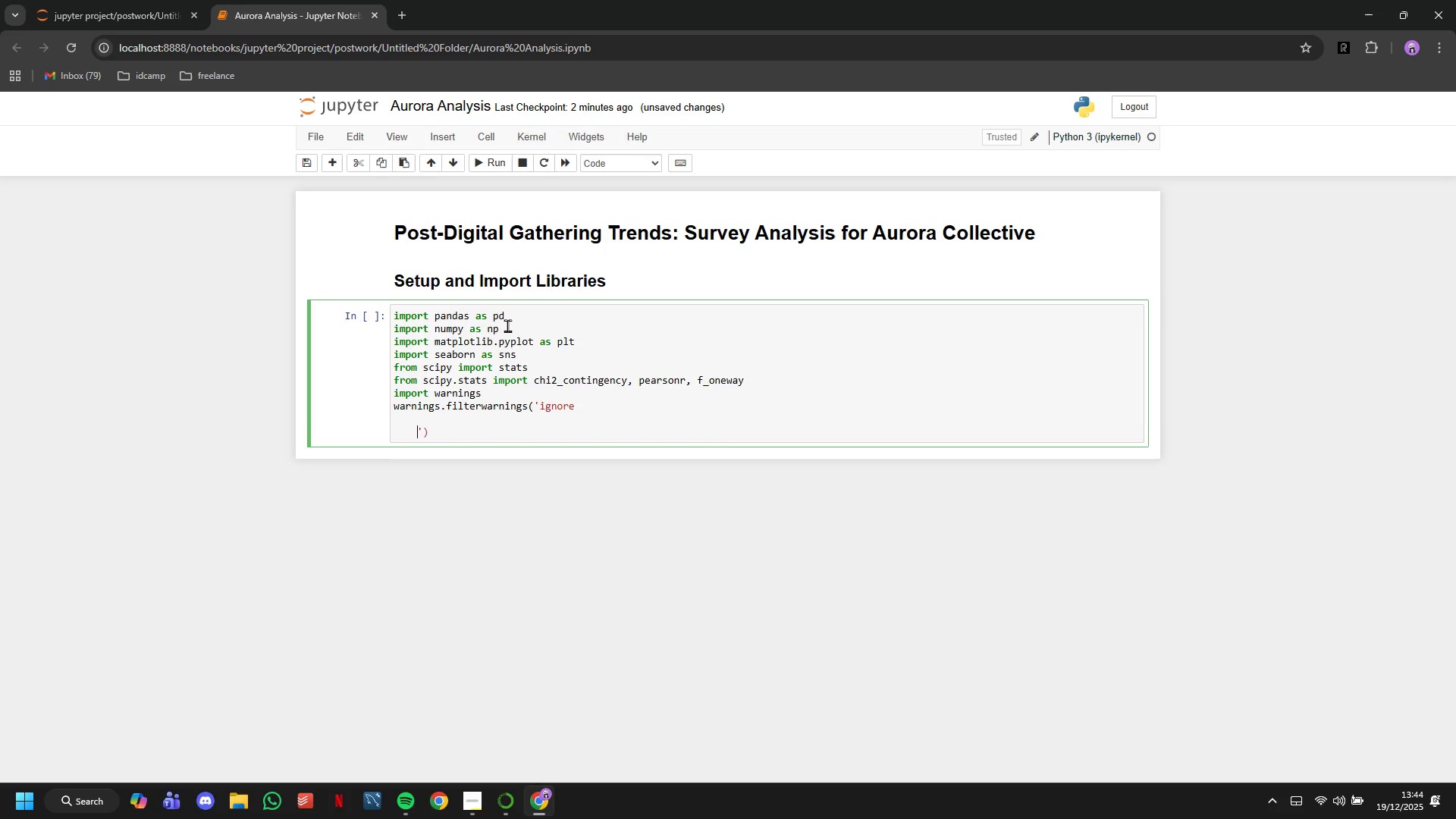 
key(Backspace)
 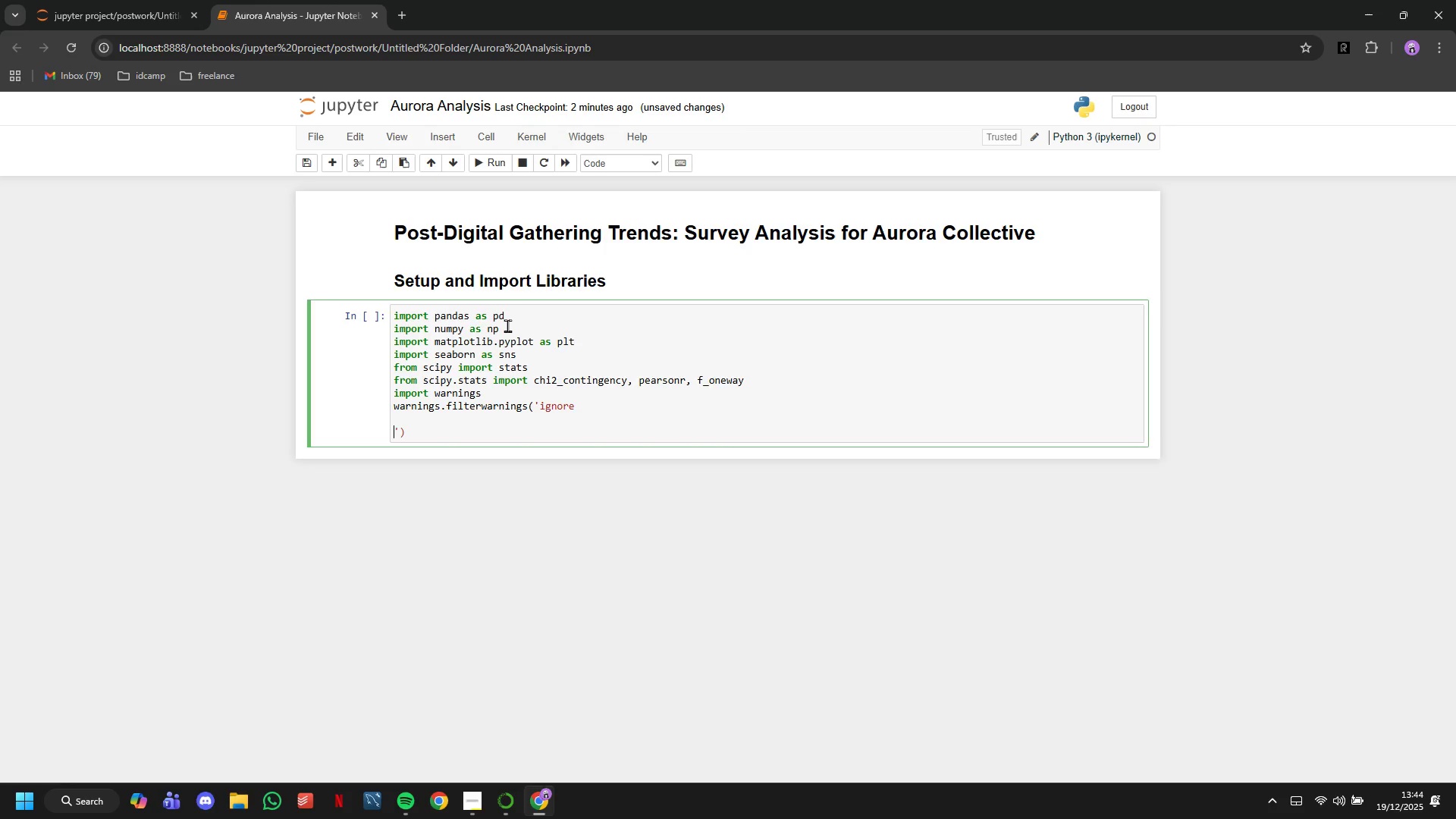 
key(Backspace)
 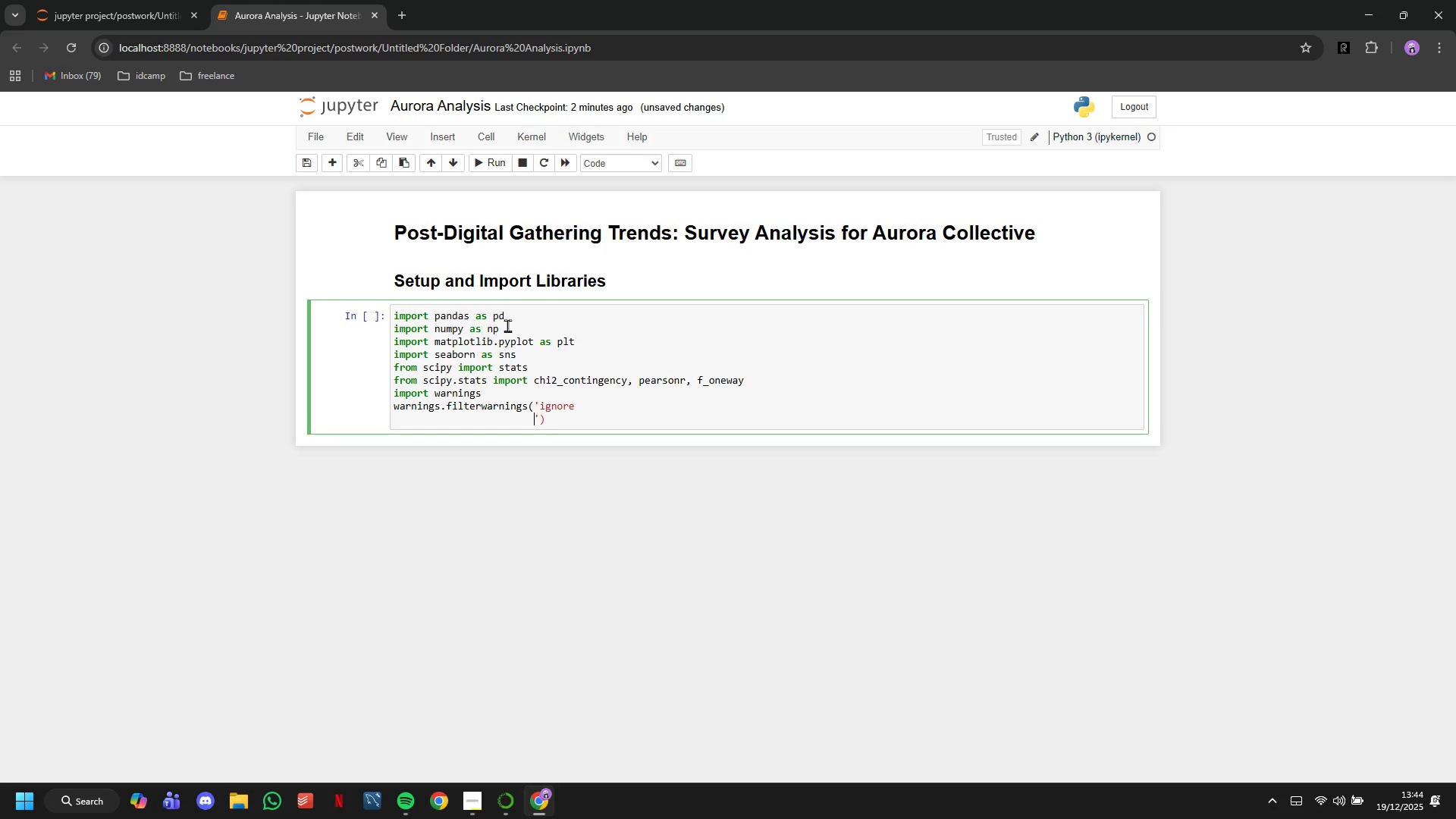 
key(Backspace)
 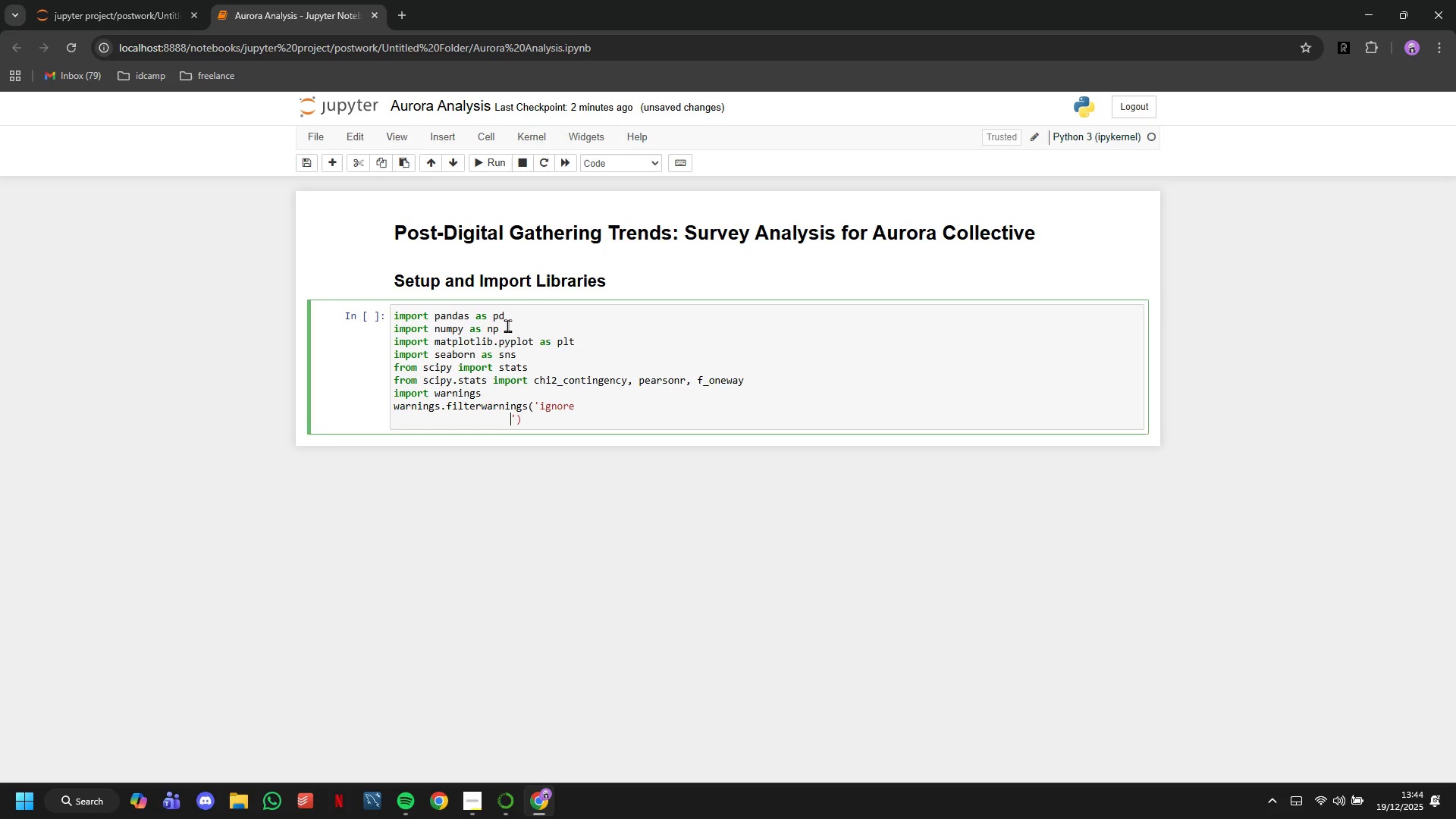 
key(Backspace)
 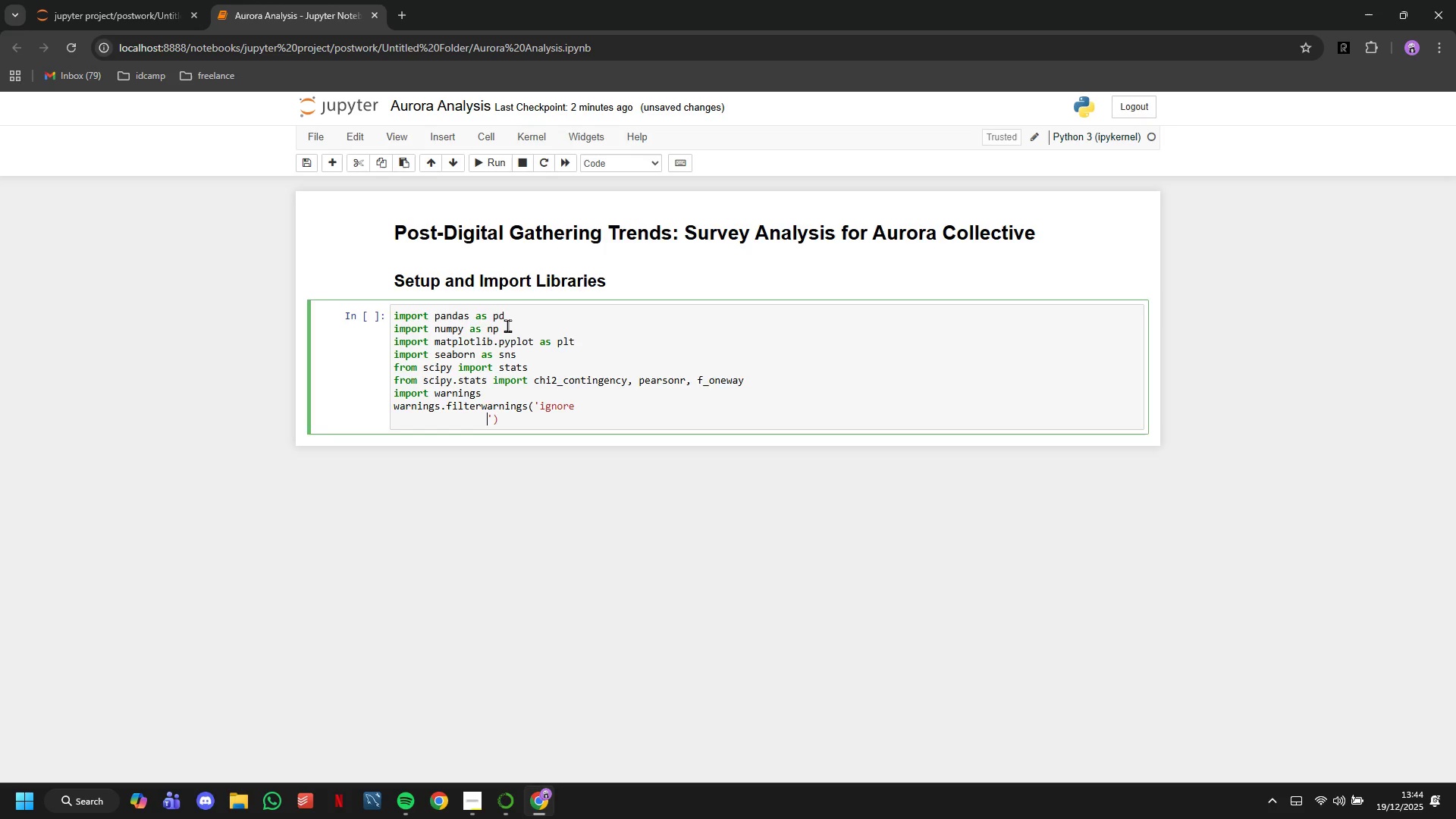 
key(Backspace)
 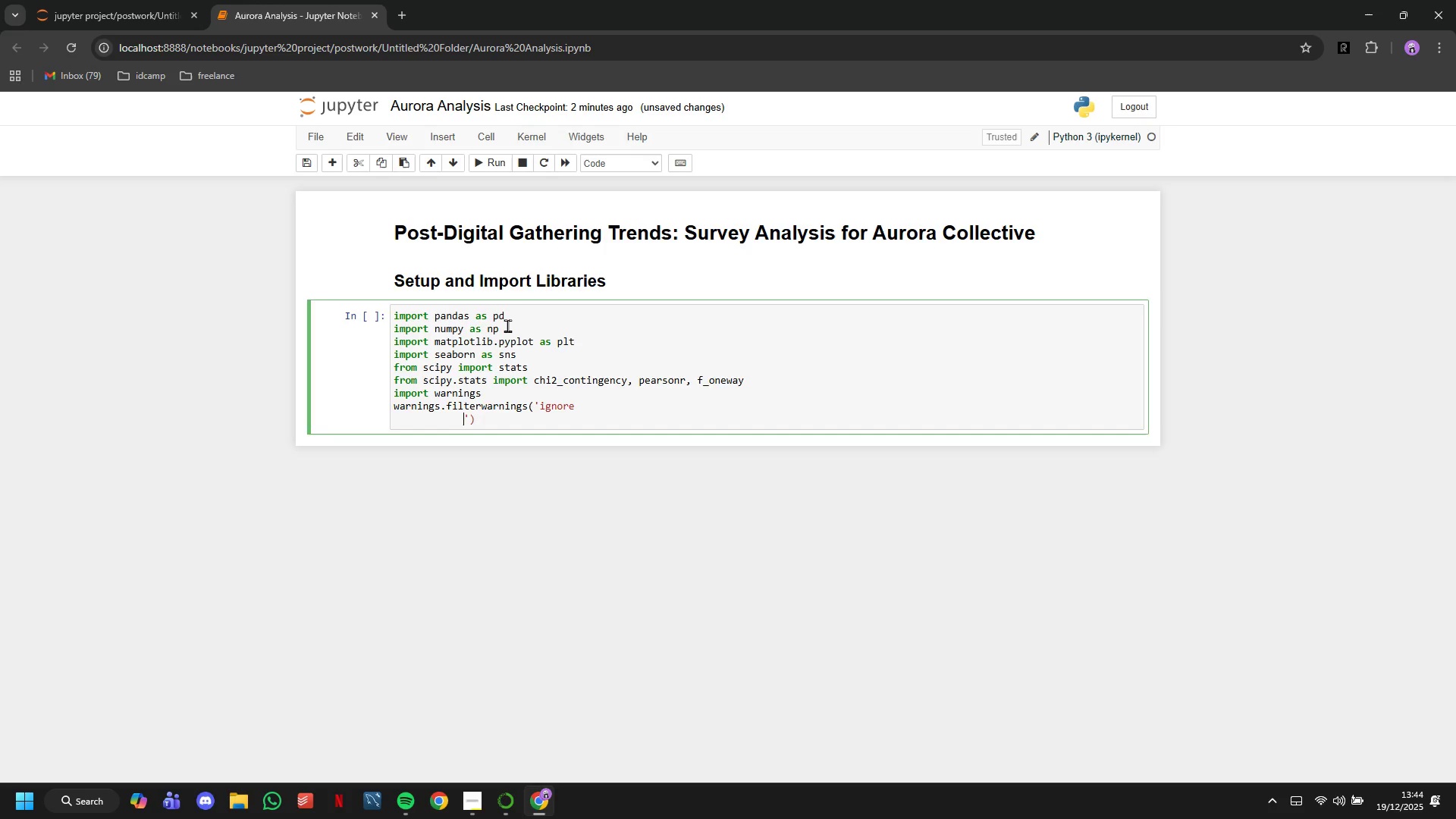 
key(Backspace)
 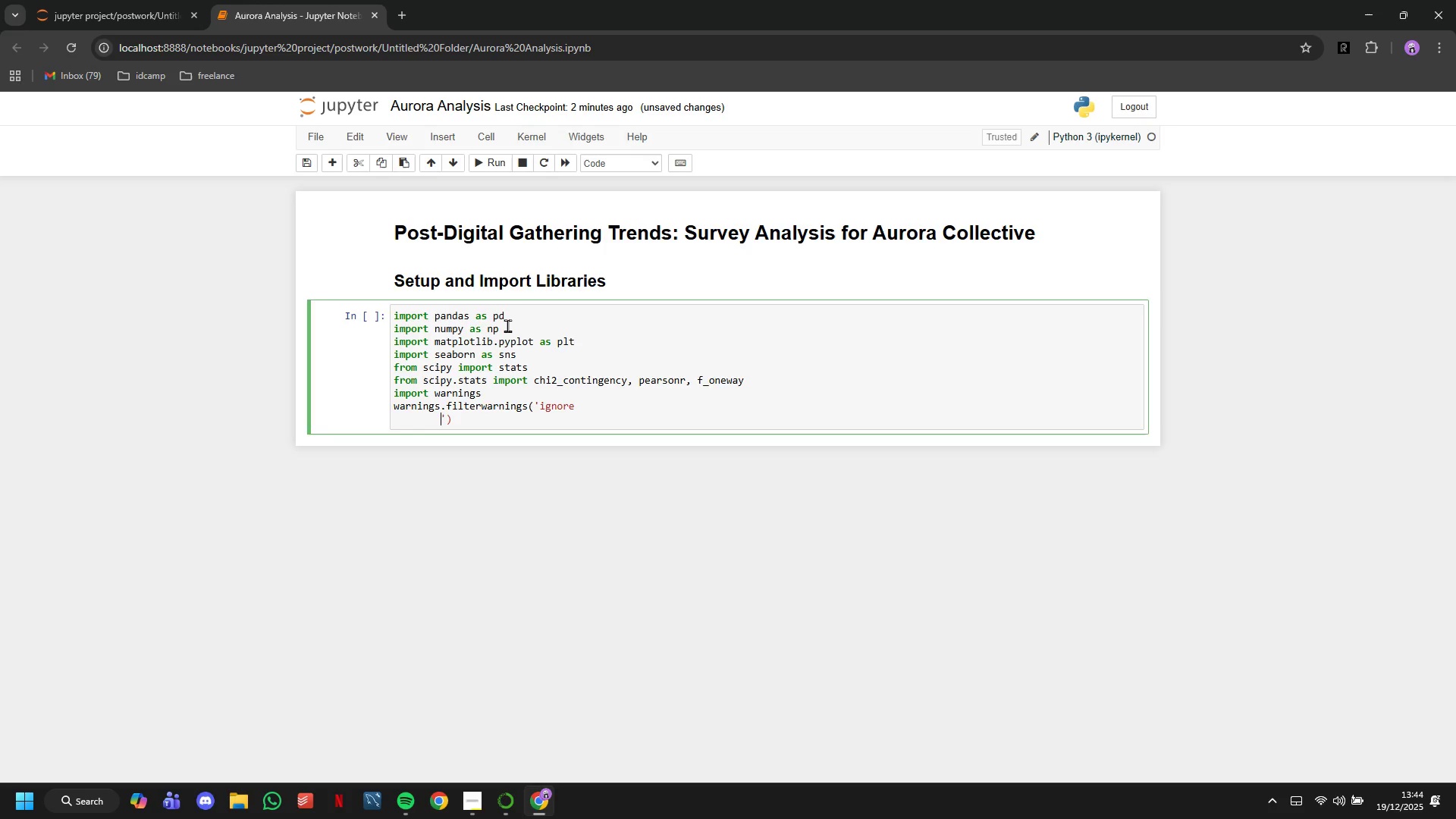 
key(Backspace)
 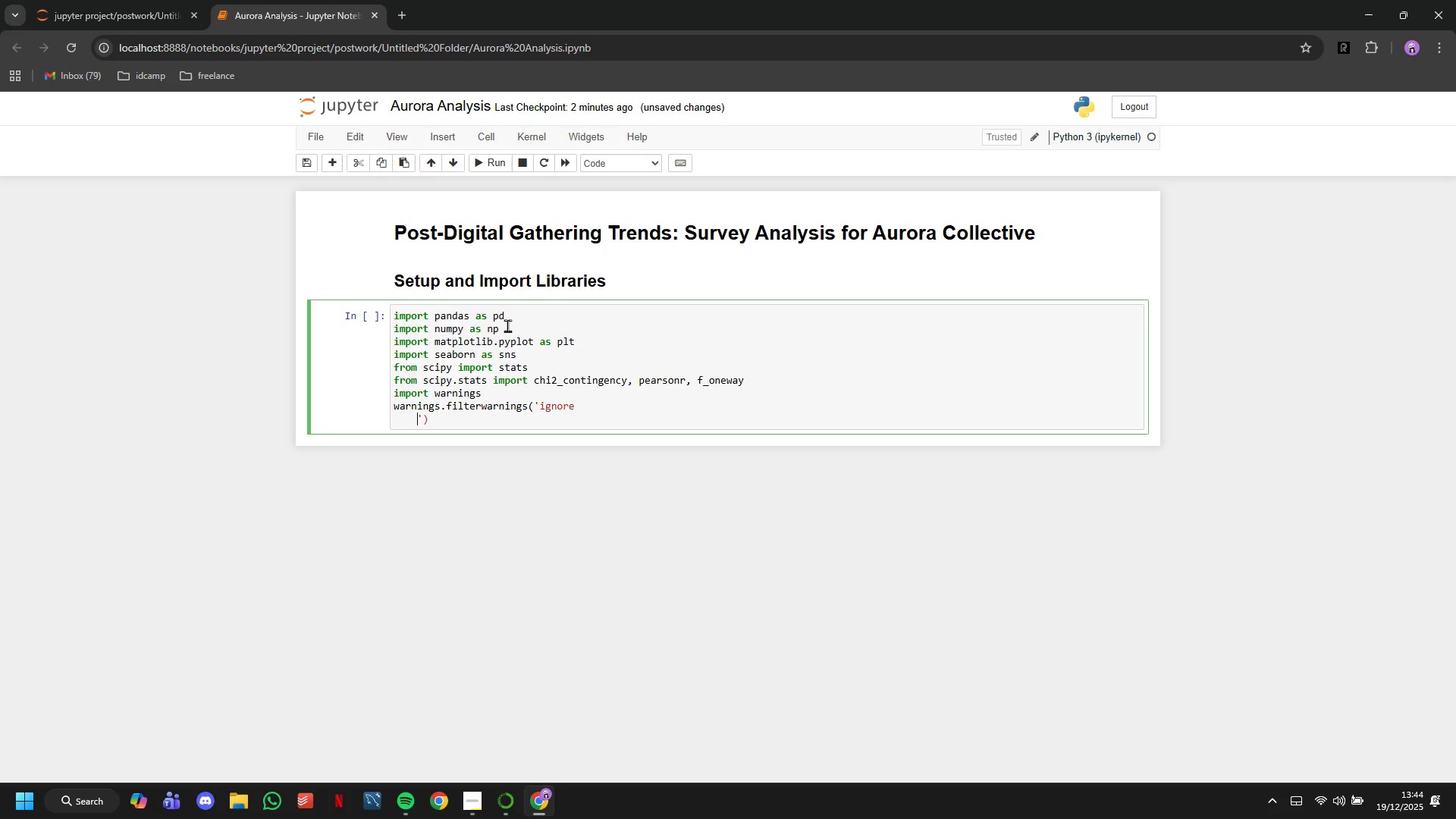 
key(Backspace)
 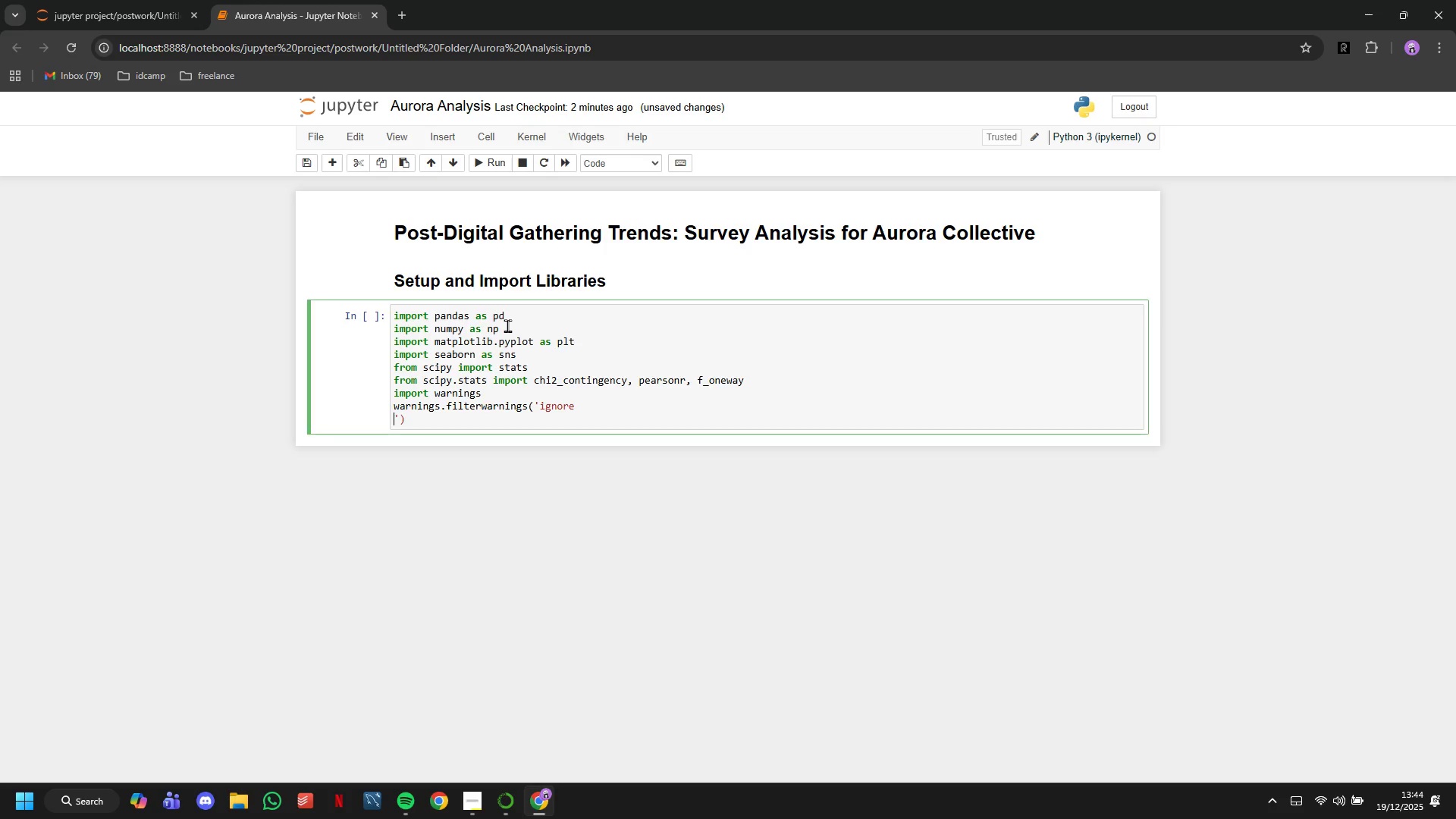 
key(Backspace)
 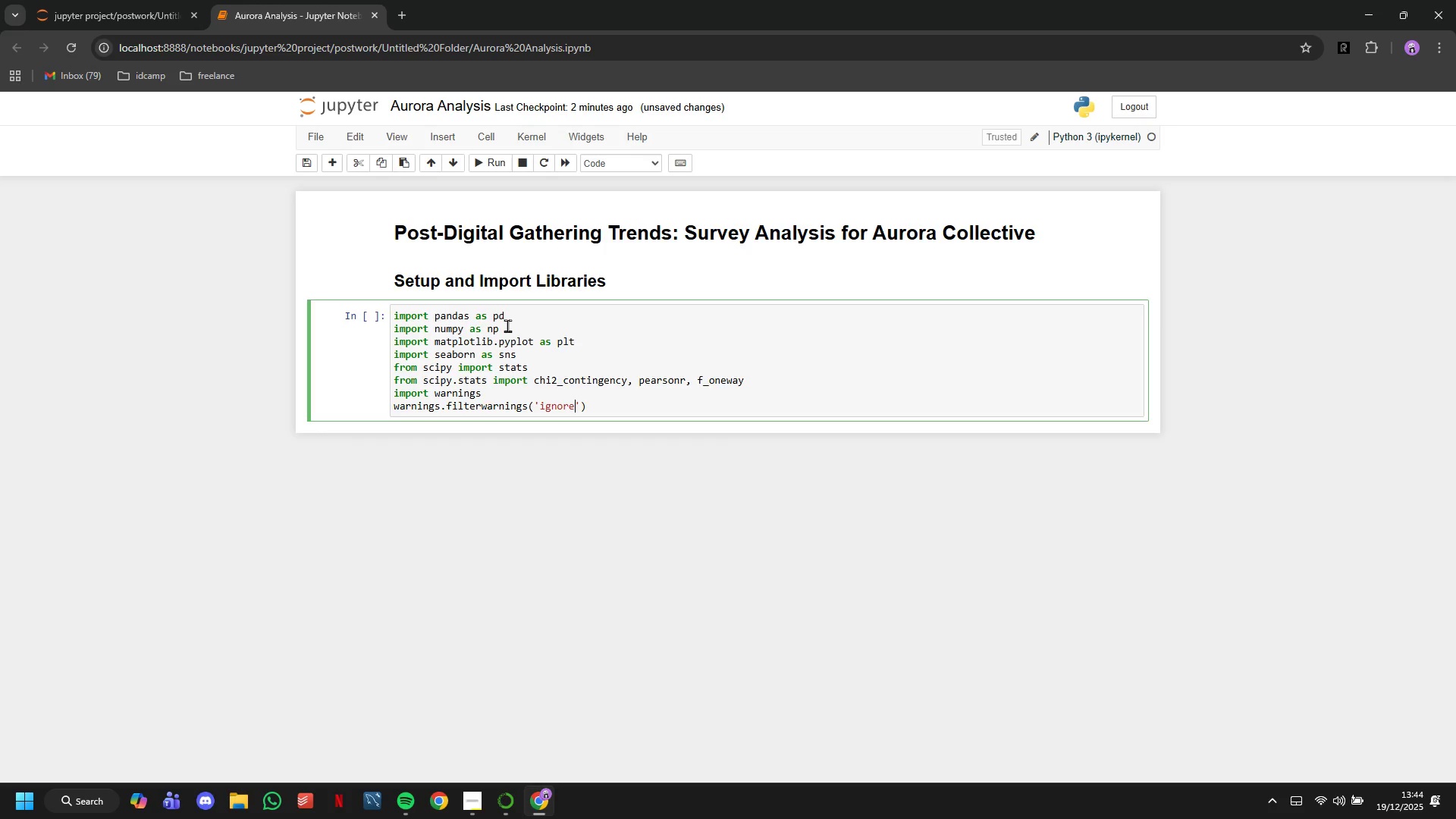 
key(Backspace)
 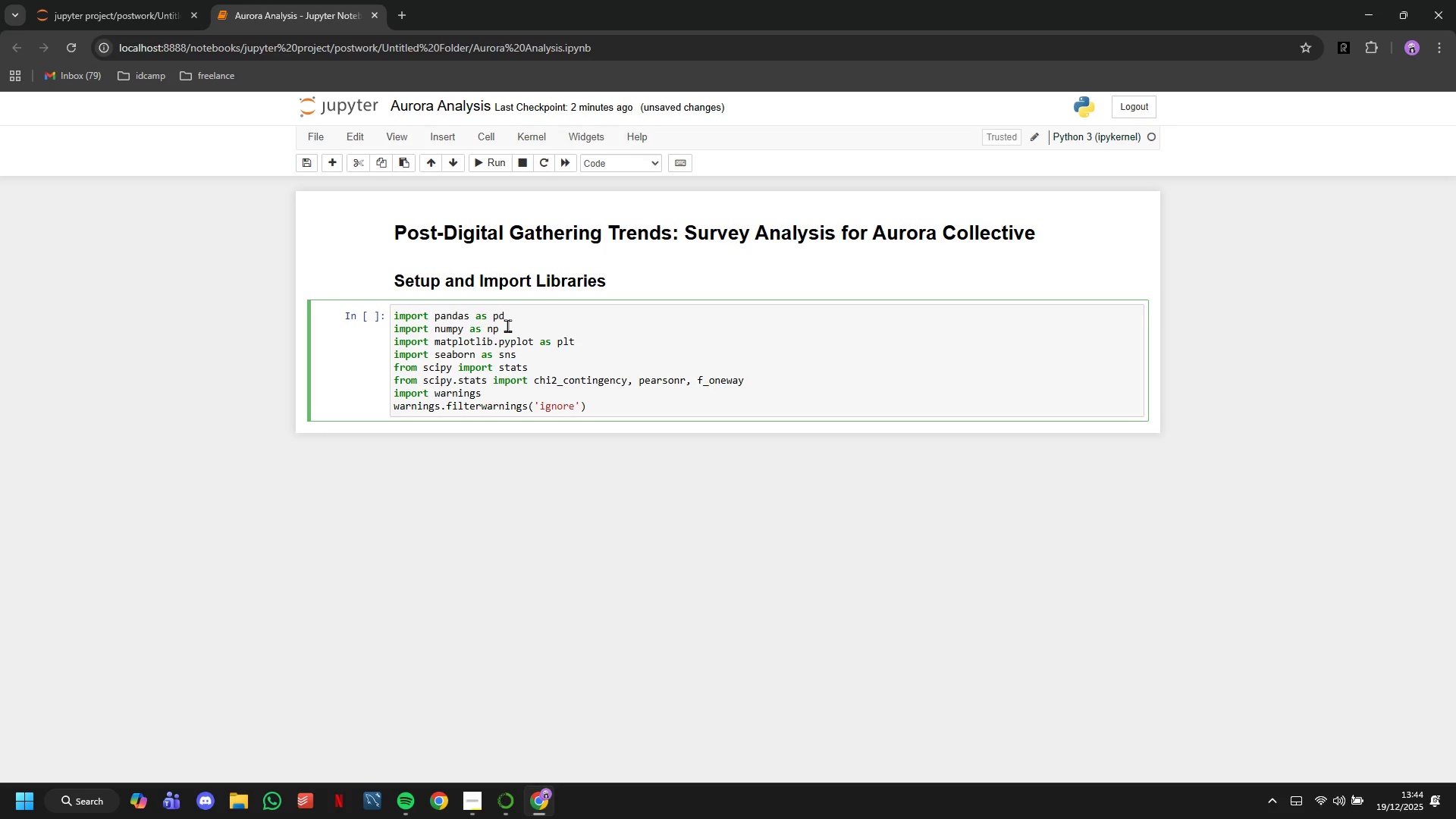 
key(ArrowRight)
 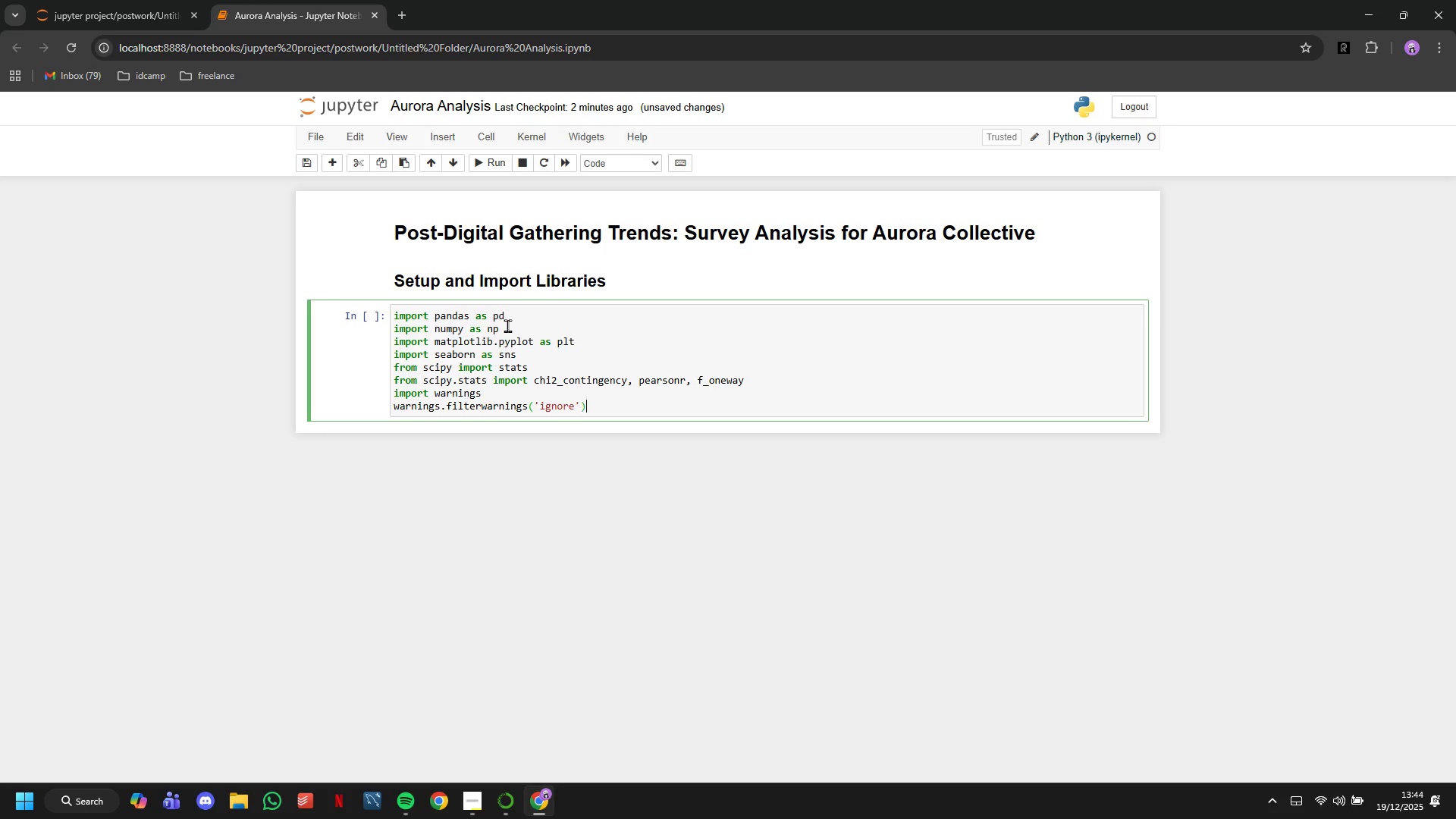 
key(ArrowRight)
 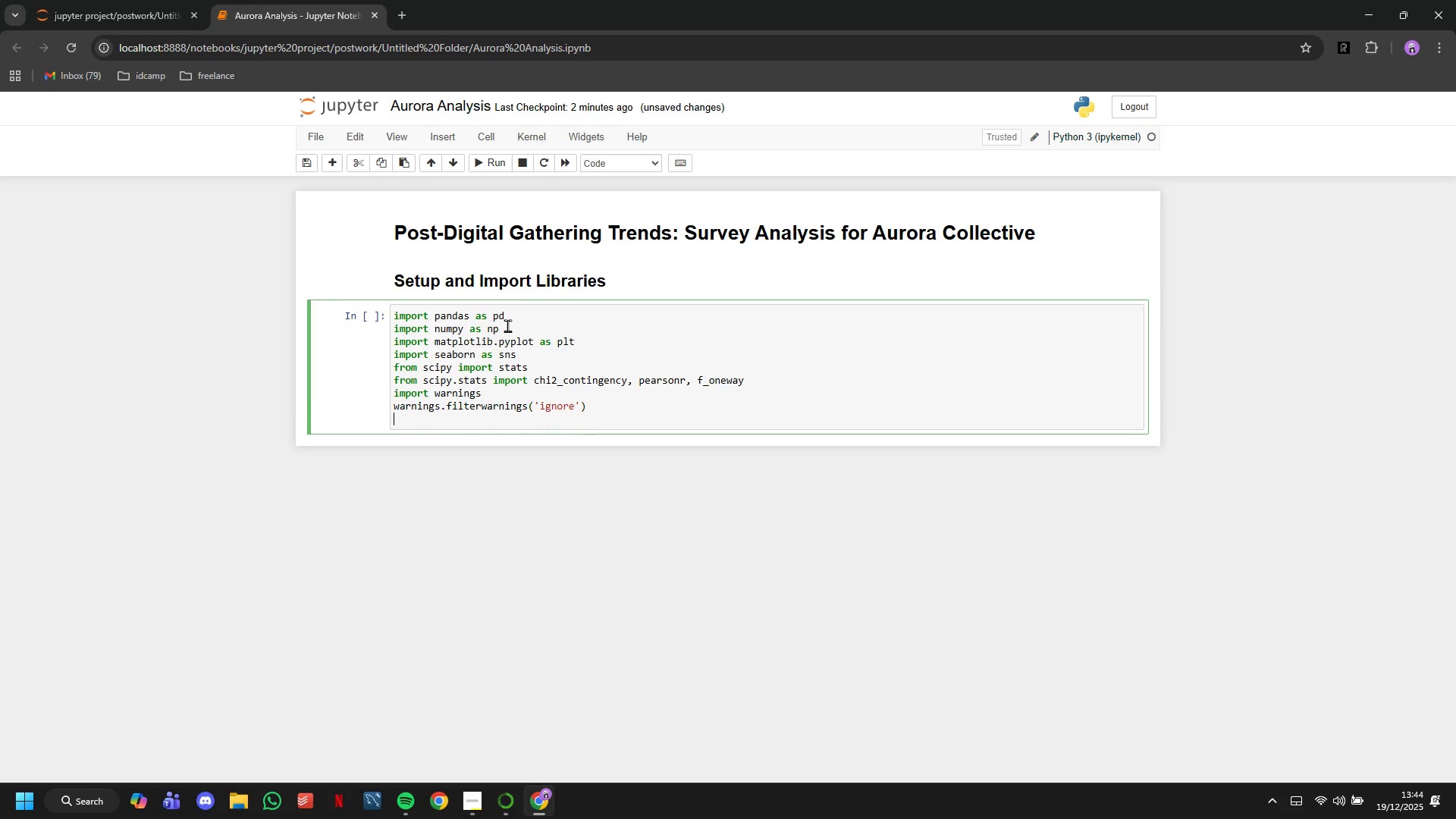 
key(Enter)
 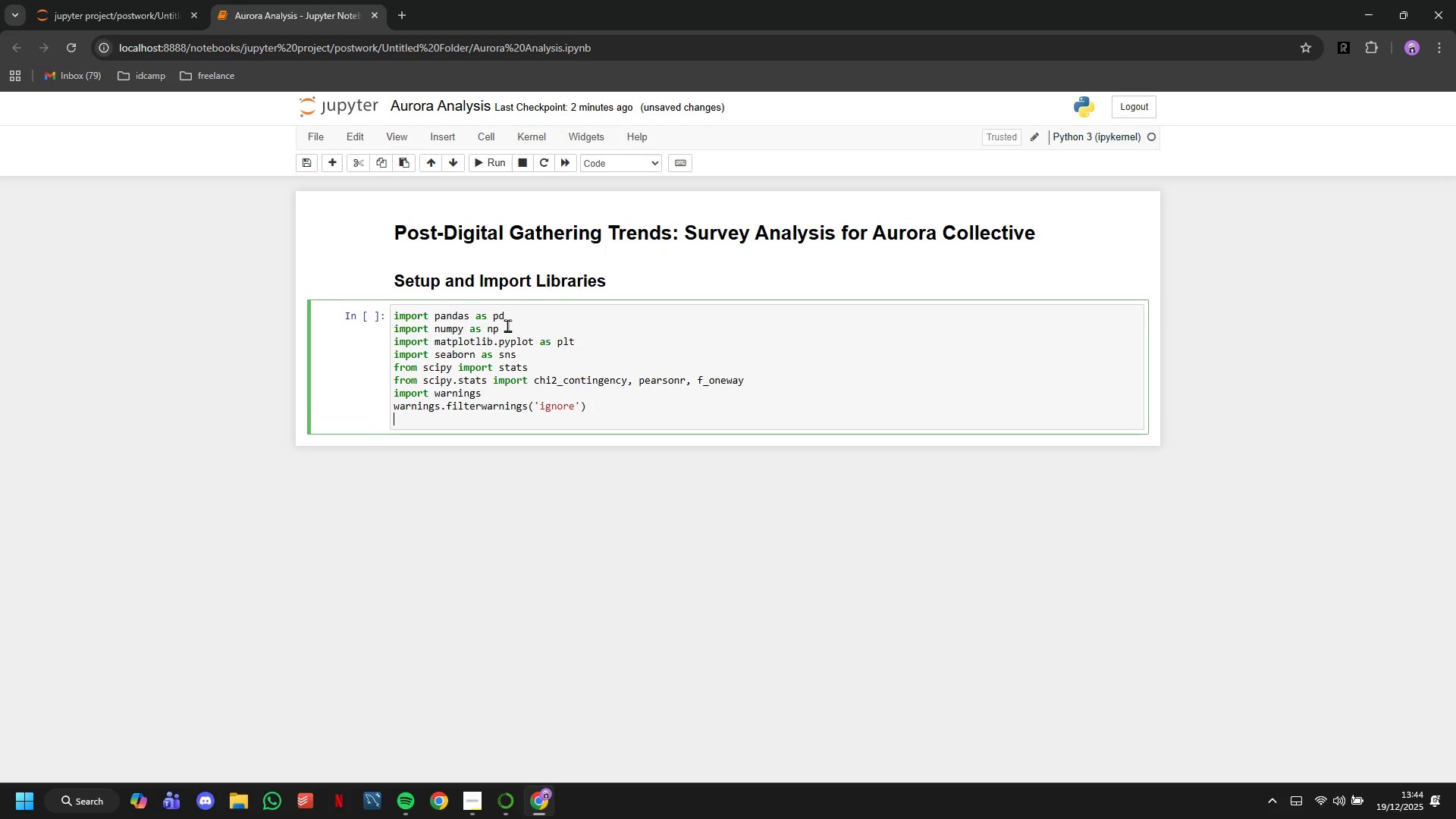 
key(Enter)
 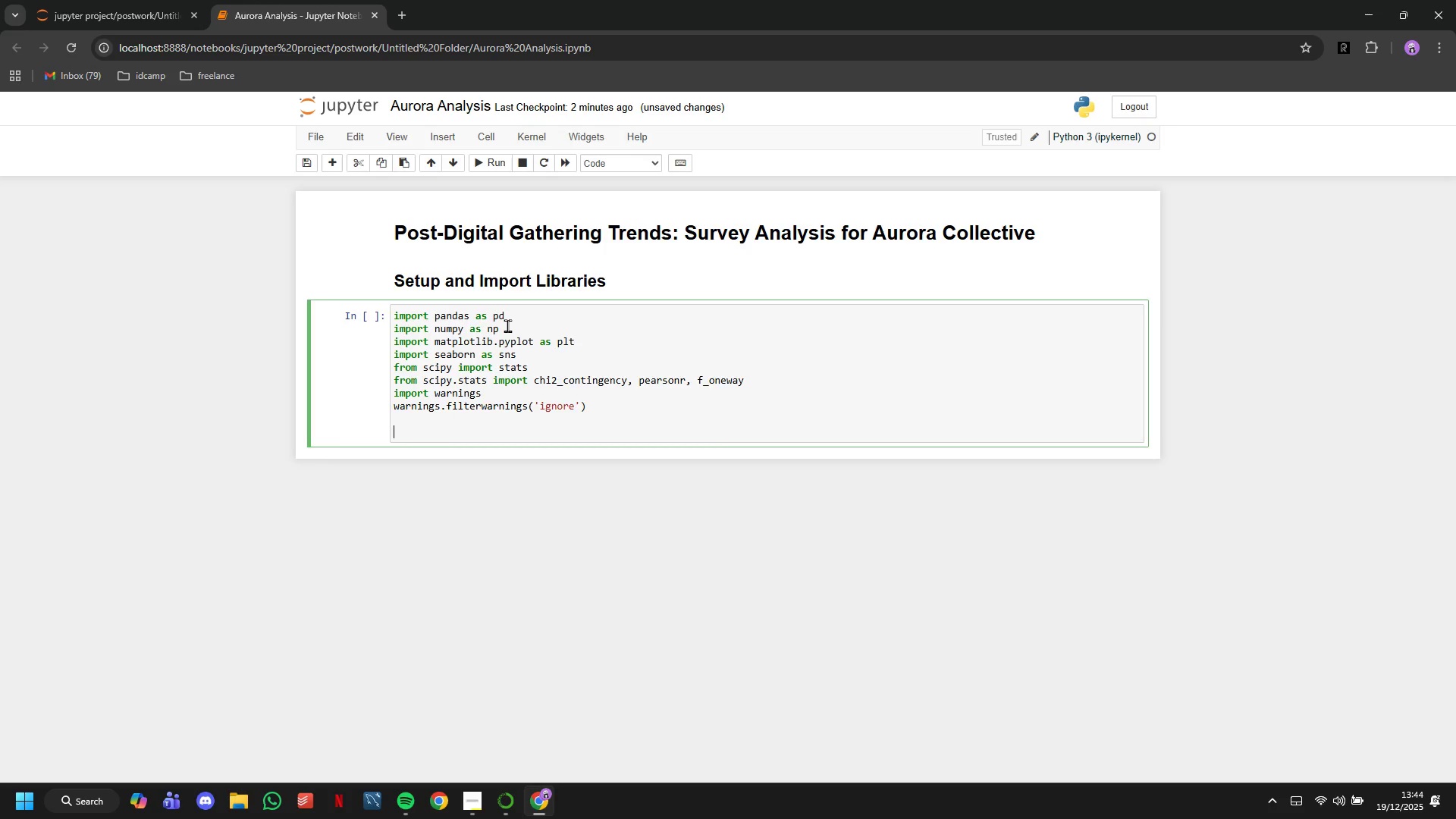 
type(# et style for visuz)
key(Backspace)
type(alizations)
 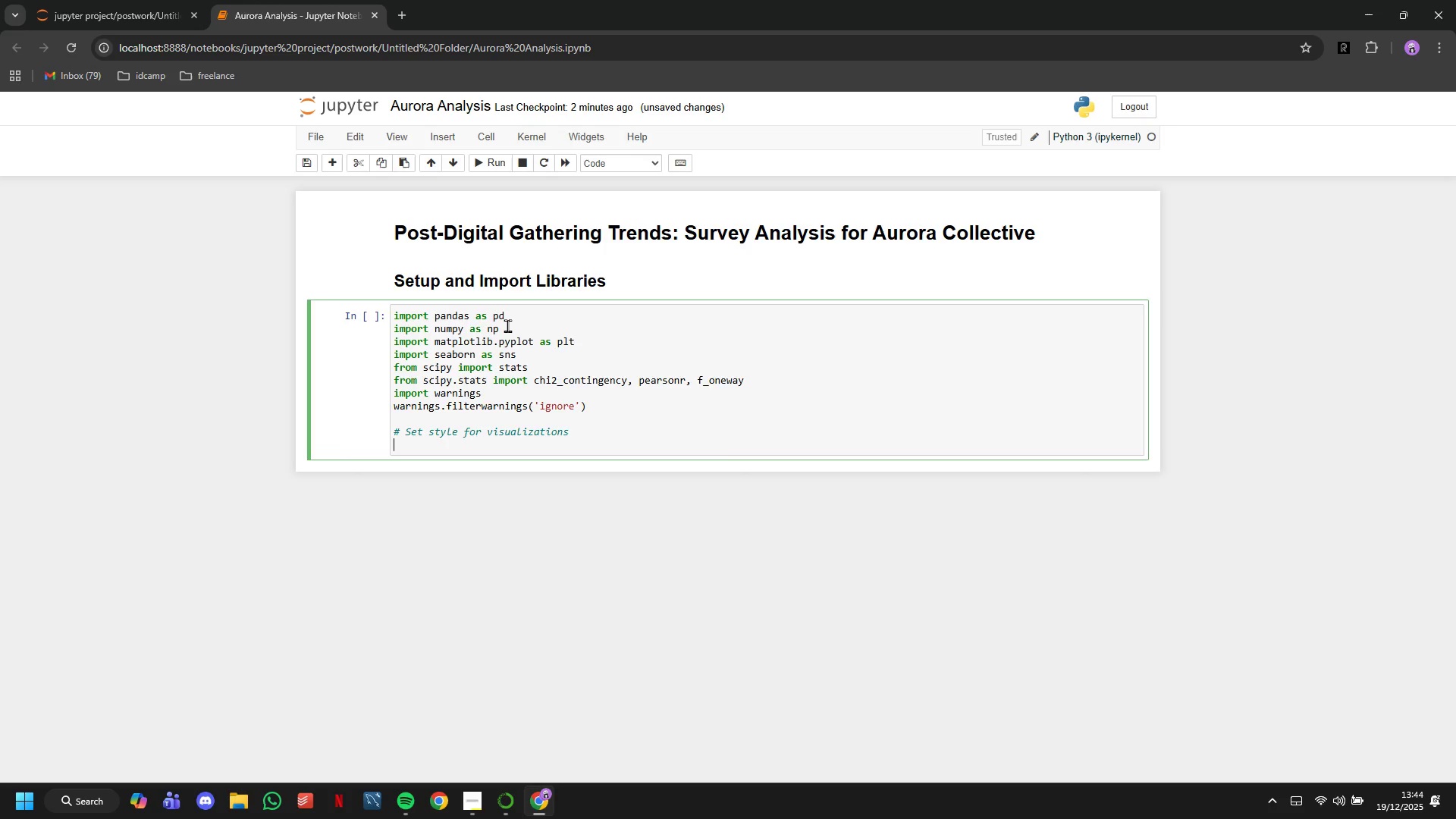 
key(Enter)
 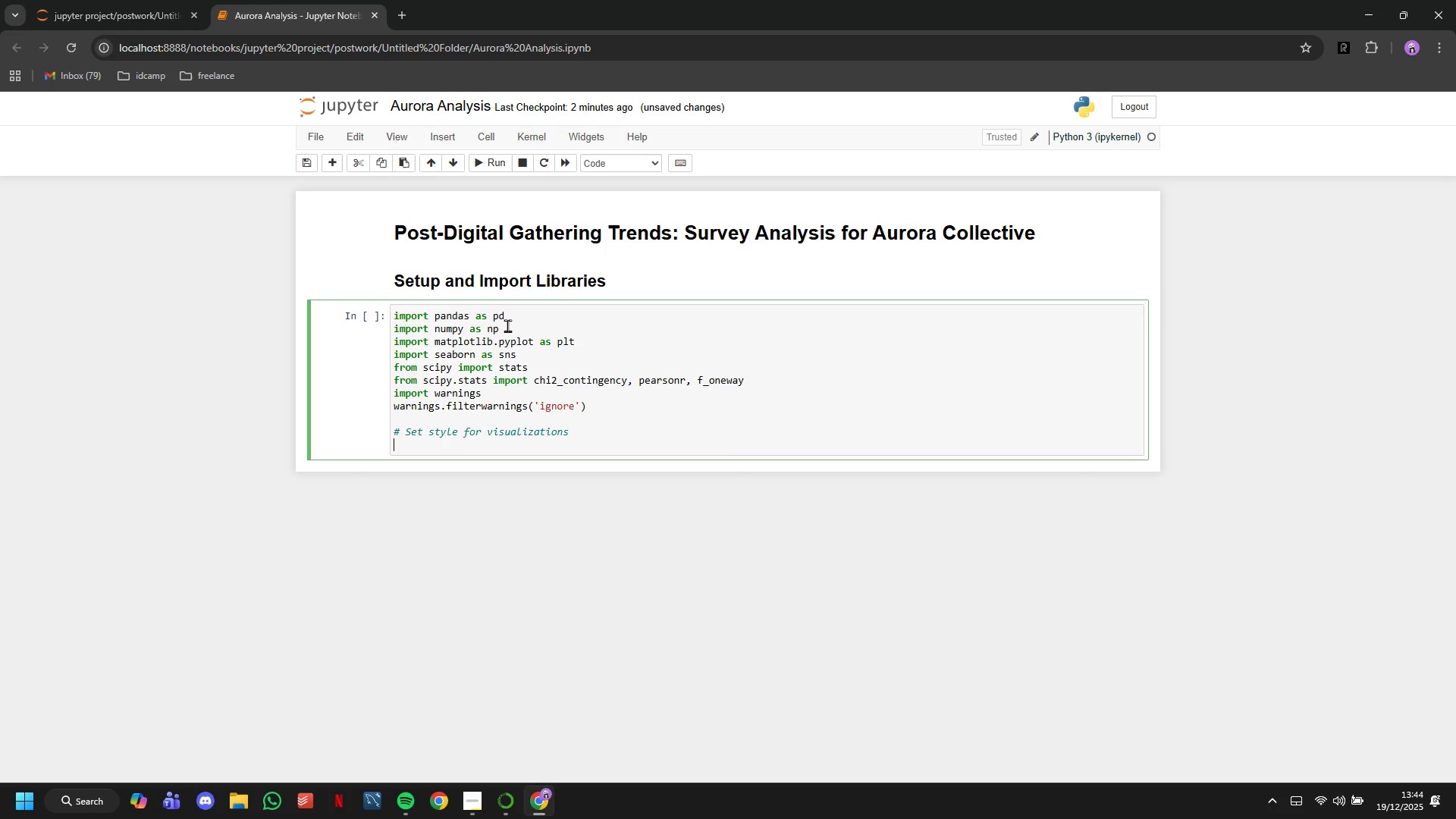 
type(plt.style.)
key(Backspace)
type(.use('seaborn-whiye)
key(Backspace)
key(Backspace)
type(tegrid)
 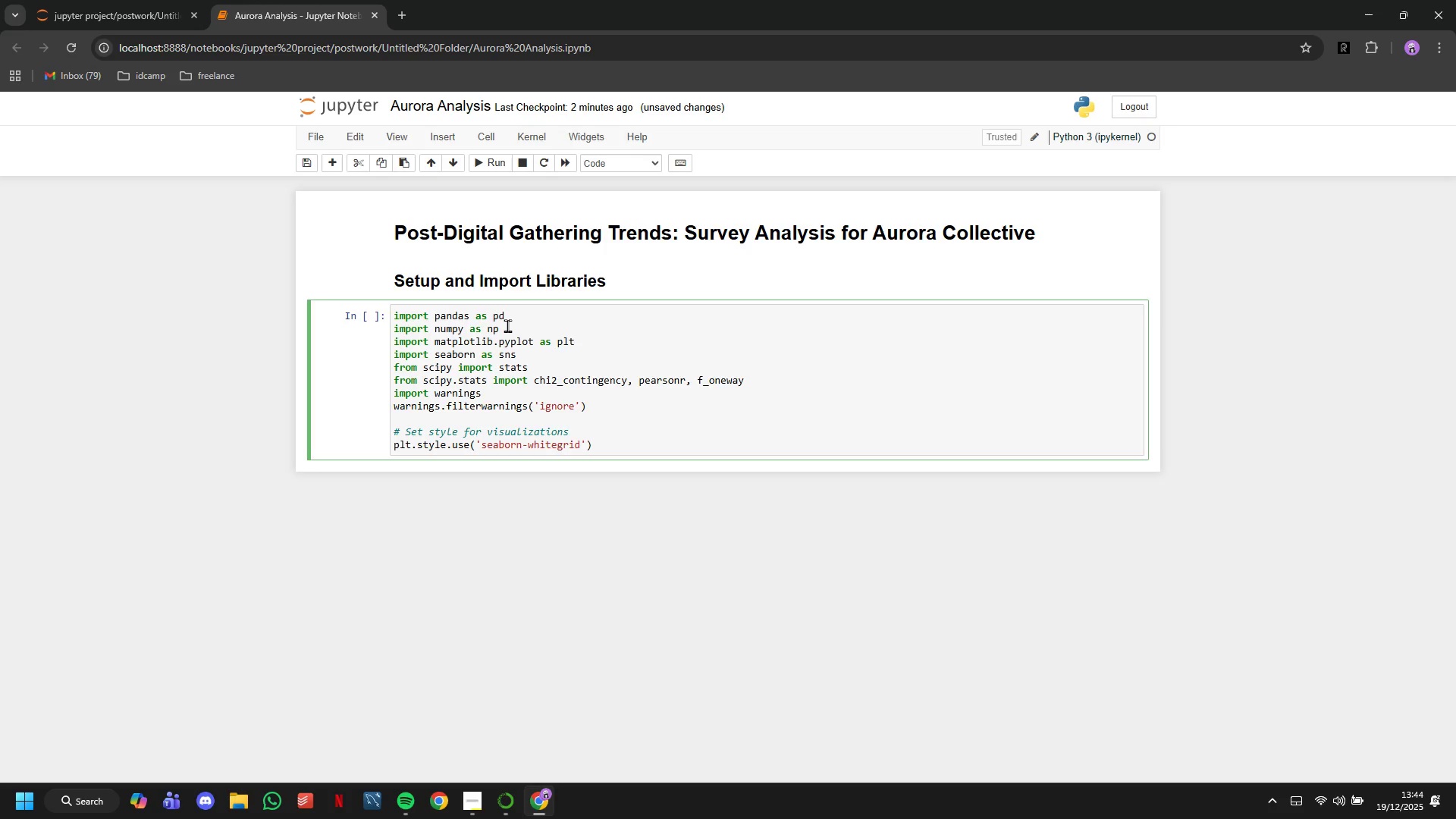 
left_click([491, 155])
 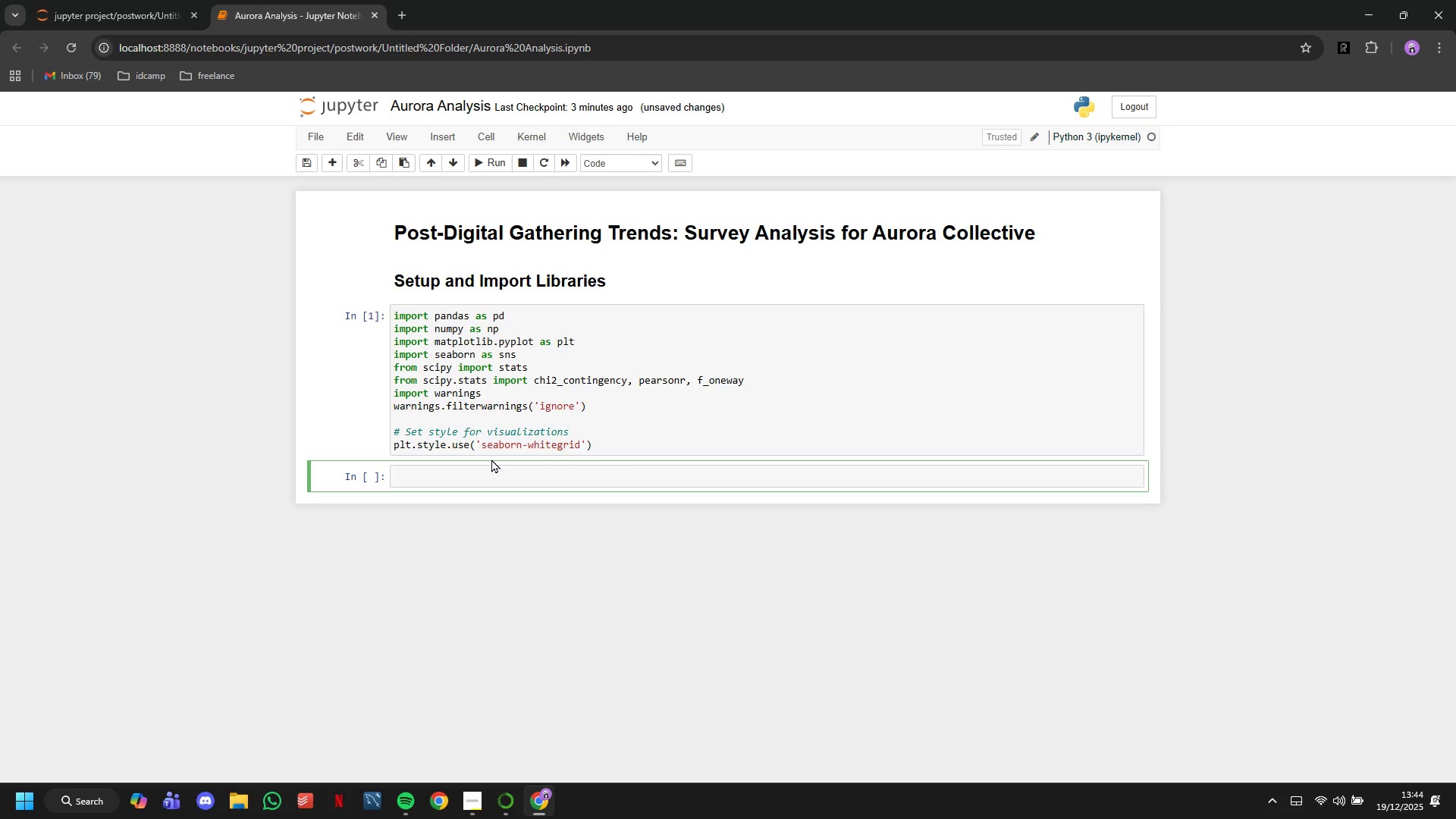 
wait(9.12)
 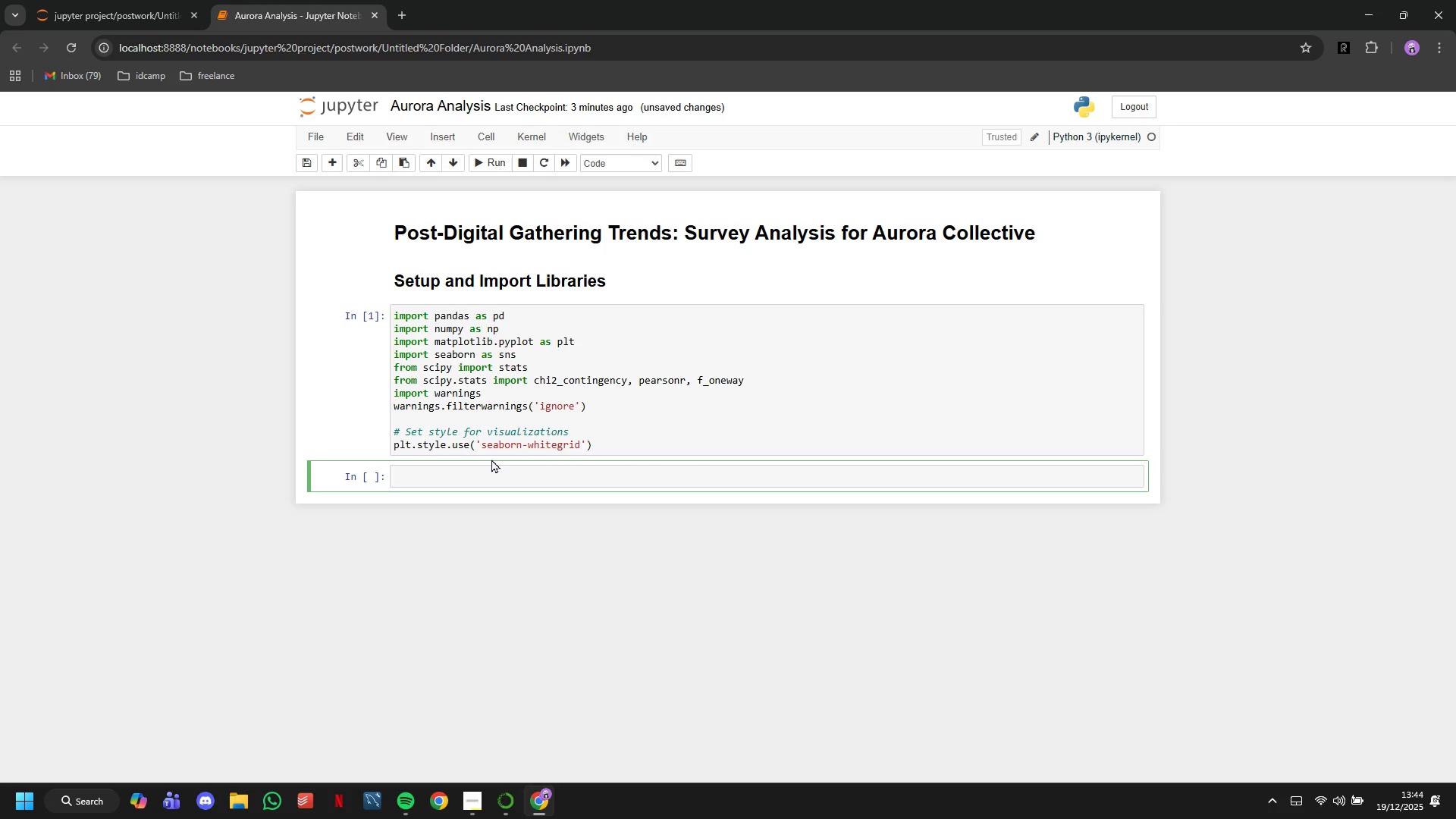 
double_click([685, 450])
 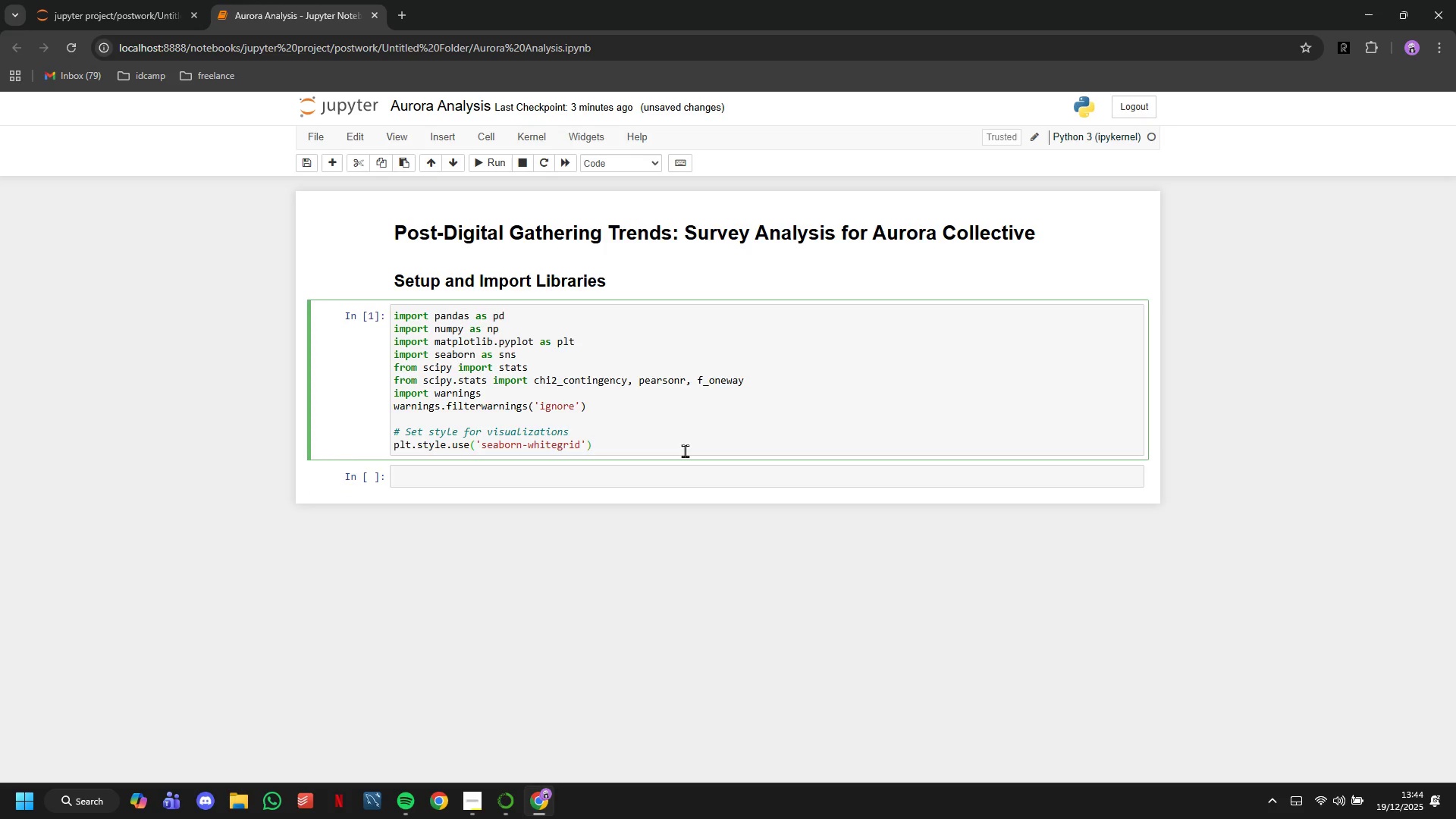 
key(Enter)
 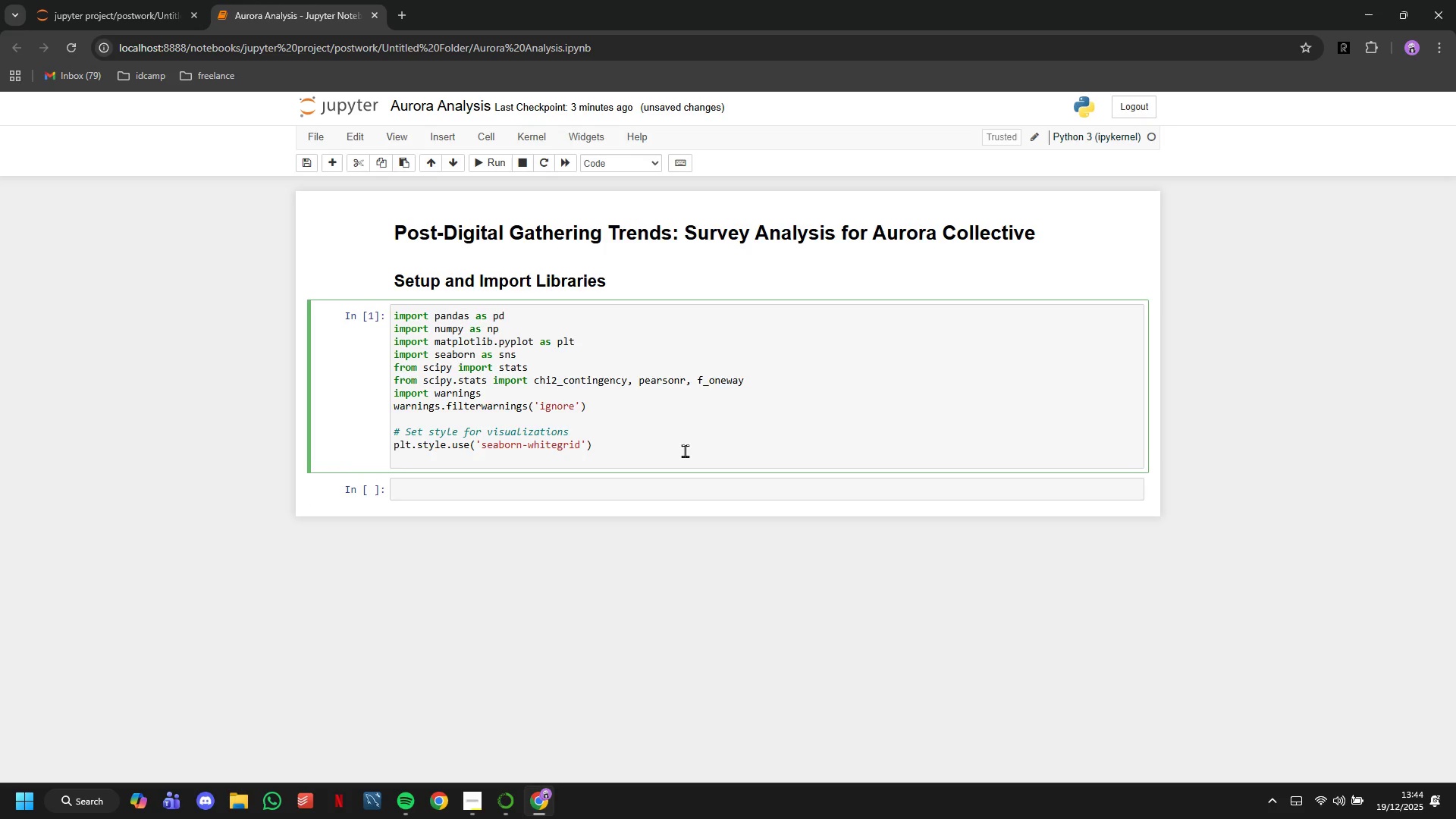 
type(sns.set_palette("hul)
key(Backspace)
type(sl)
 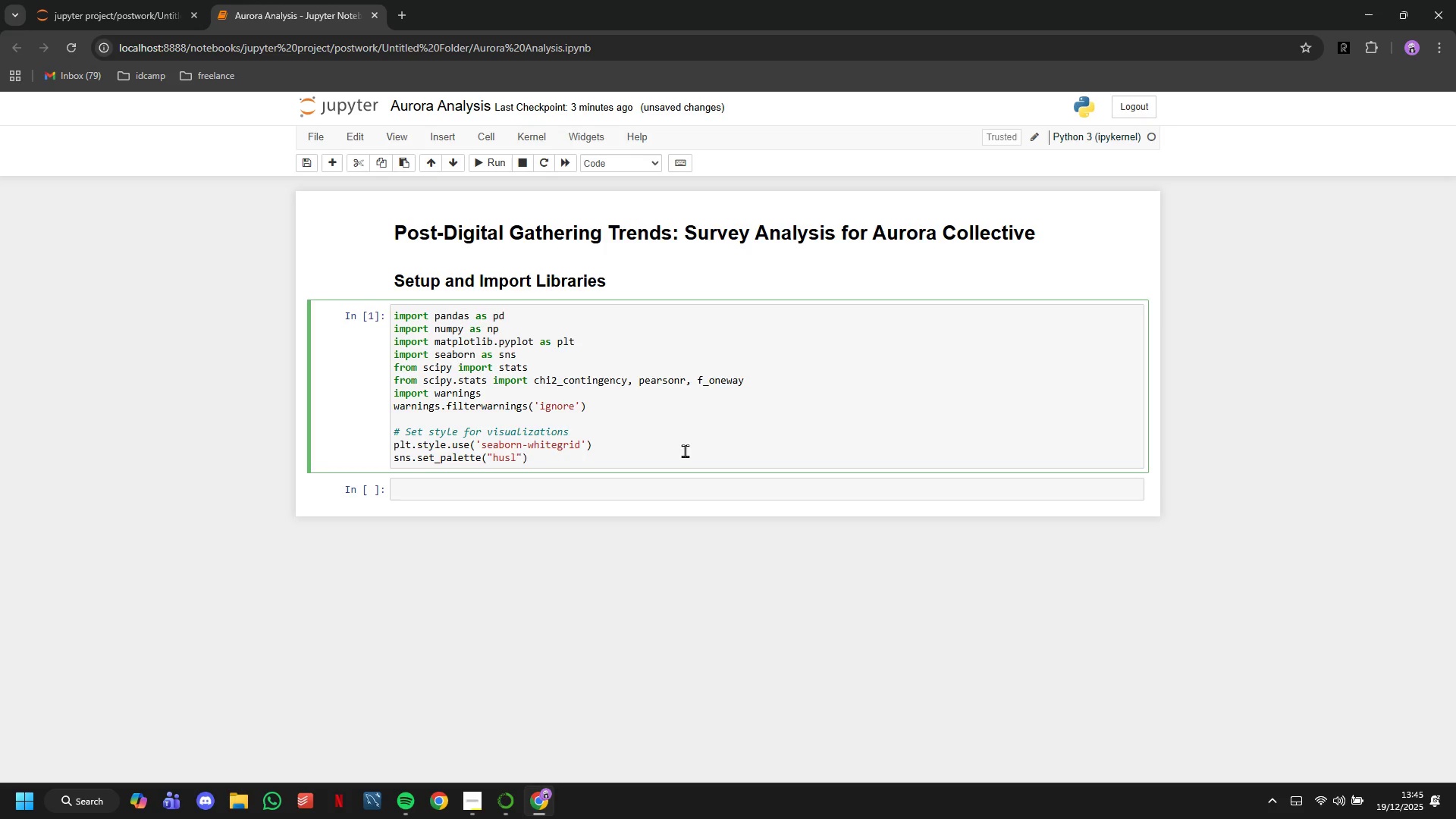 
wait(8.7)
 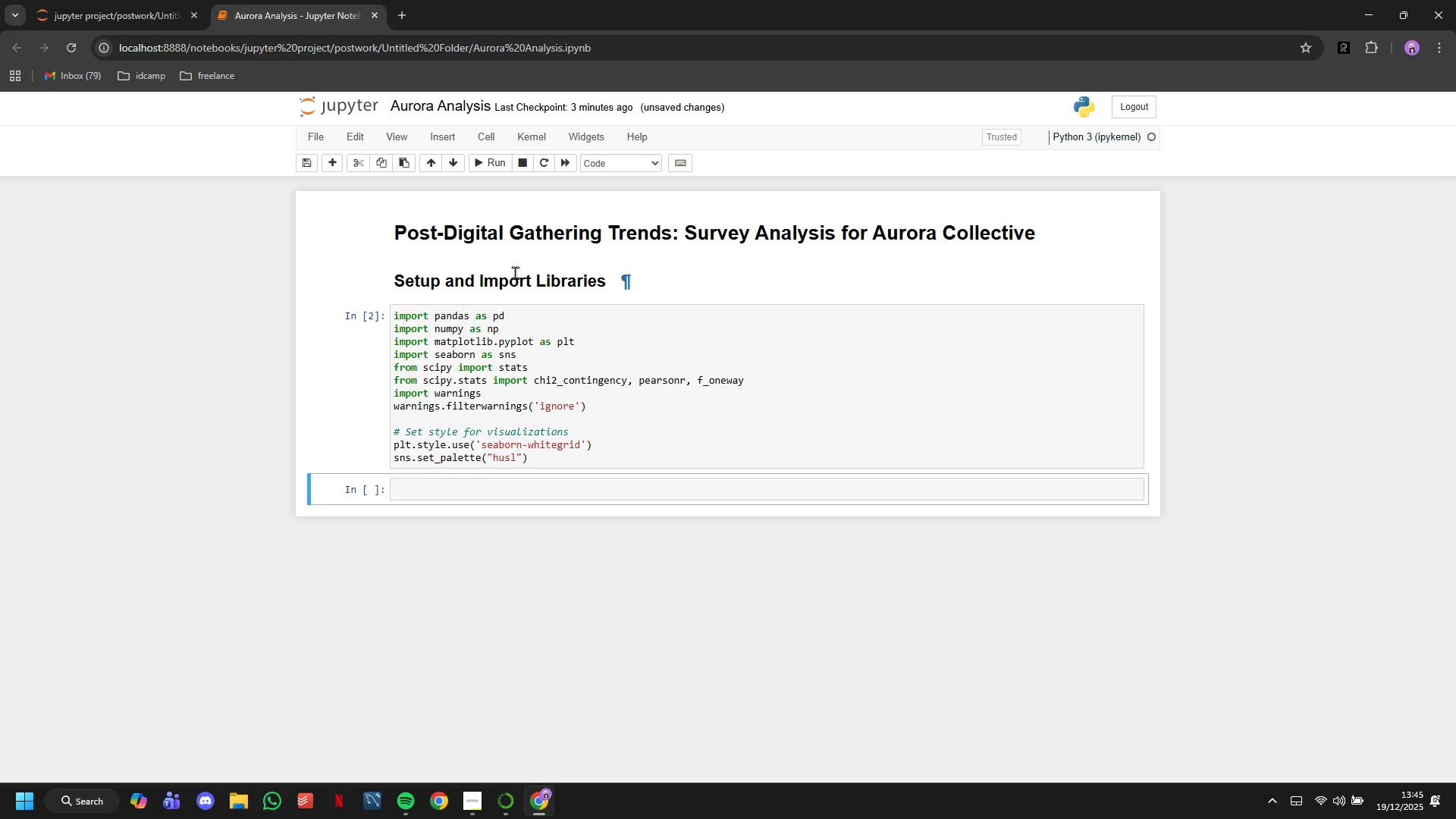 
left_click([605, 165])
 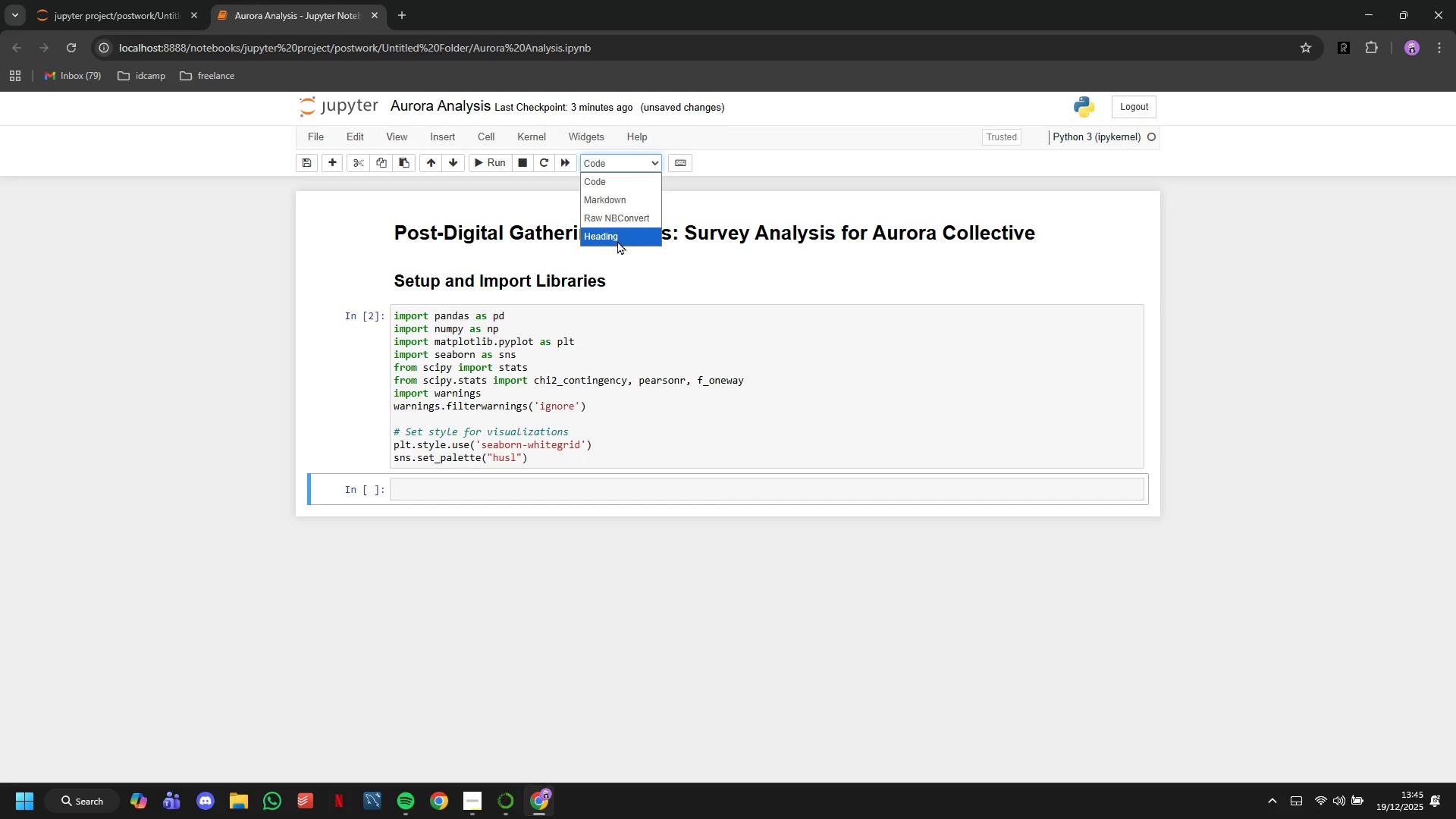 
left_click([617, 240])
 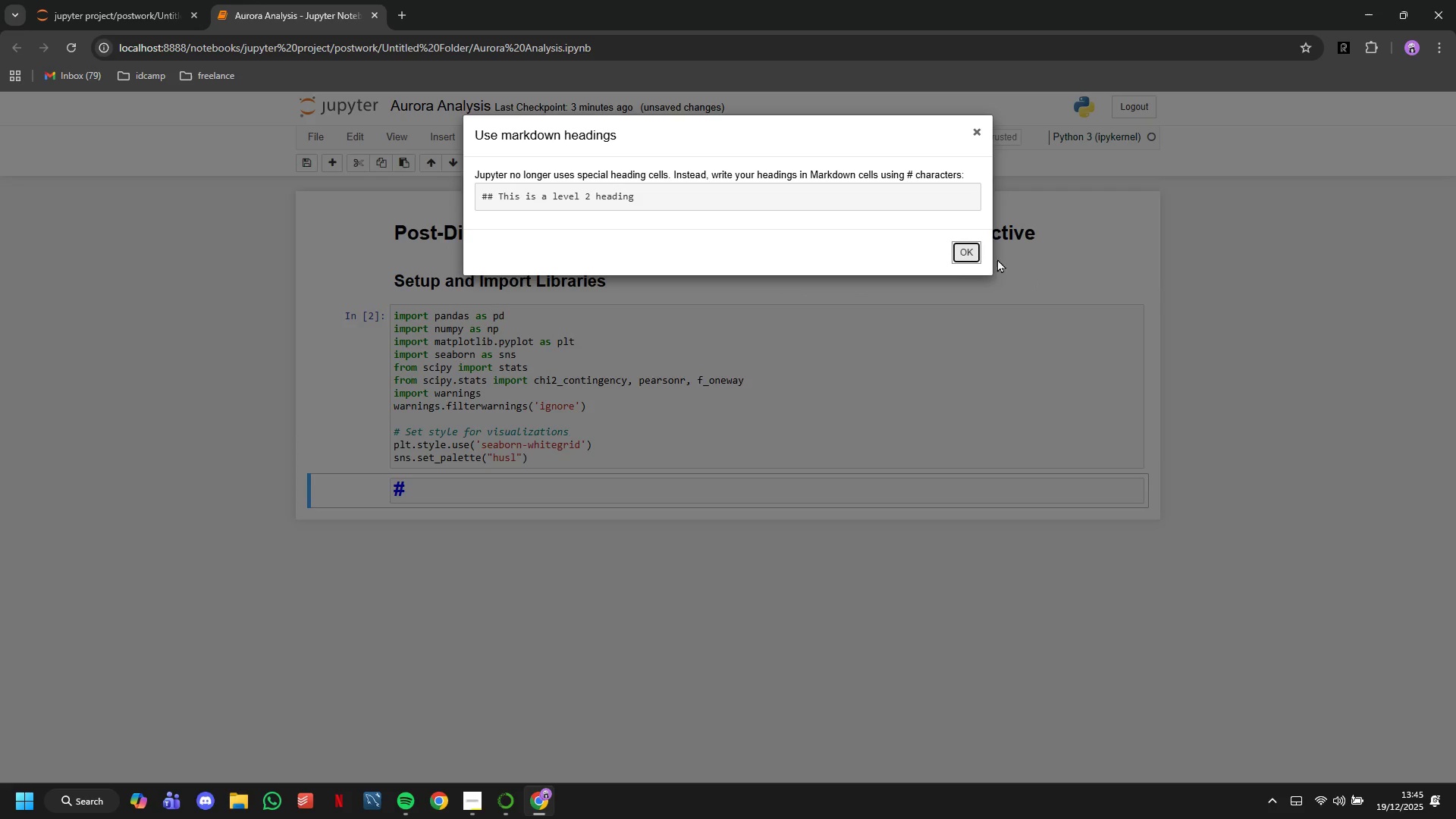 
left_click([970, 253])
 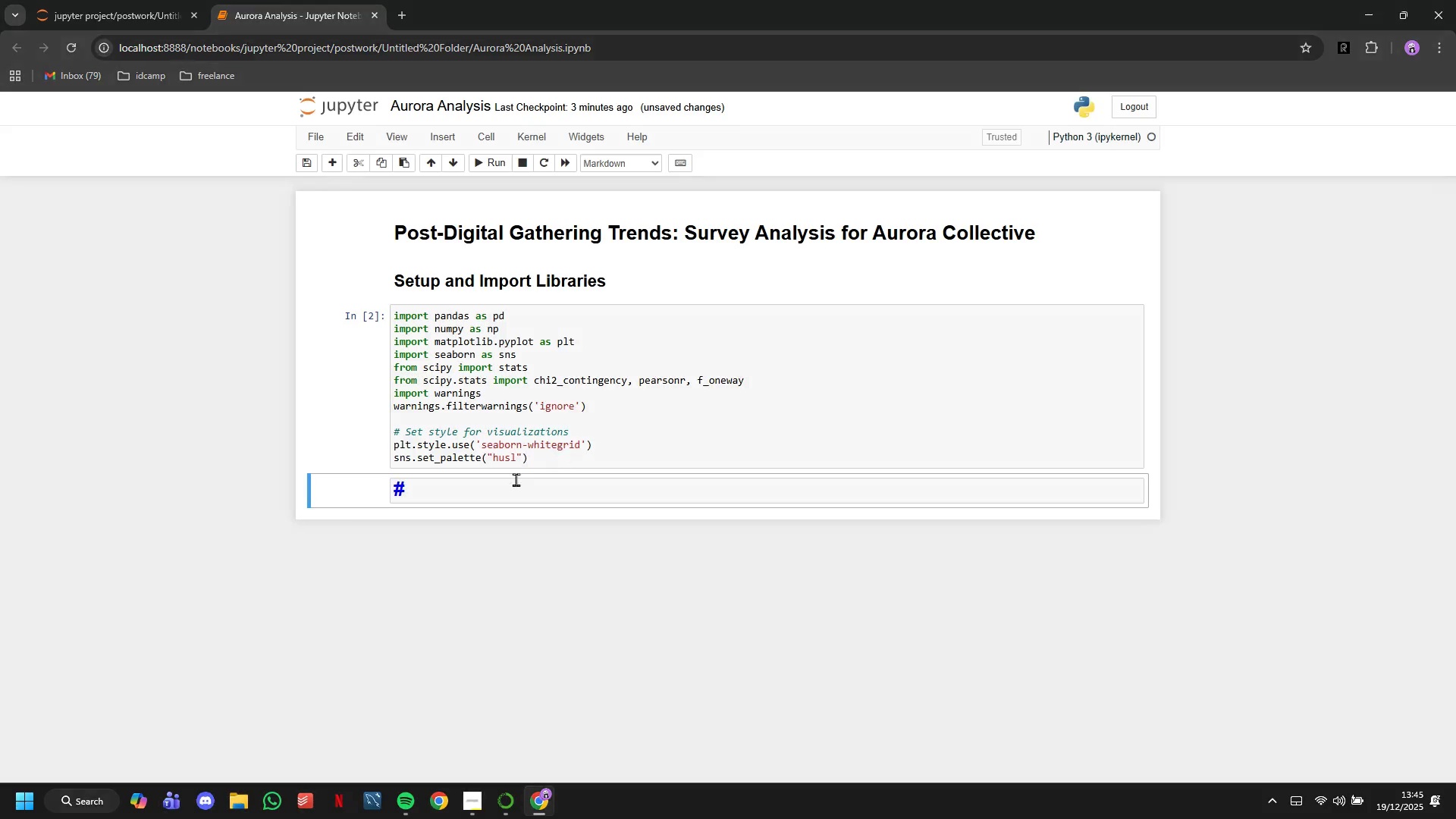 
left_click([516, 479])
 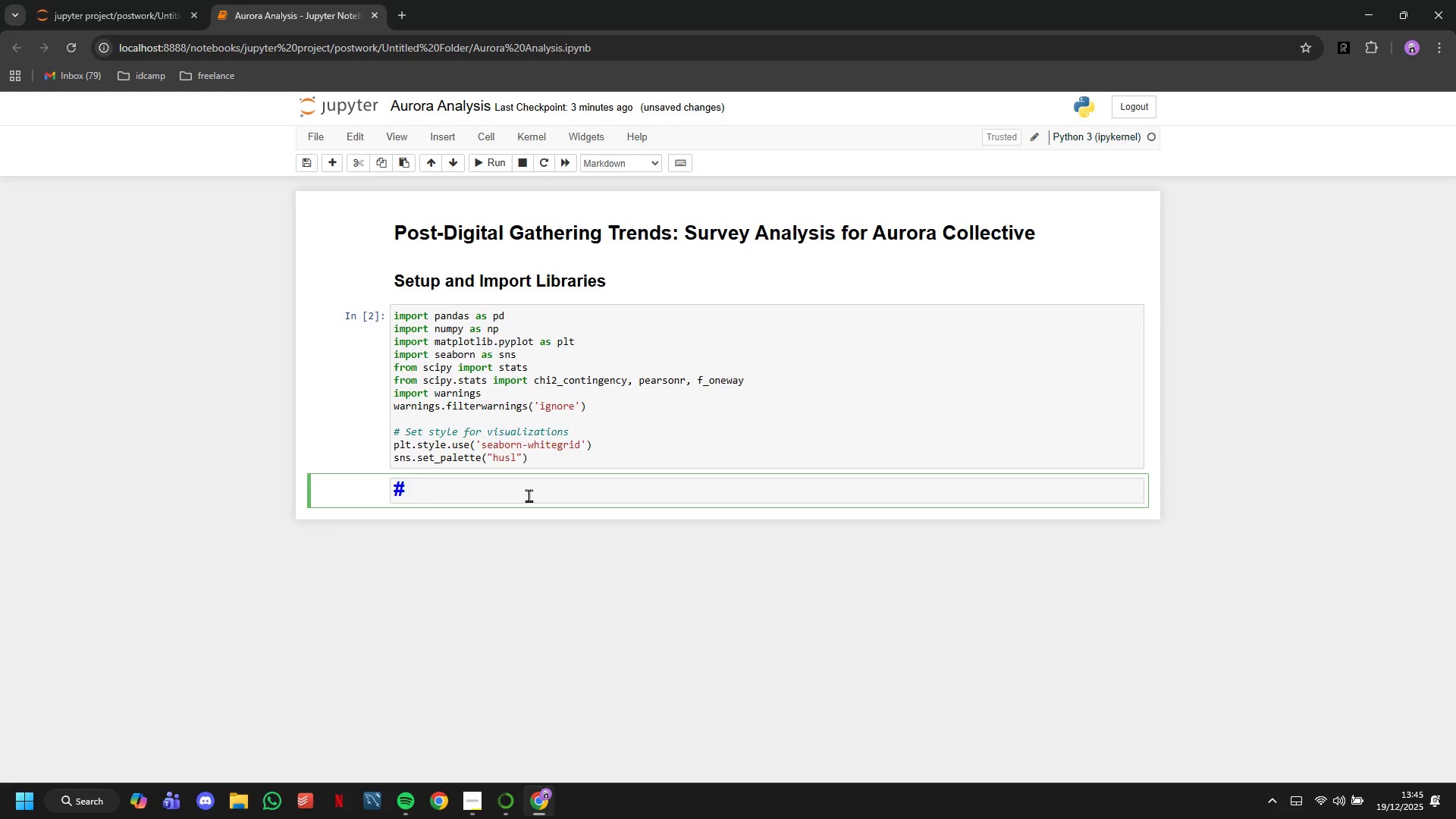 
key(Shift+3)
 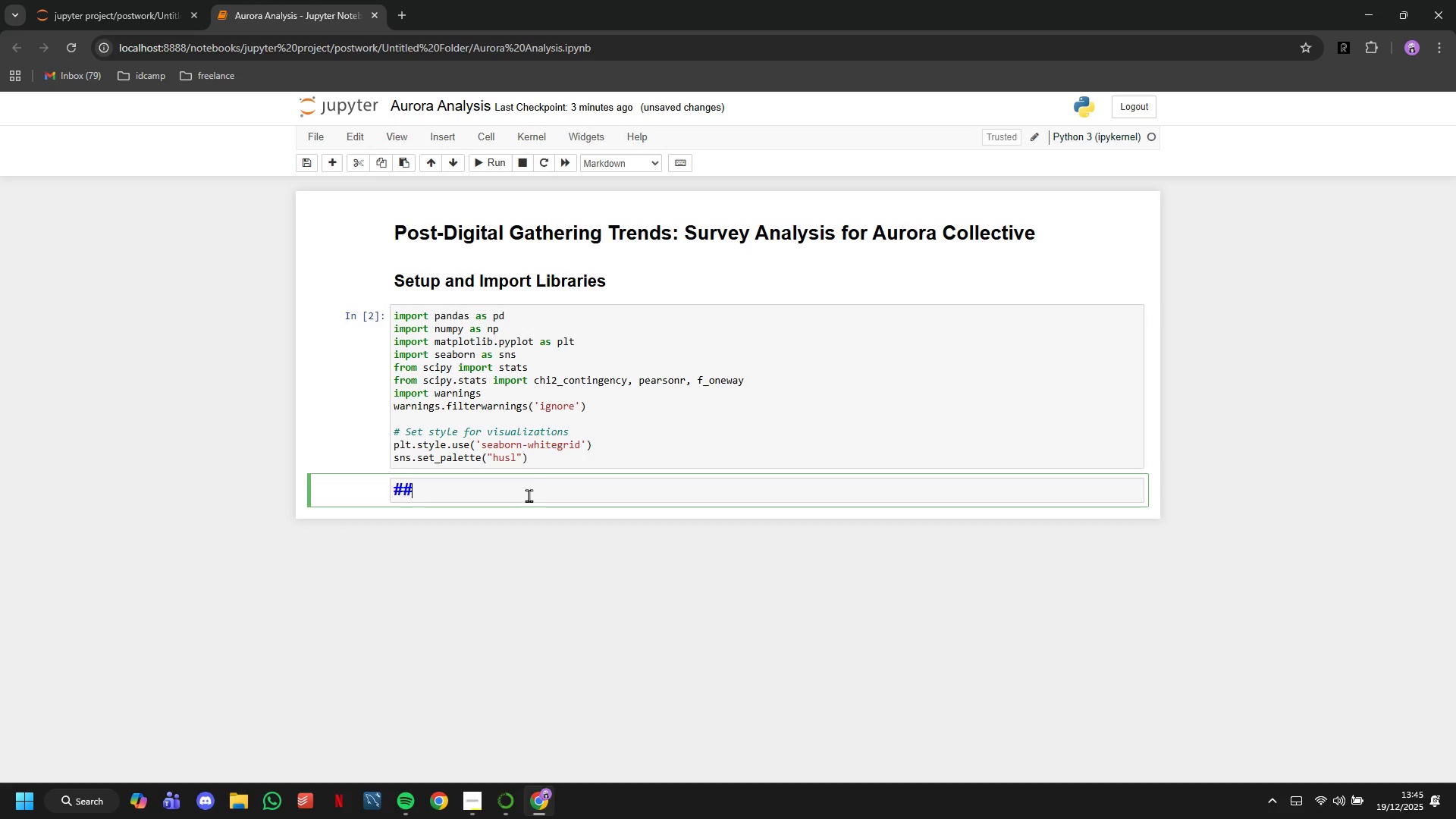 
key(ArrowRight)
 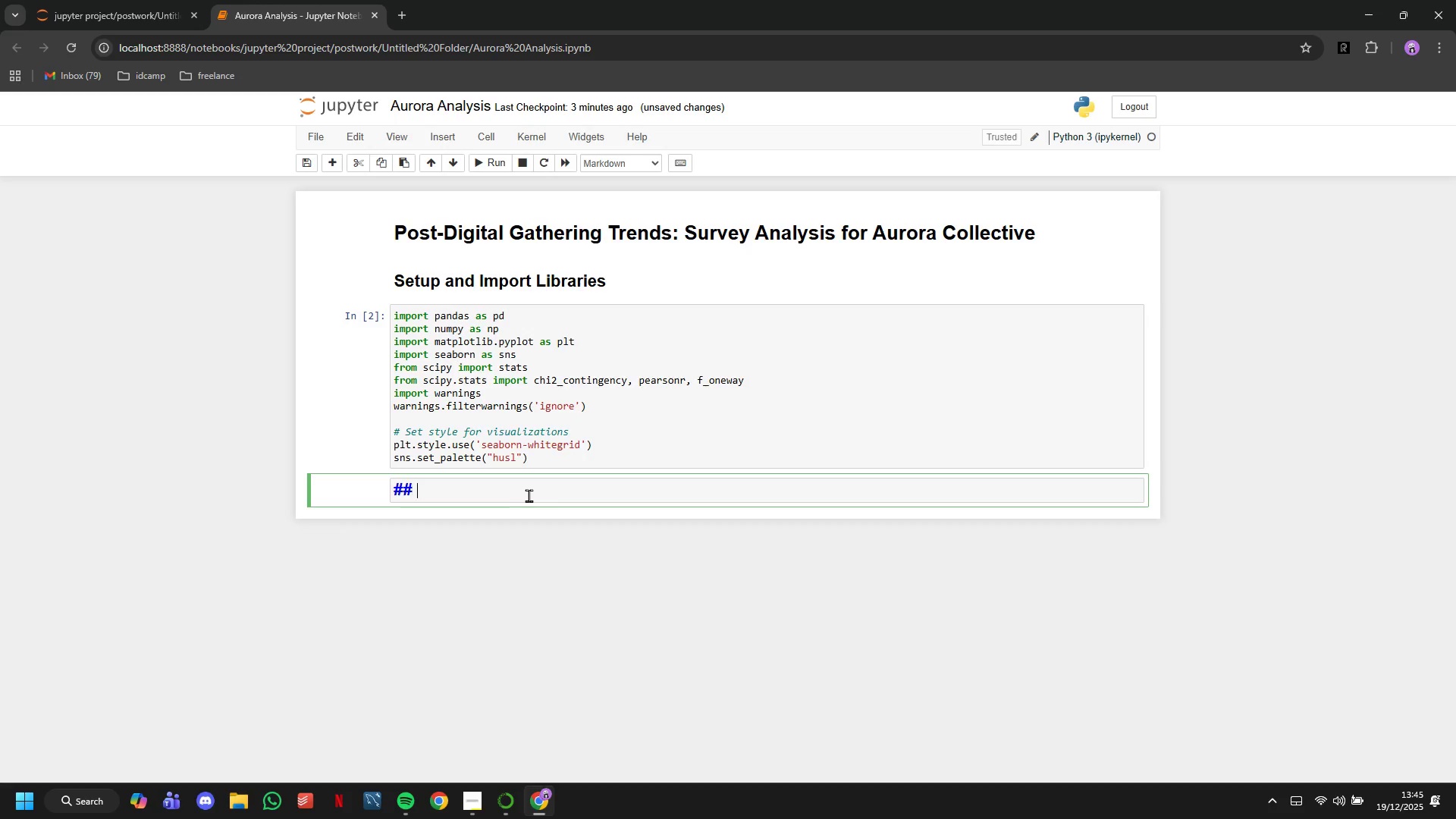 
type( Load and Explore ada)
key(Backspace)
key(Backspace)
key(Backspace)
type(Data)
 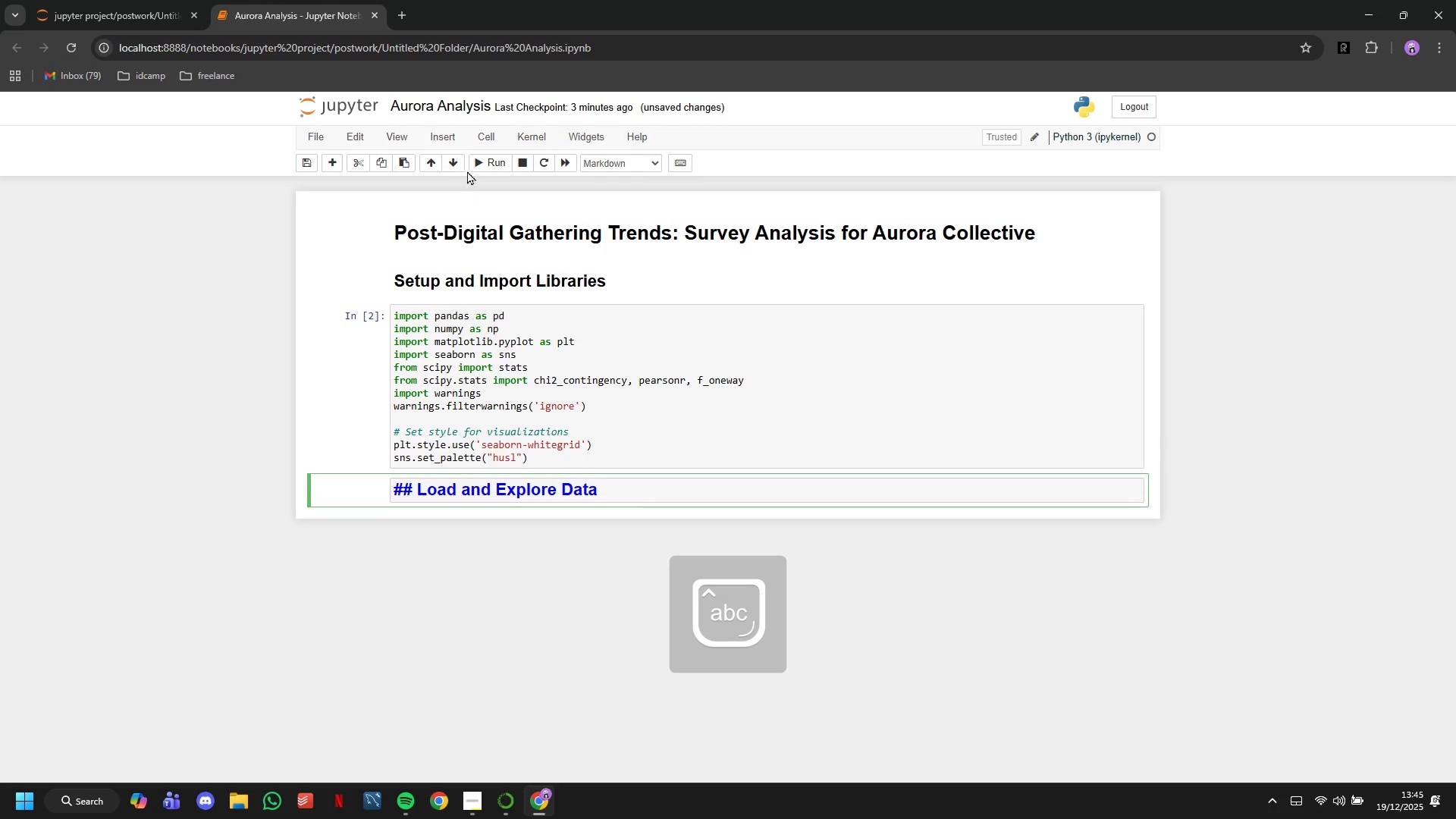 
left_click([472, 166])
 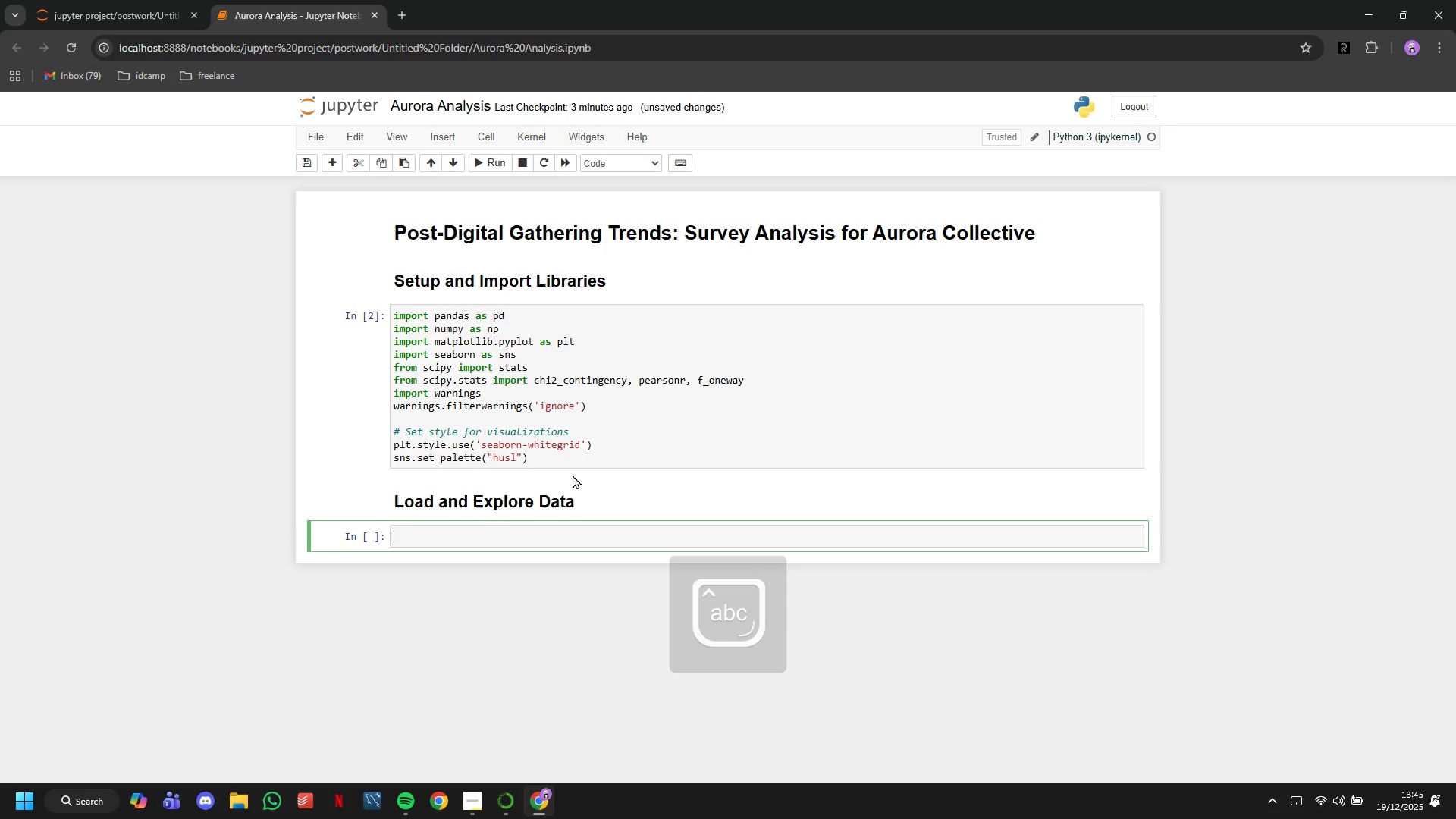 
type(# Load Datasets)
 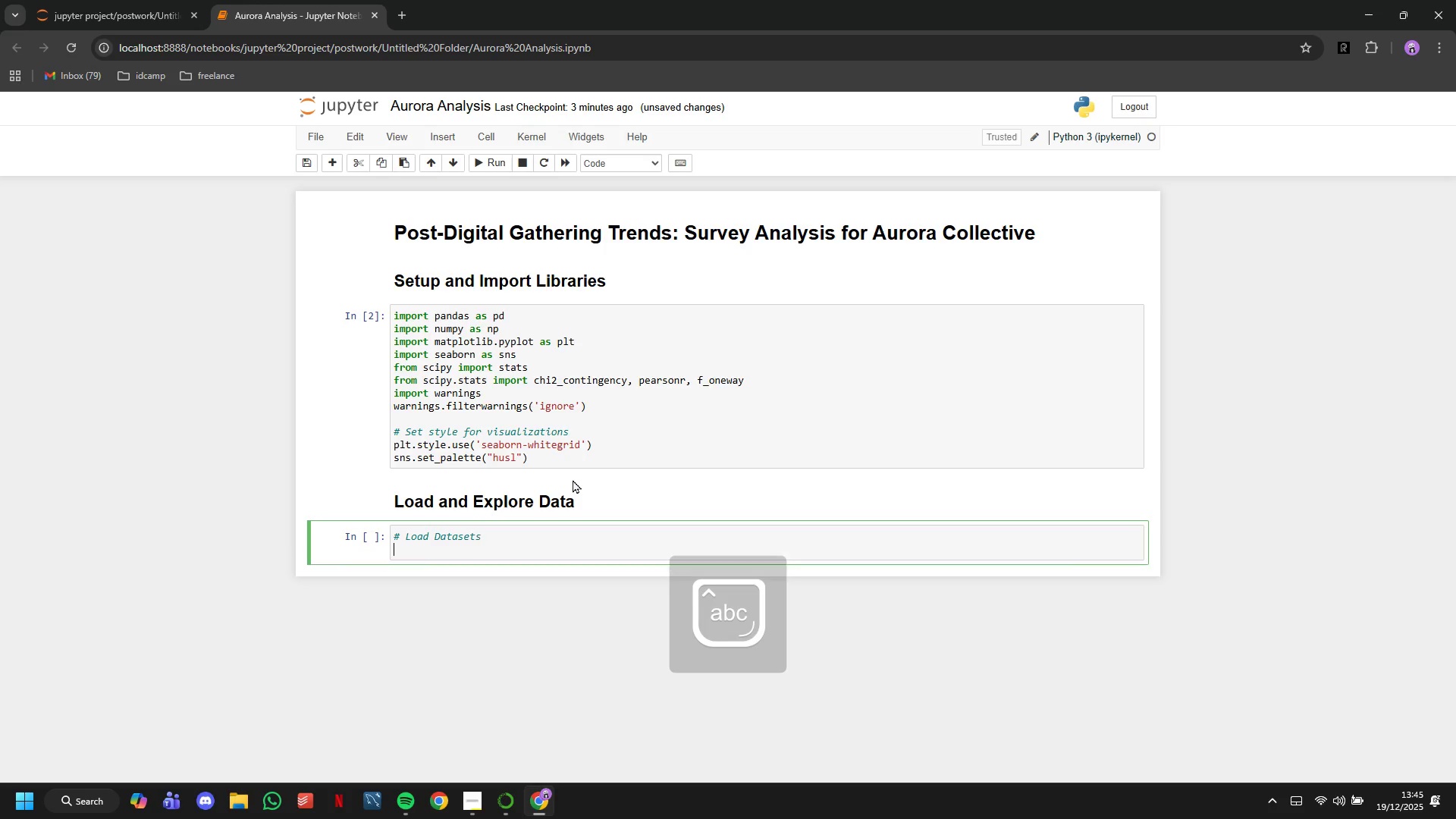 
key(Enter)
 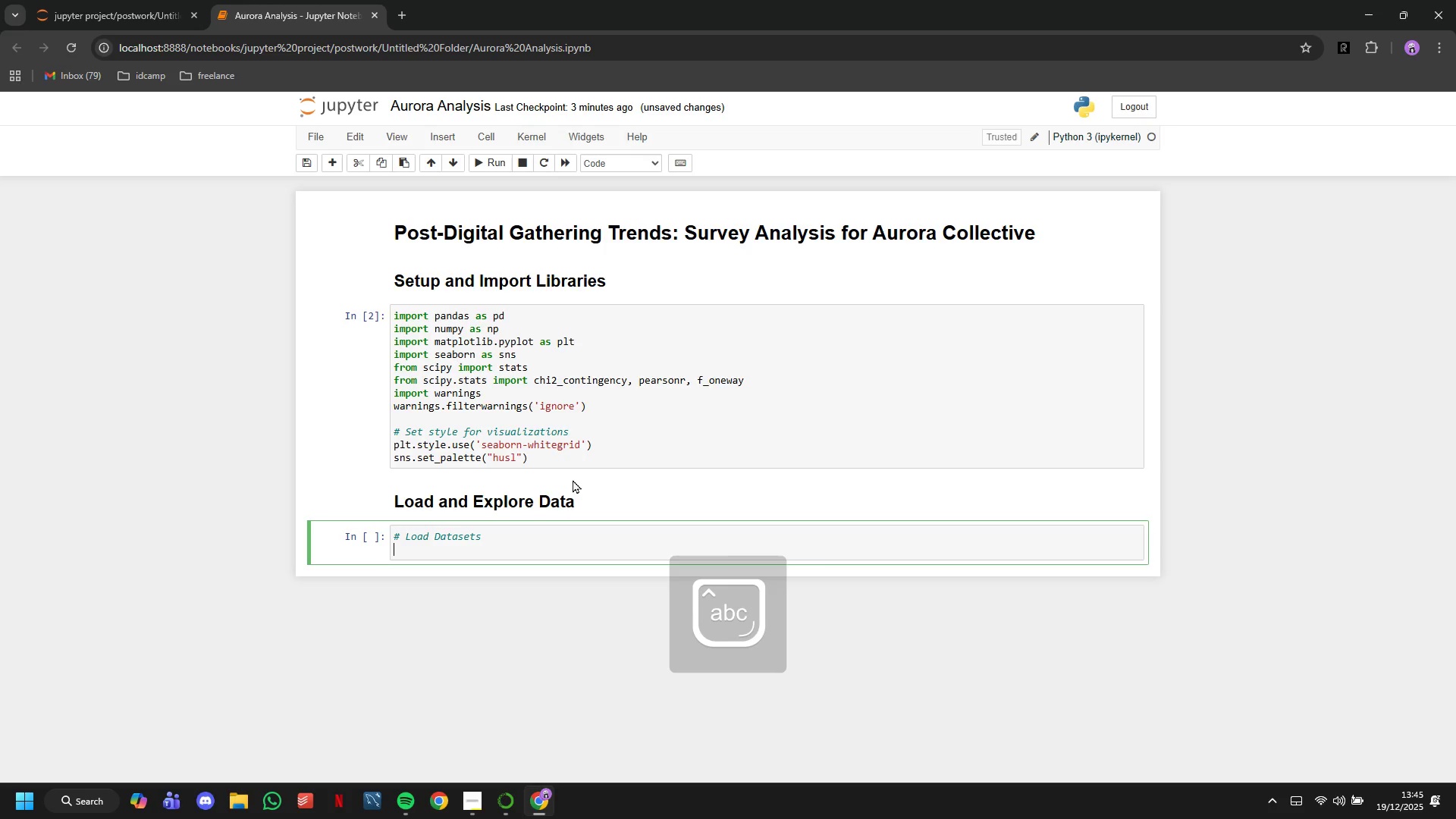 
type(df = pd.read_csv('aurora_event_survey-data.csv)
 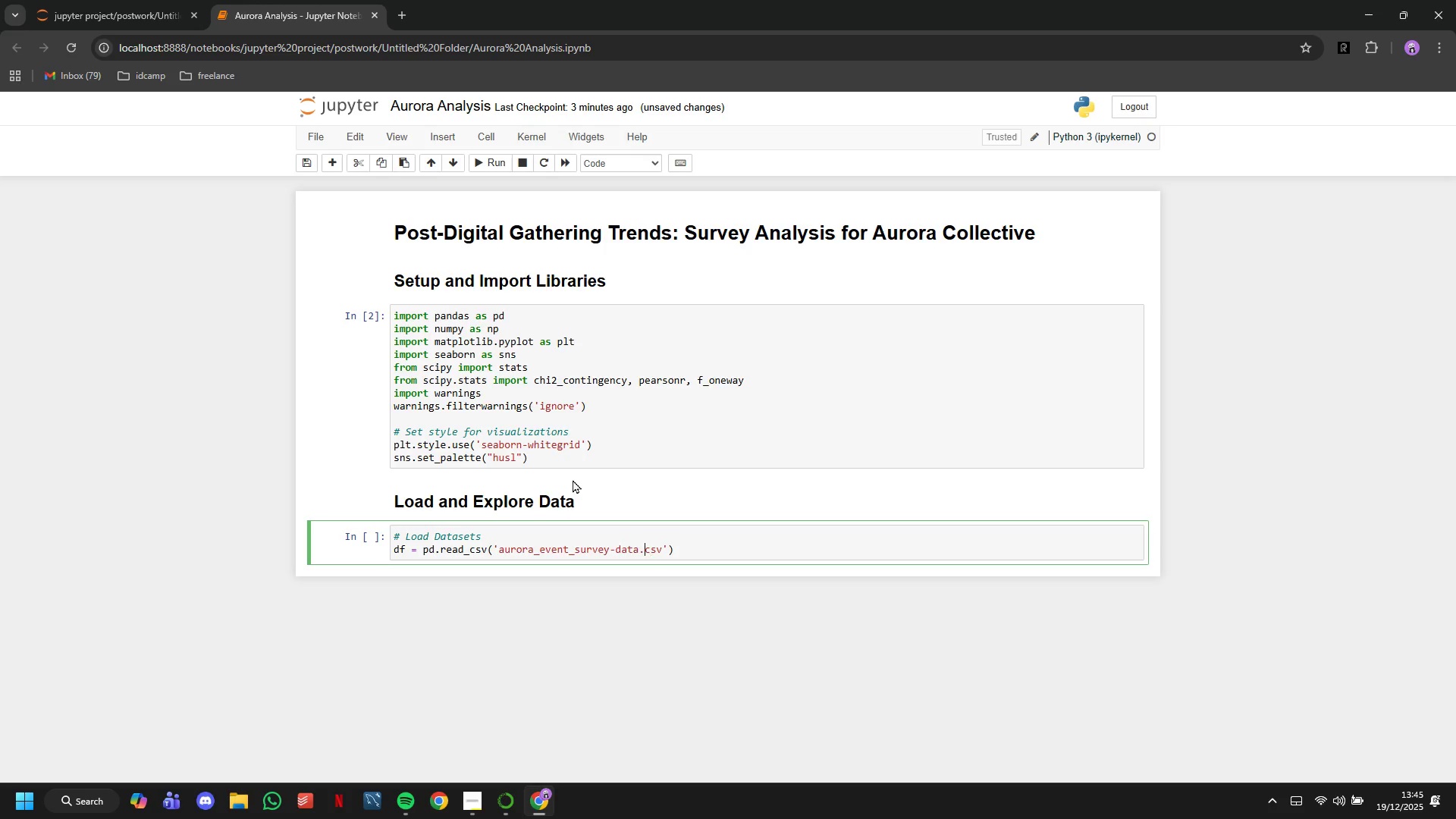 
 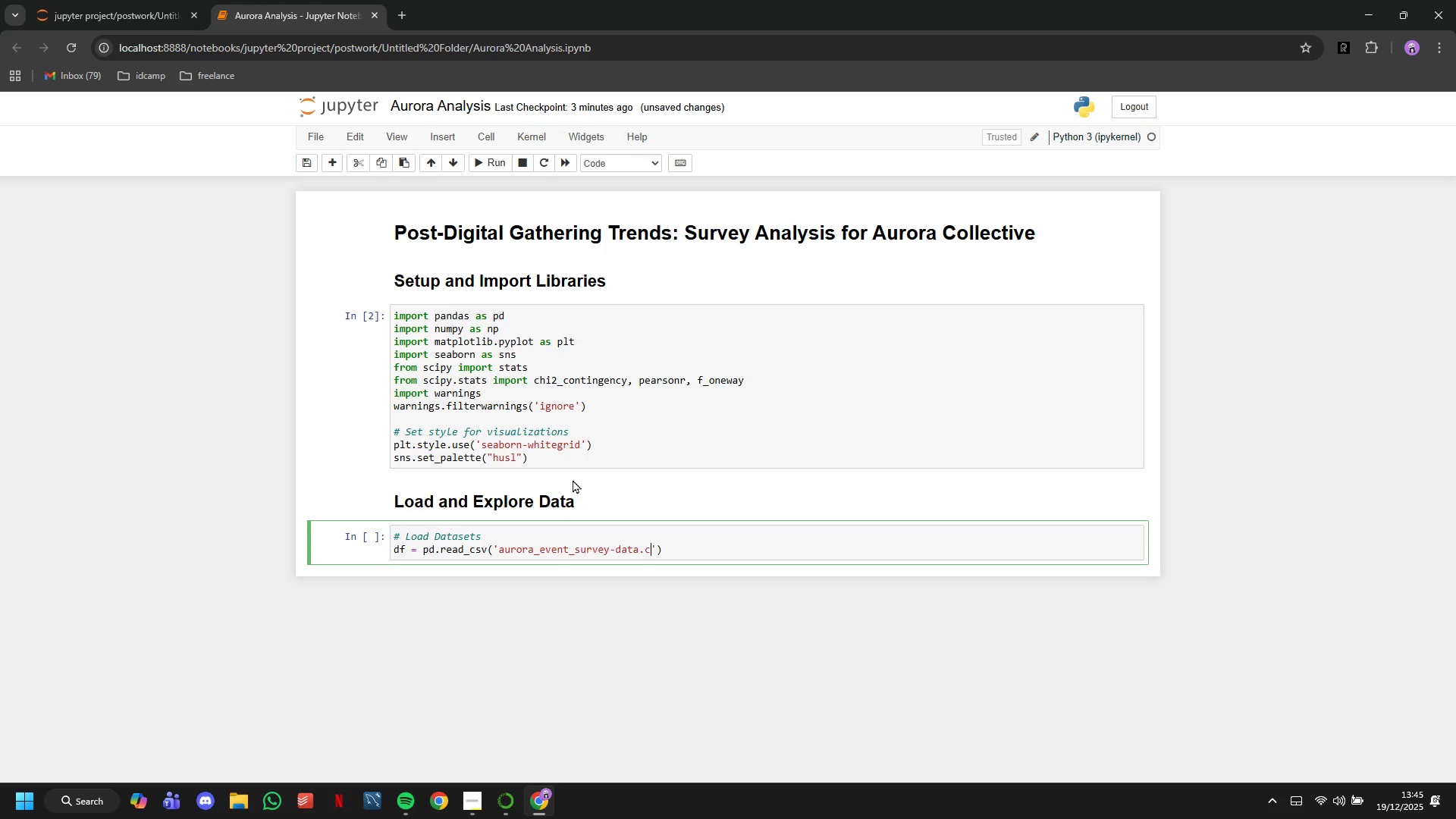 
key(ArrowLeft)
 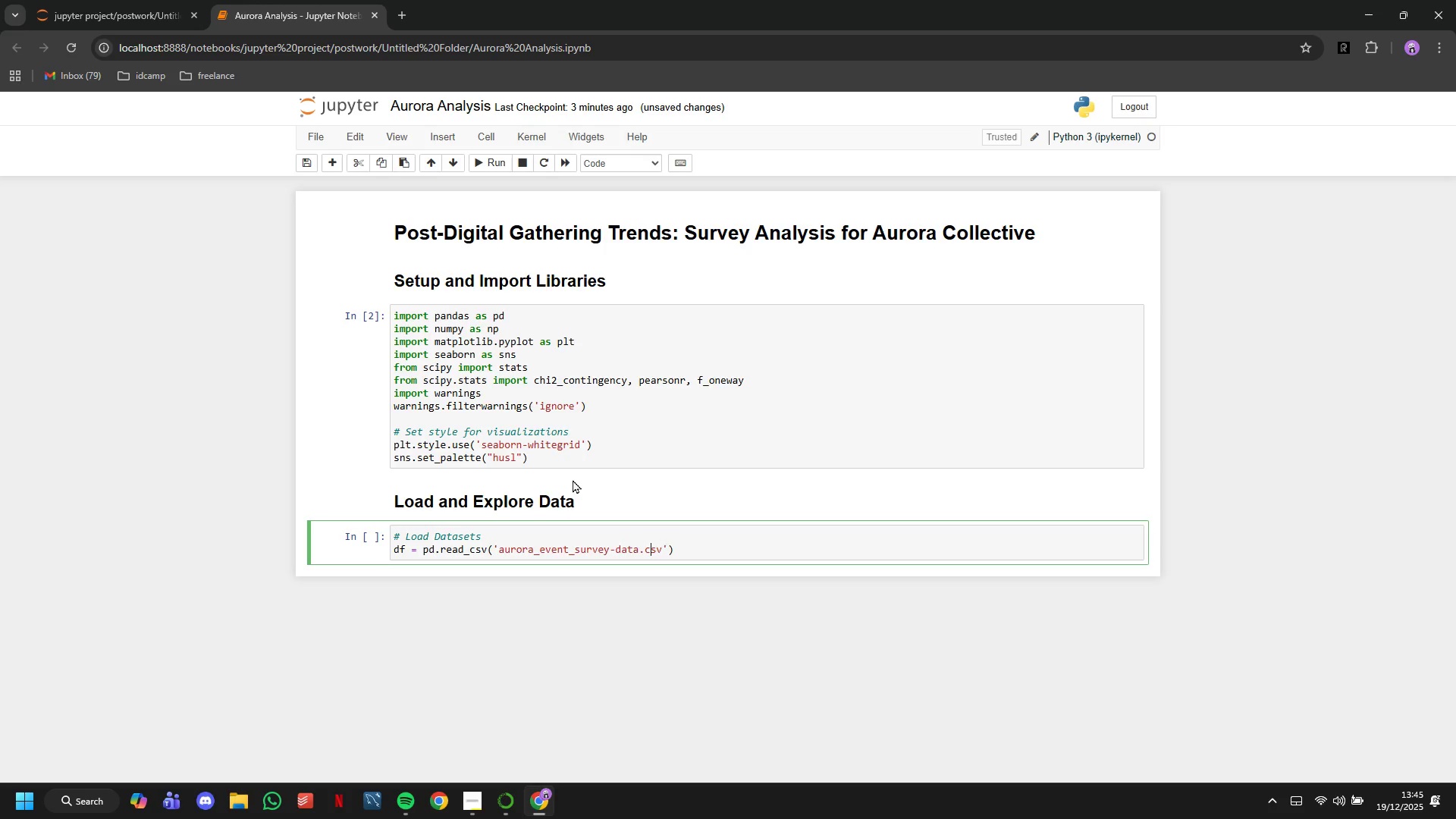 
key(ArrowLeft)
 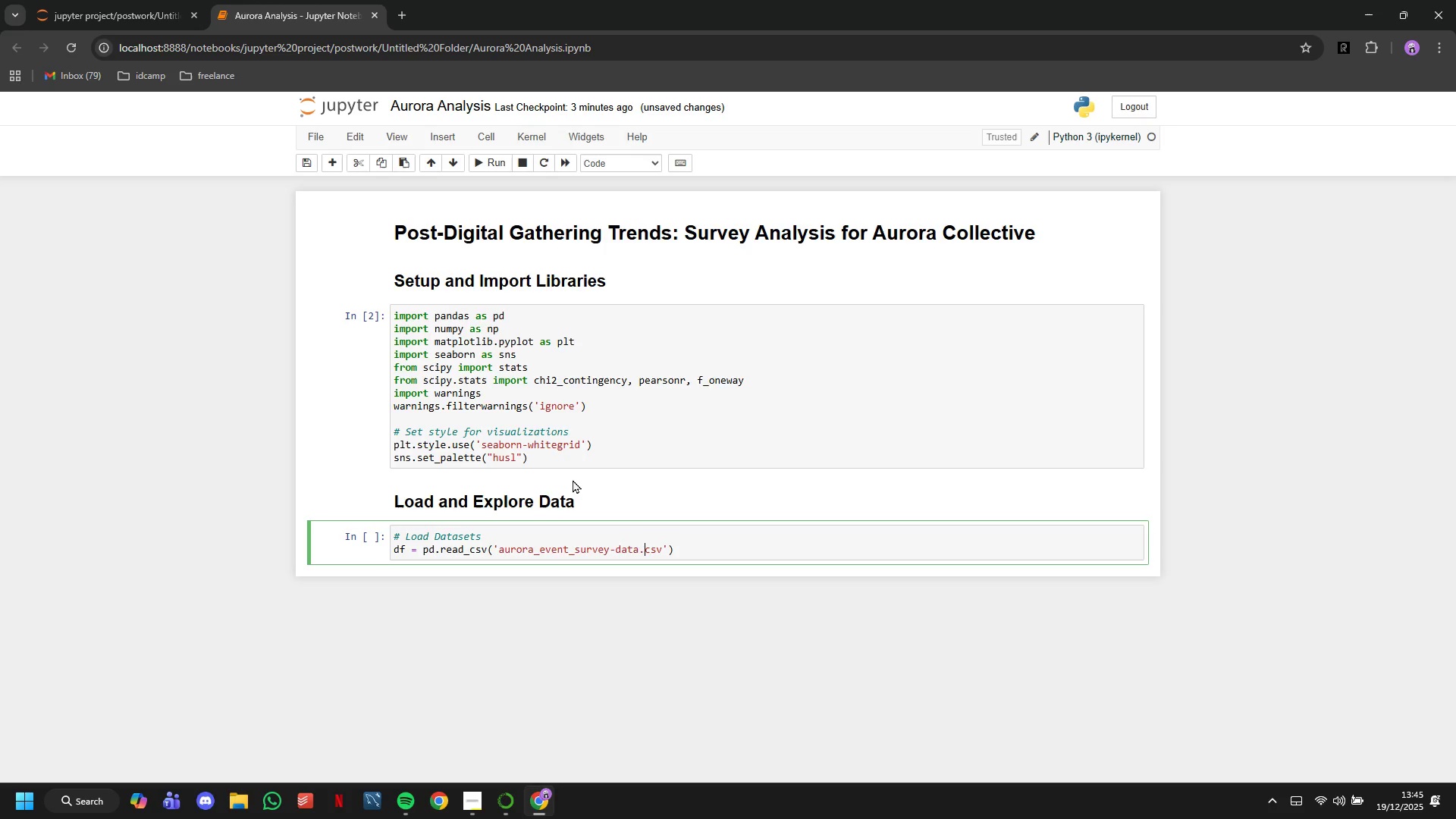 
key(ArrowLeft)
 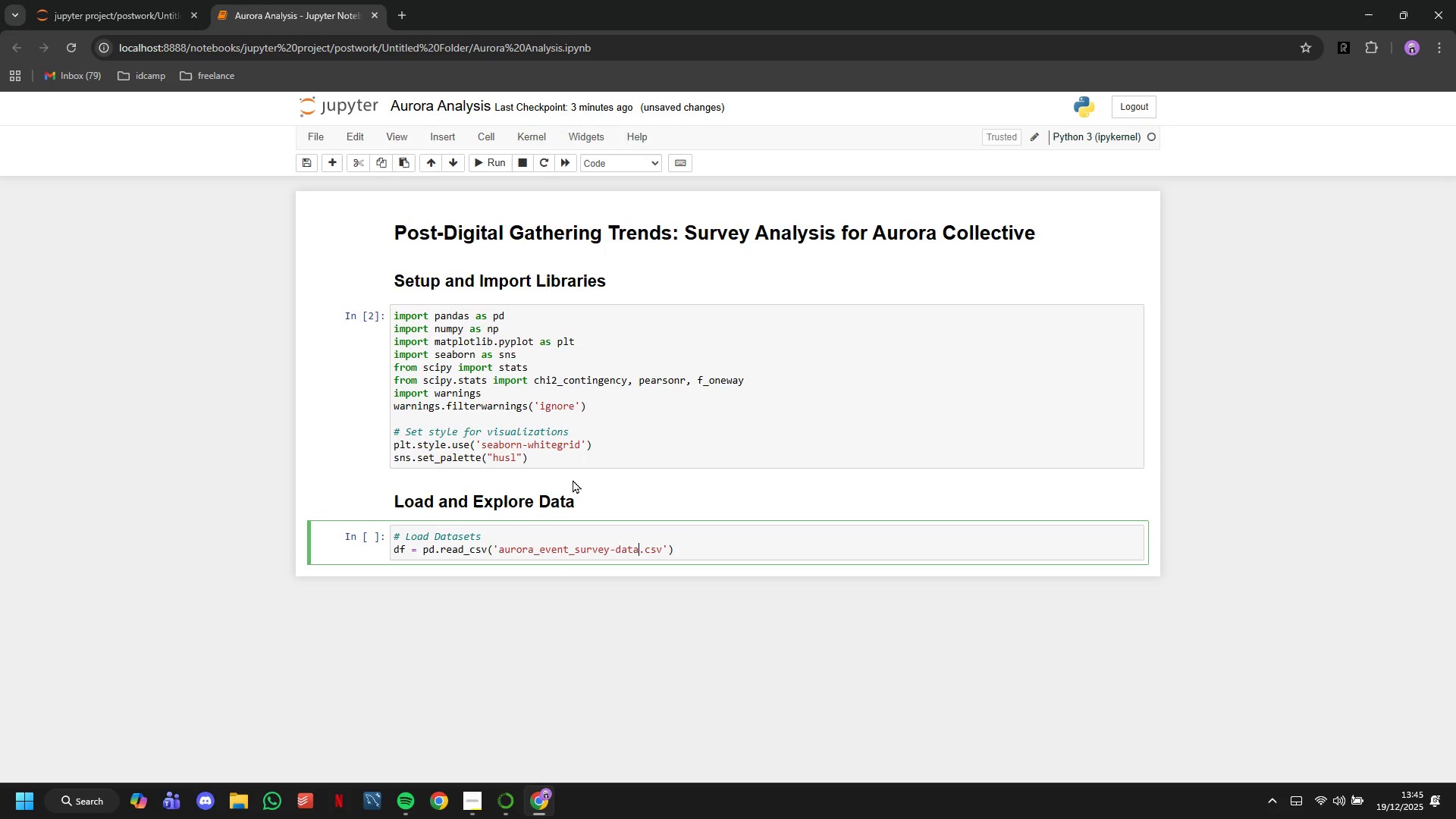 
key(ArrowLeft)
 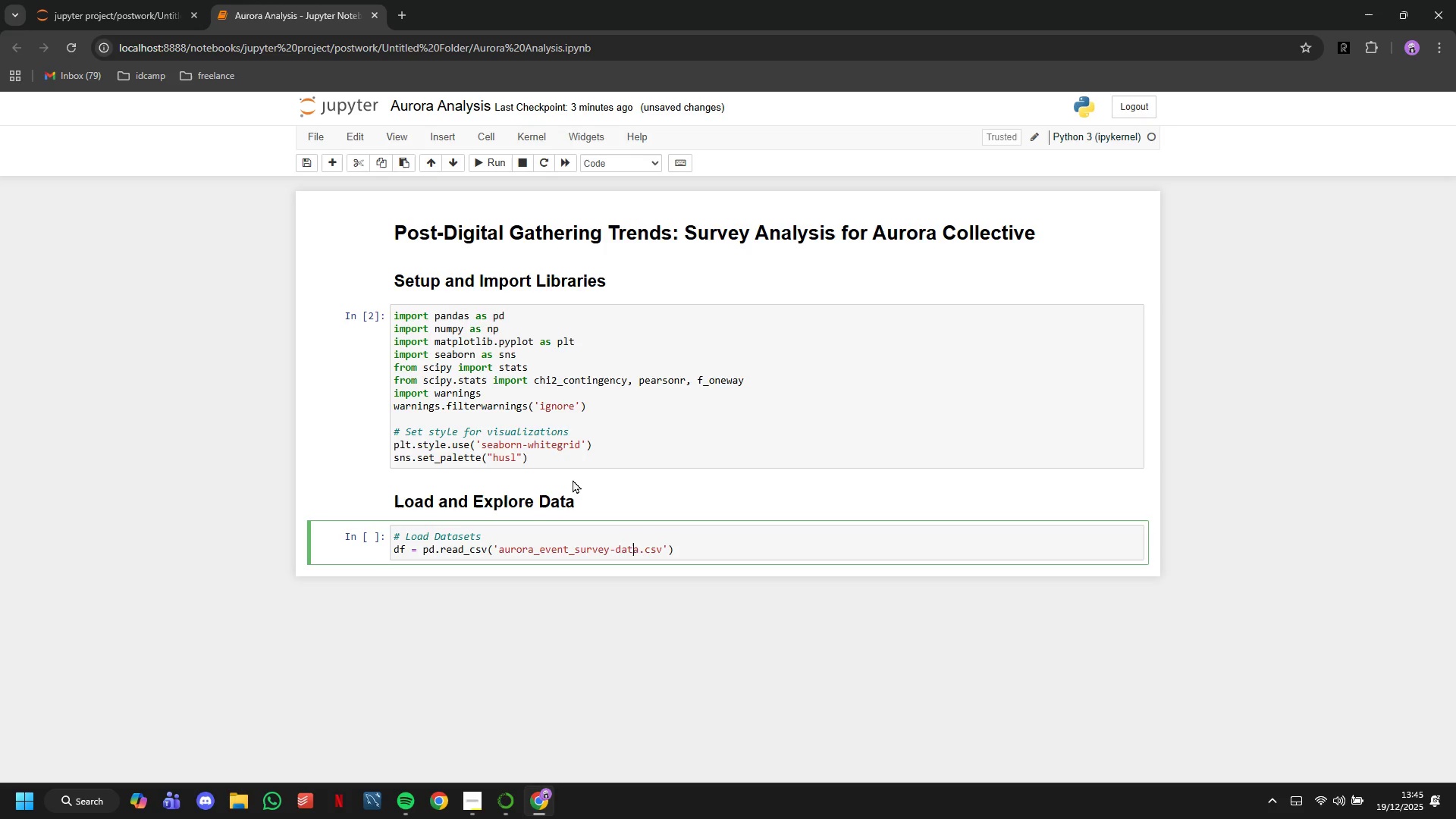 
key(ArrowLeft)
 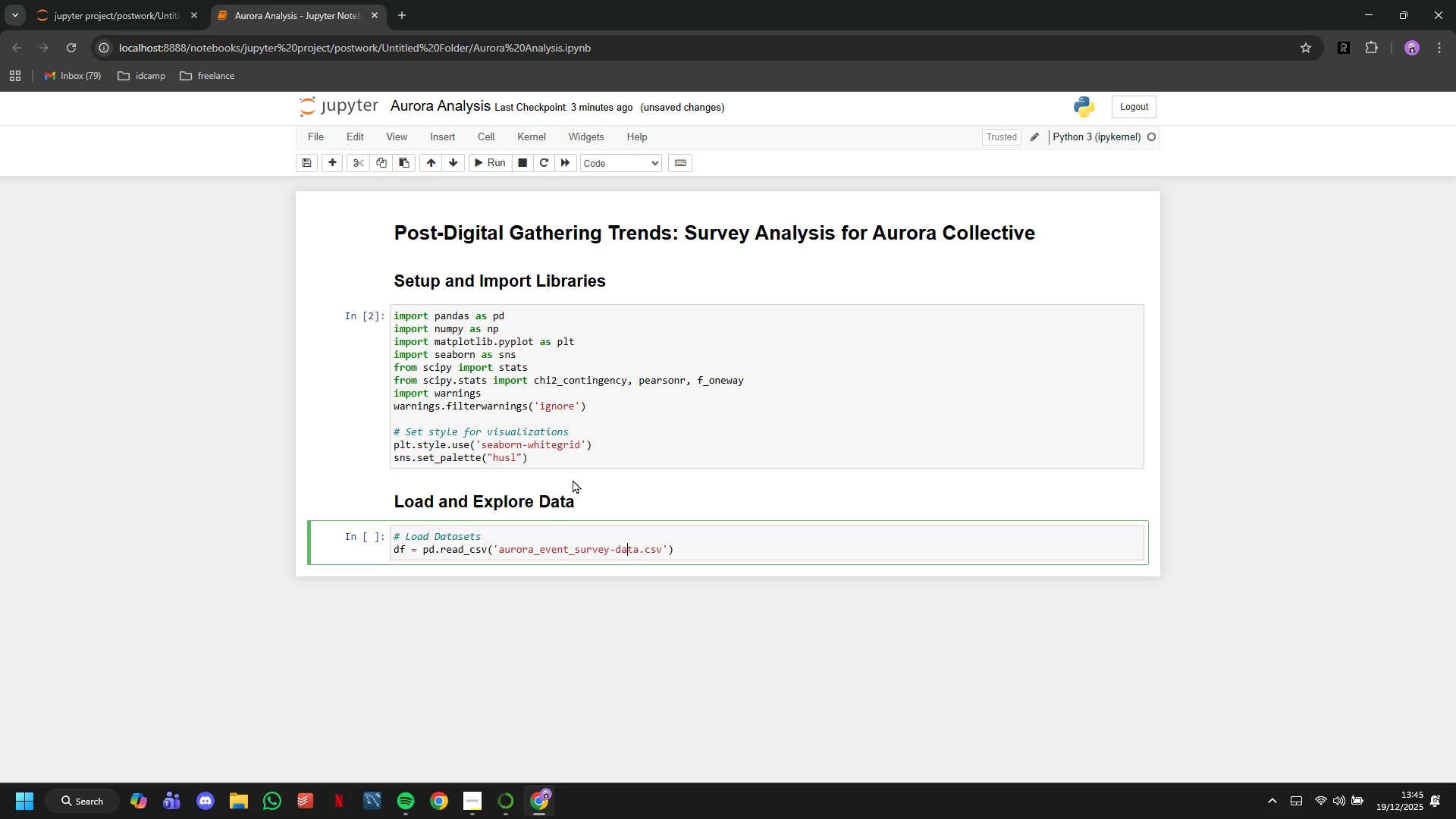 
key(ArrowLeft)
 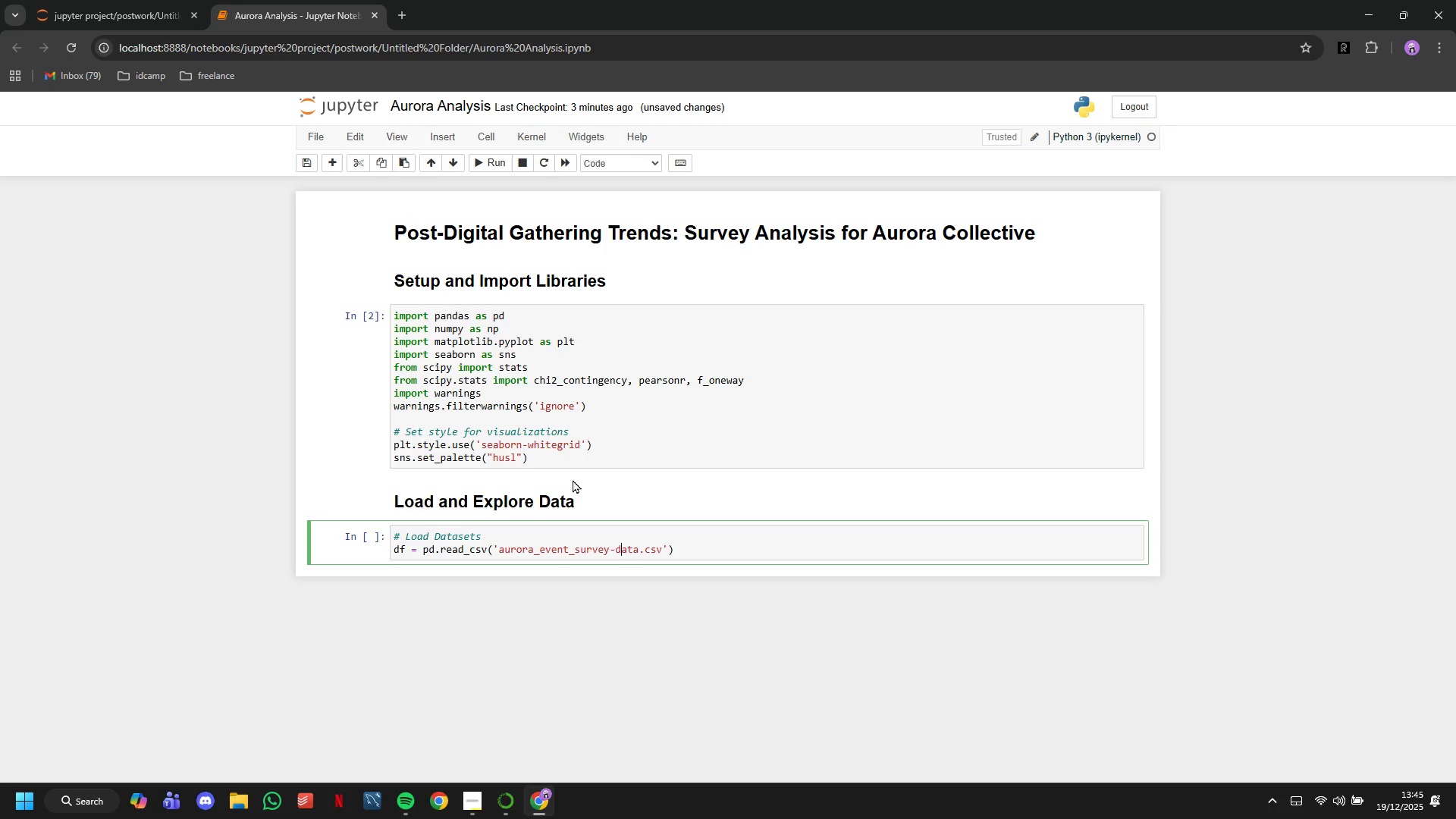 
key(ArrowLeft)
 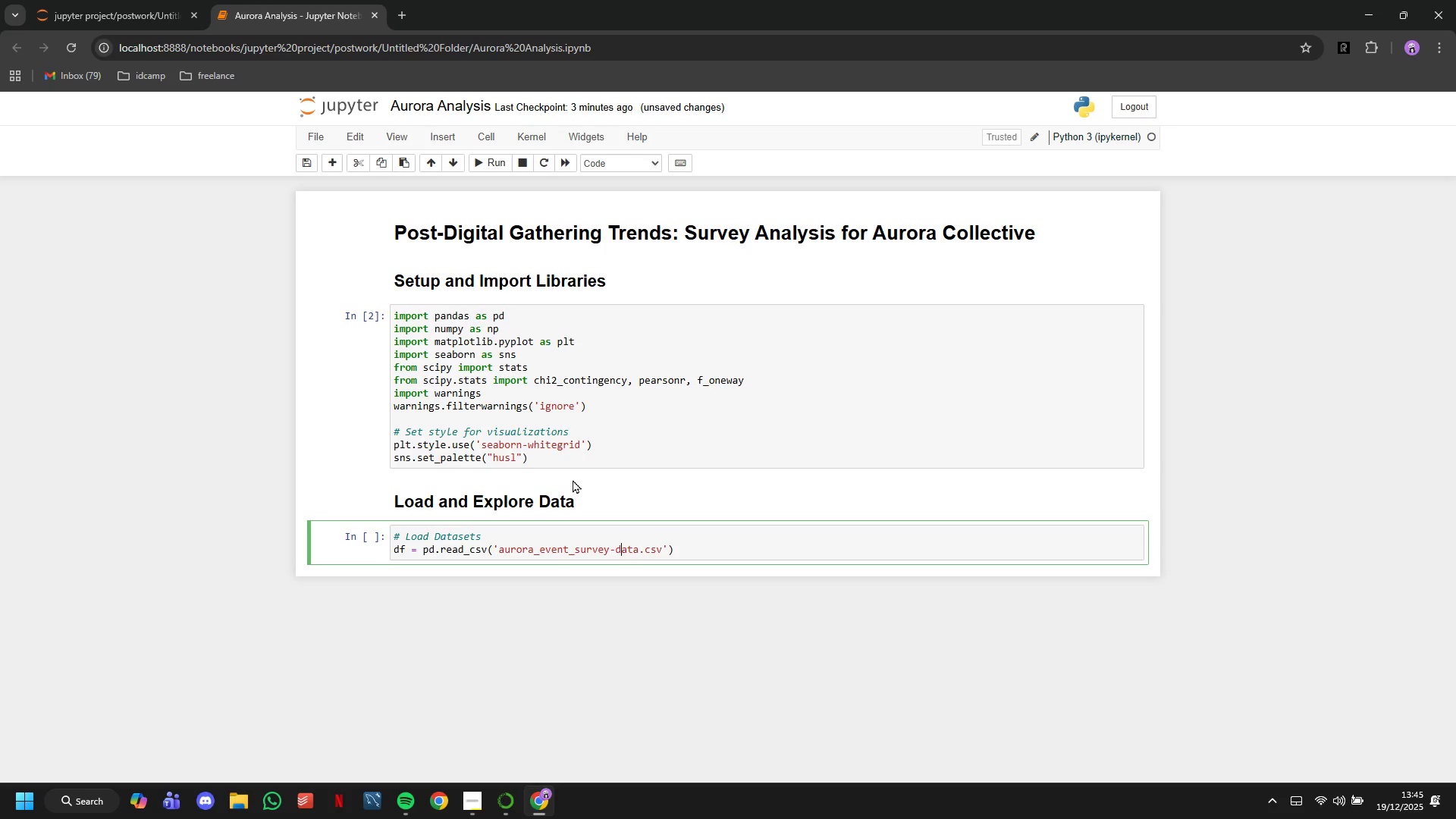 
key(ArrowLeft)
 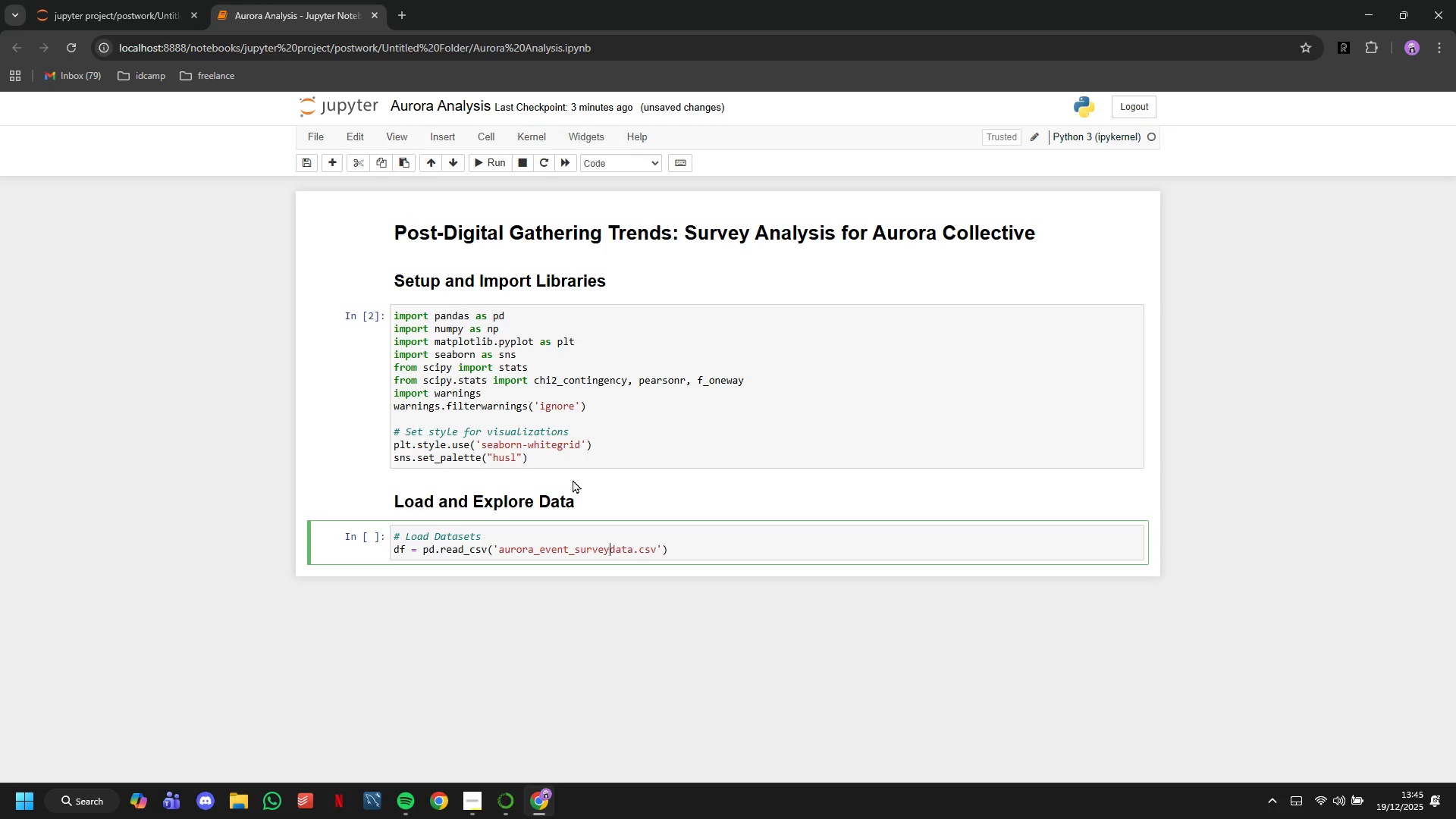 
key(Backspace)
 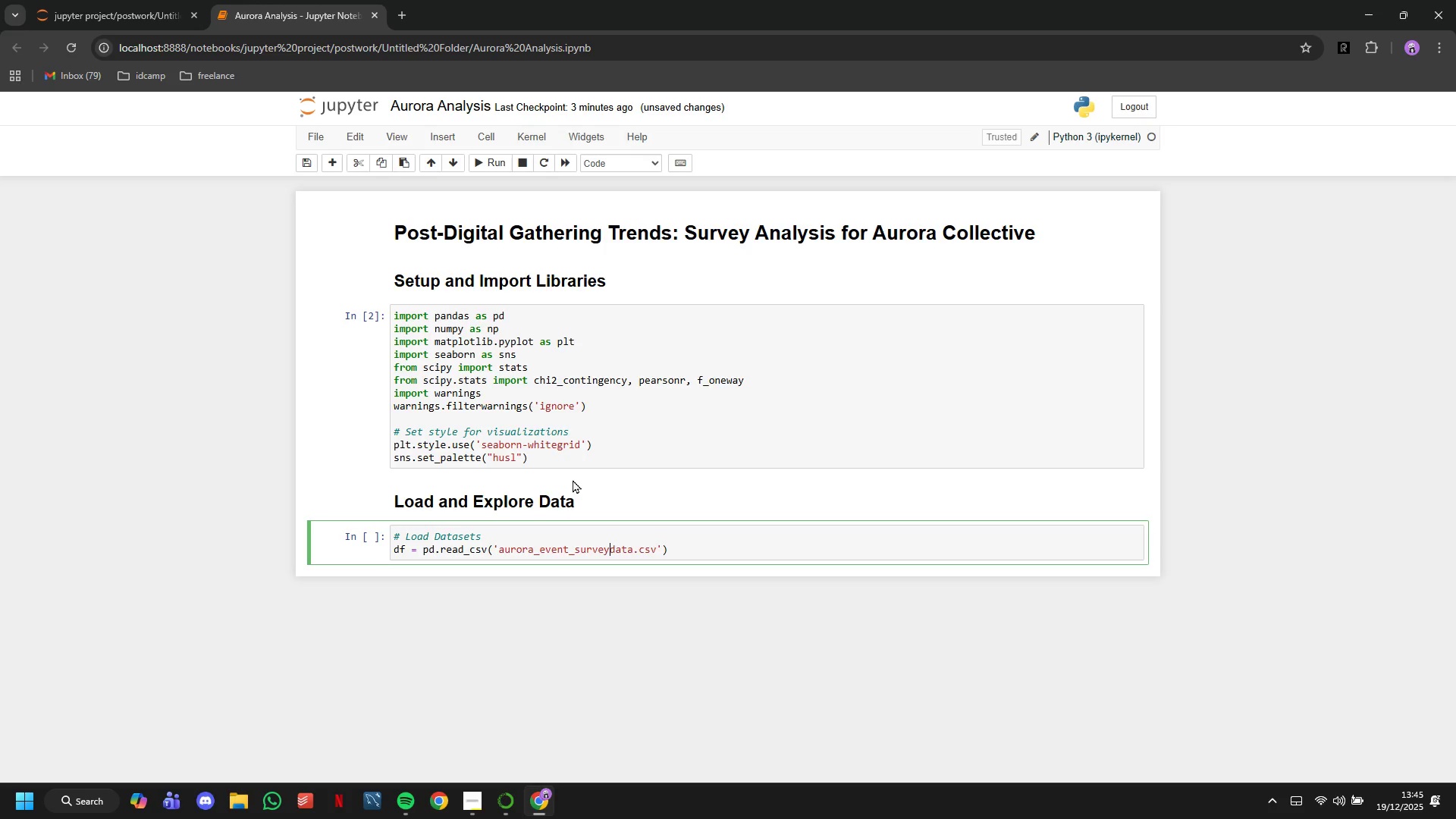 
key(Shift+Minus)
 